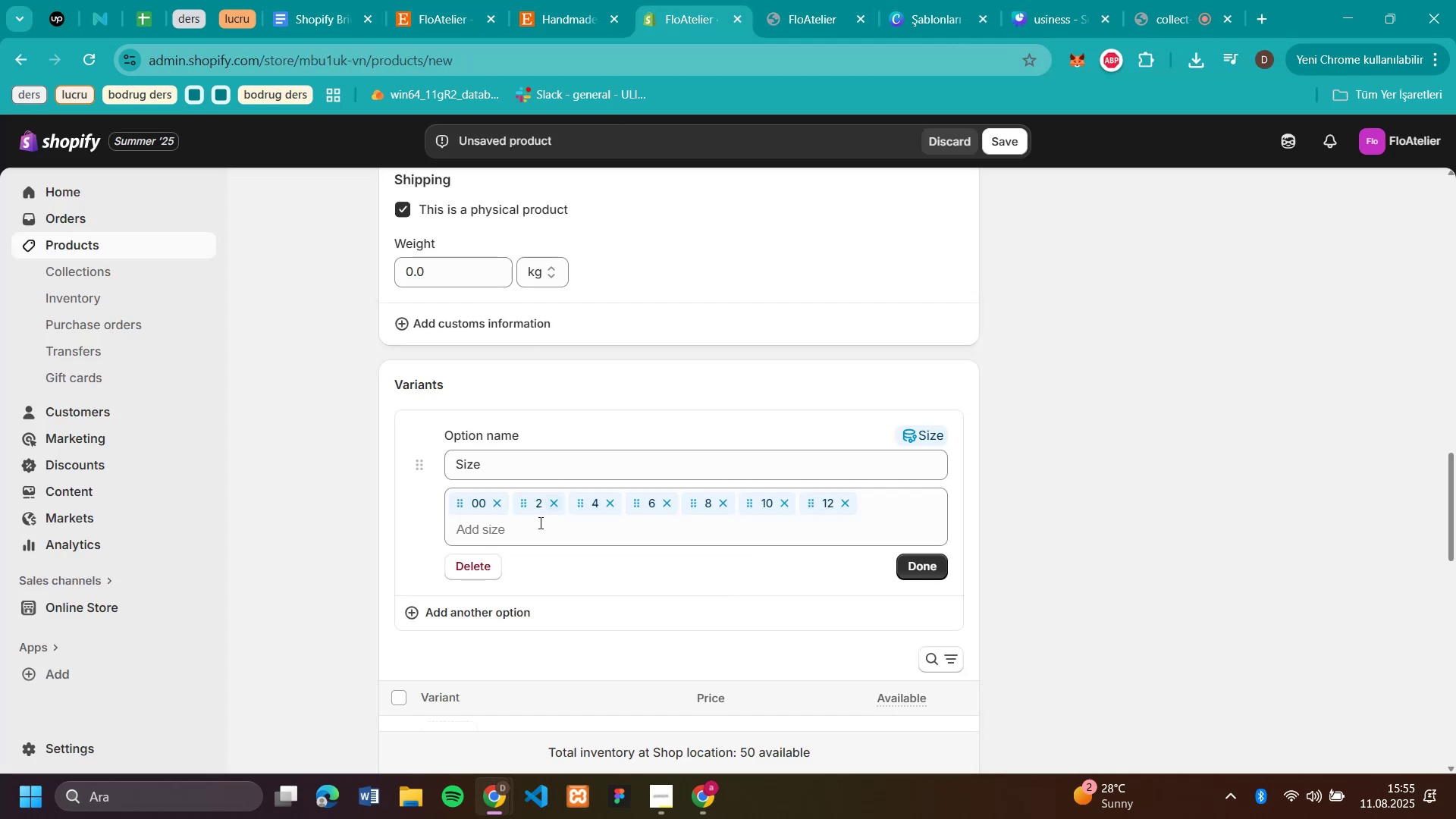 
left_click([539, 524])
 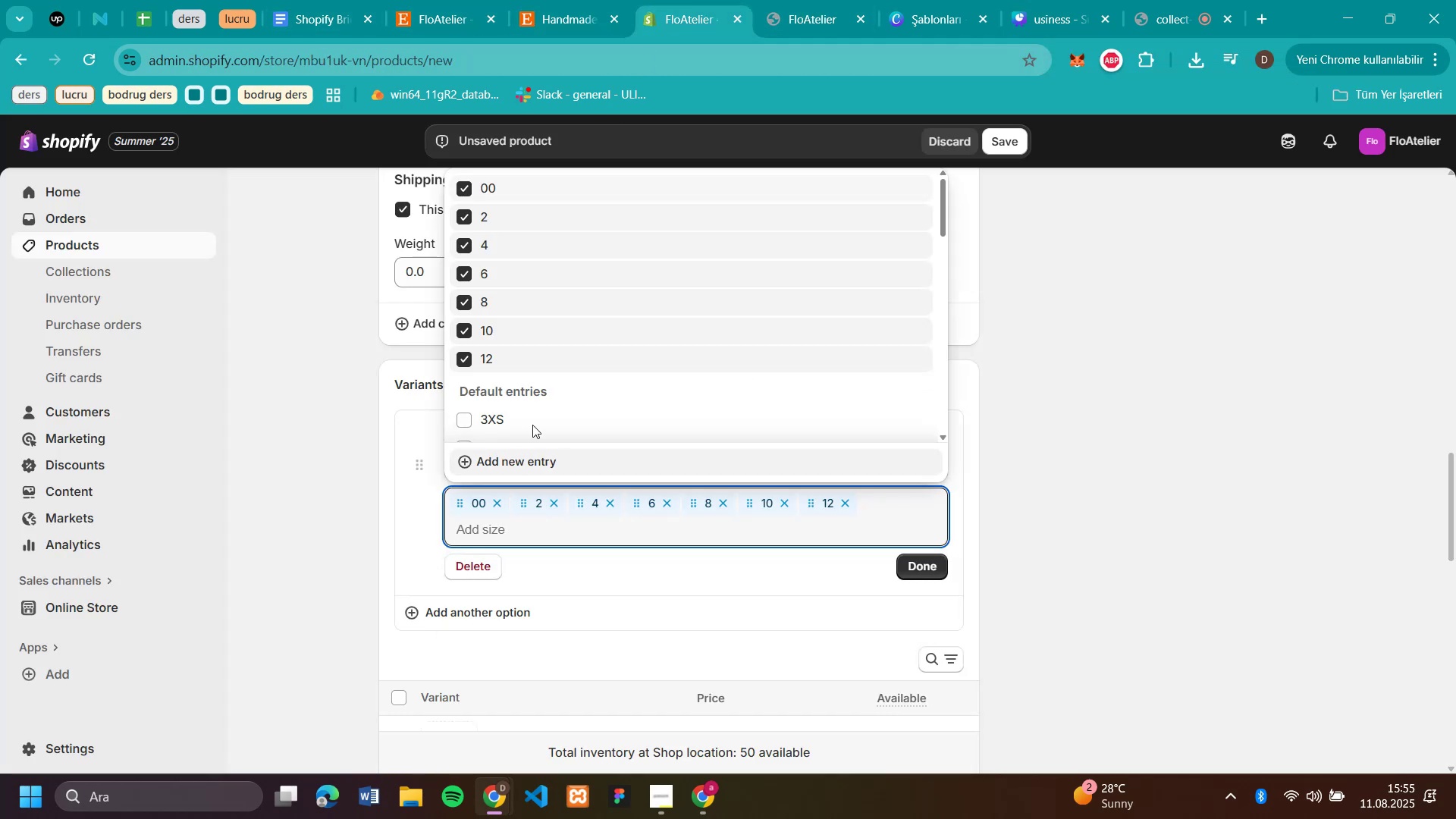 
scroll: coordinate [557, 307], scroll_direction: down, amount: 7.0
 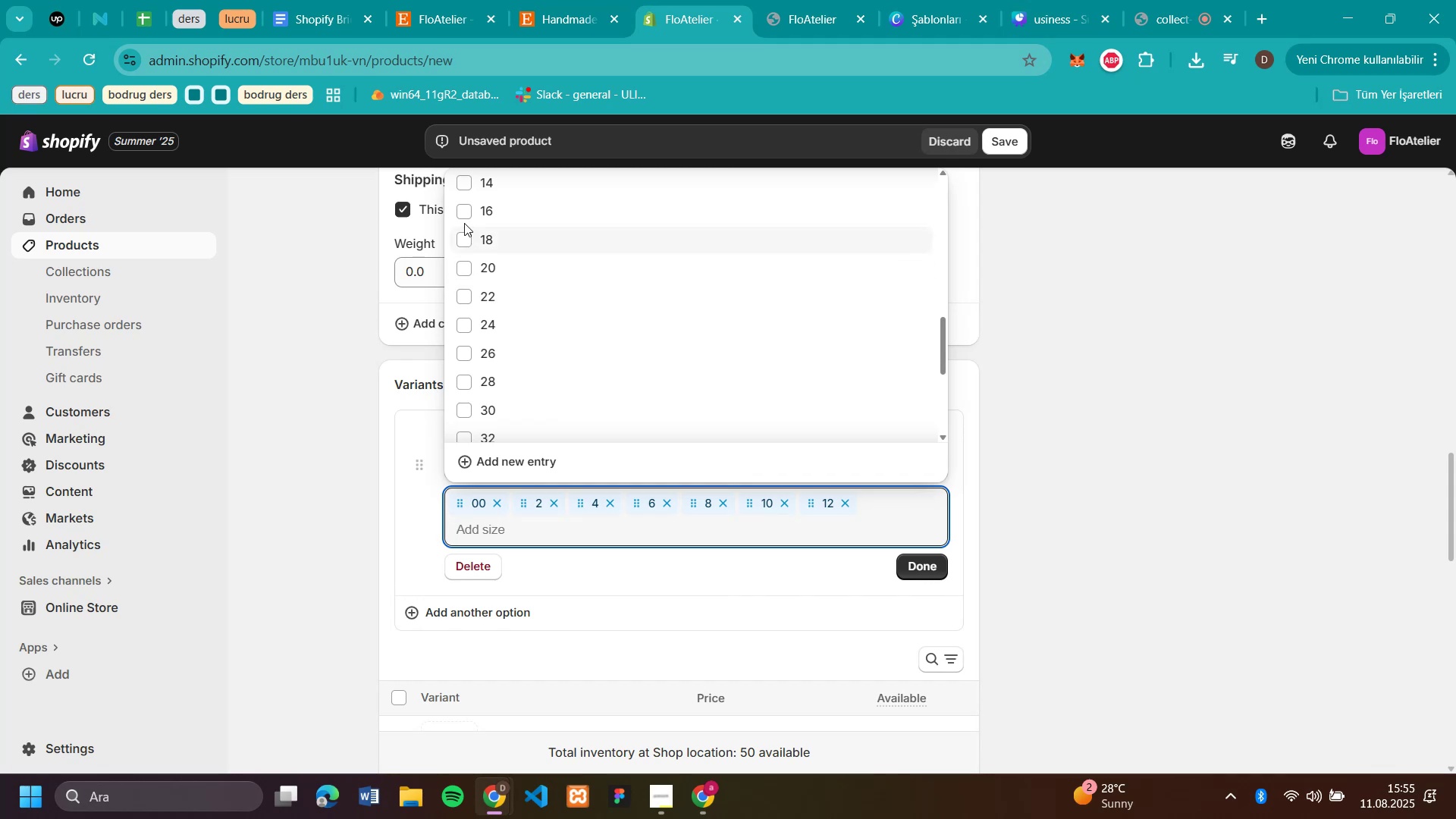 
left_click([466, 186])
 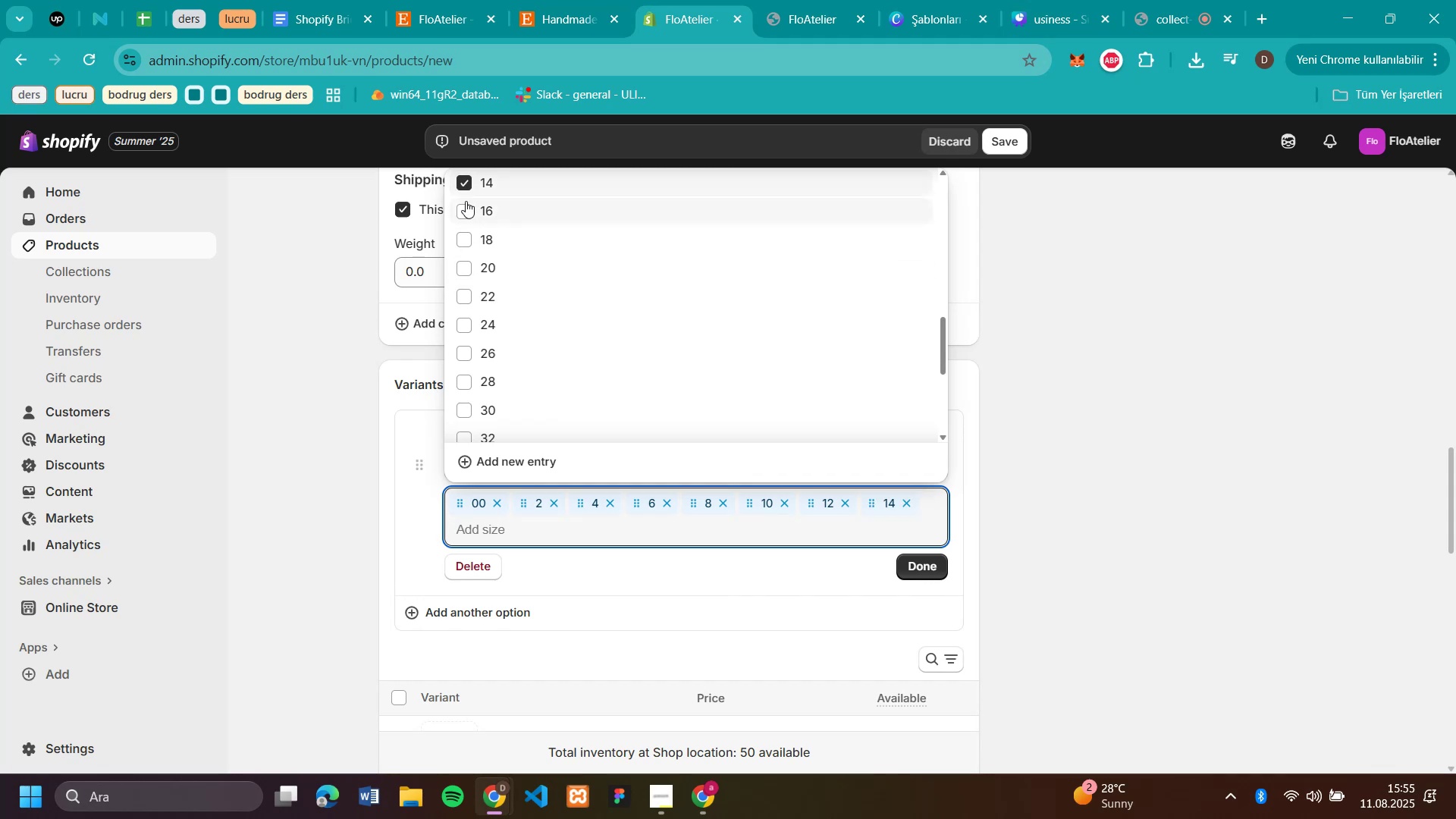 
left_click([466, 201])
 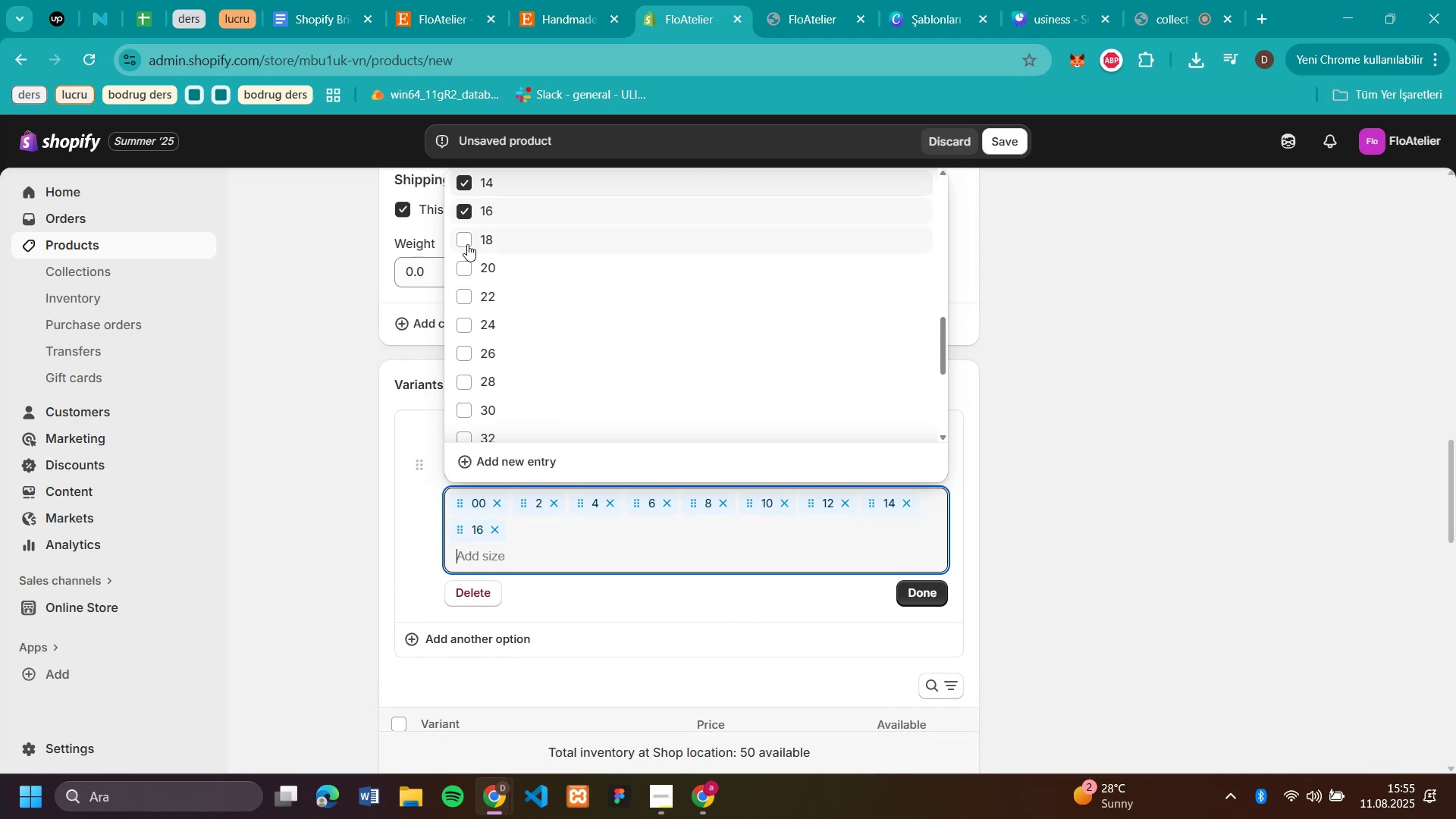 
left_click([467, 244])
 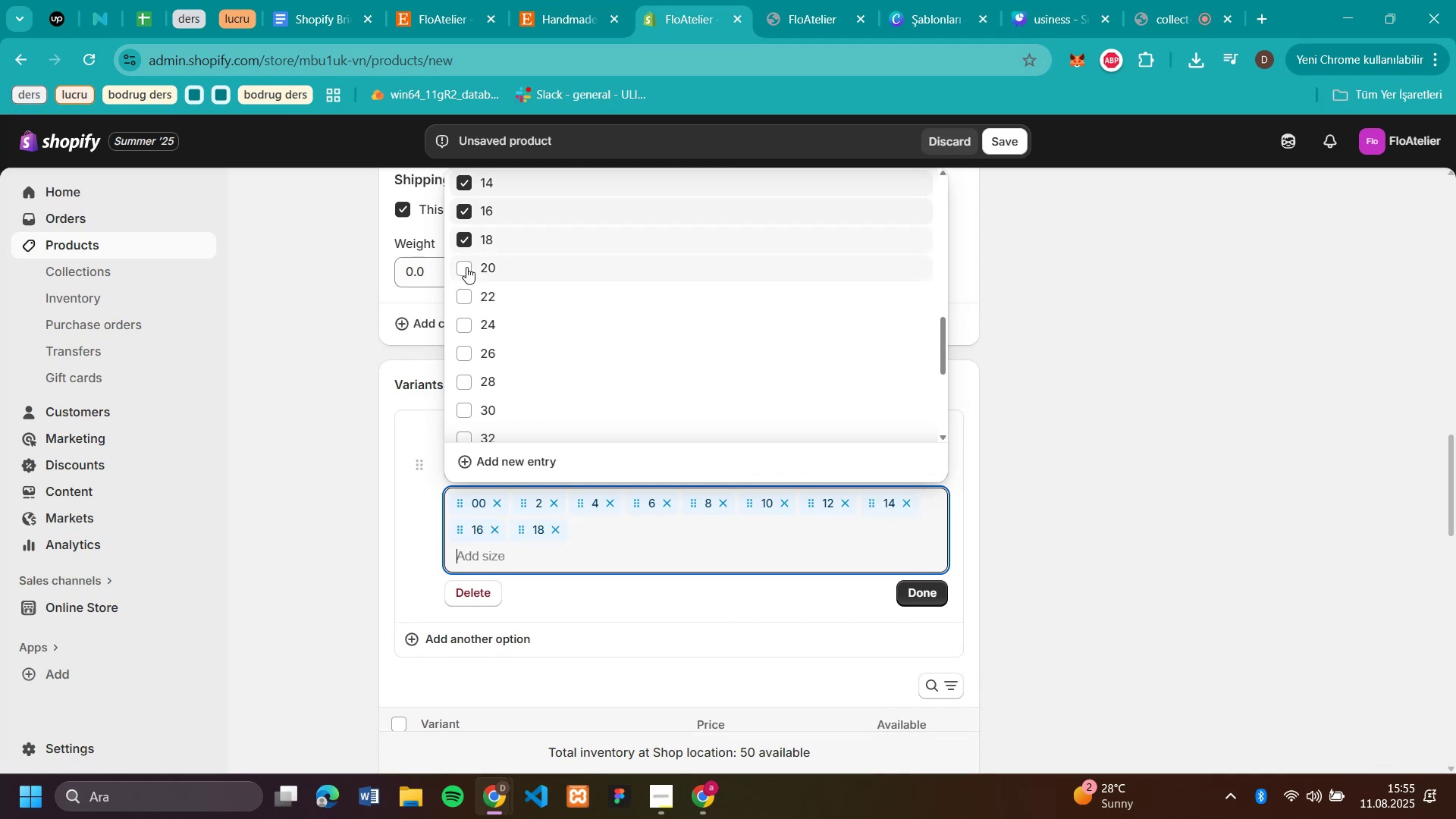 
left_click([466, 267])
 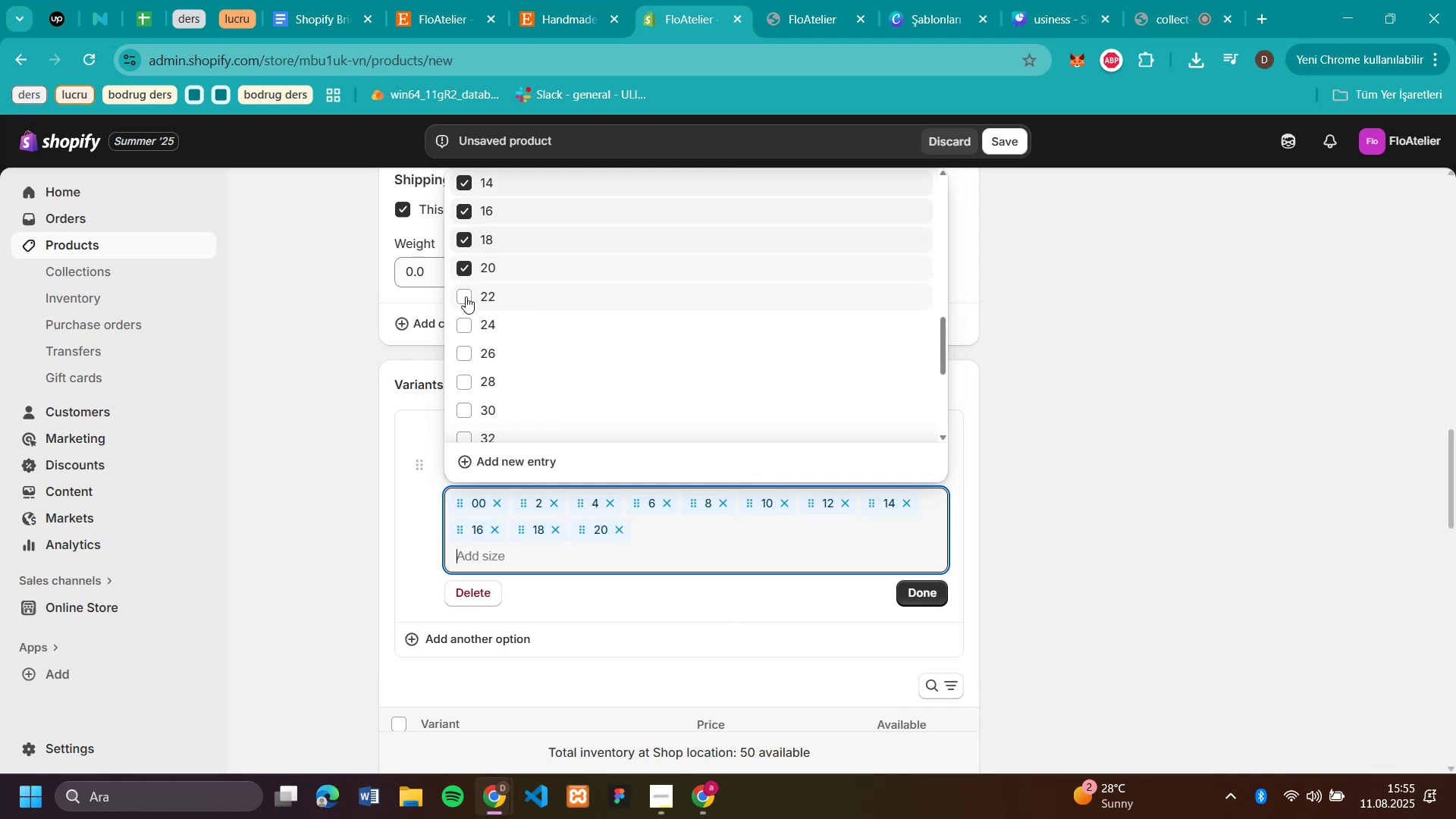 
left_click([465, 297])
 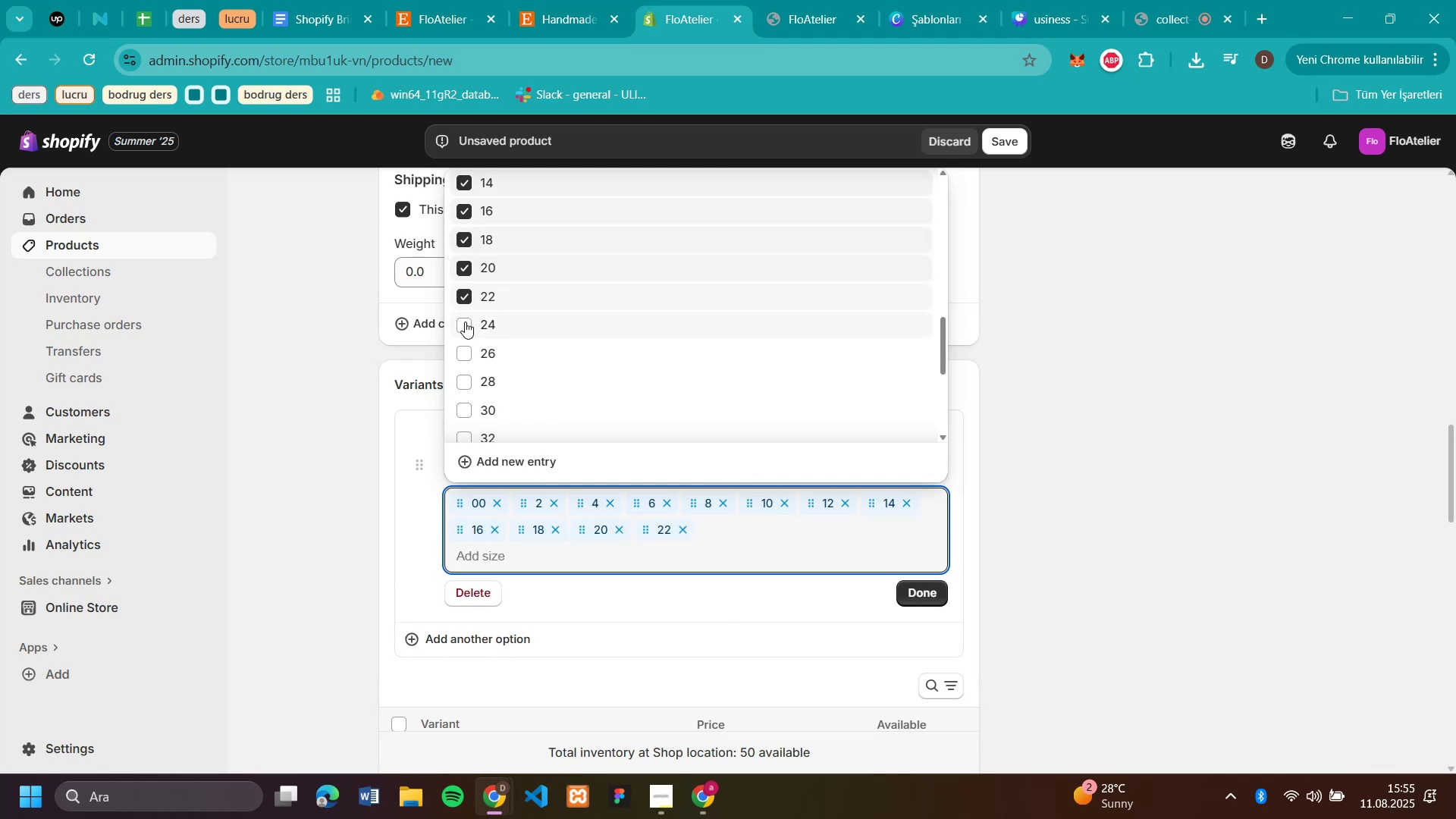 
left_click([462, 322])
 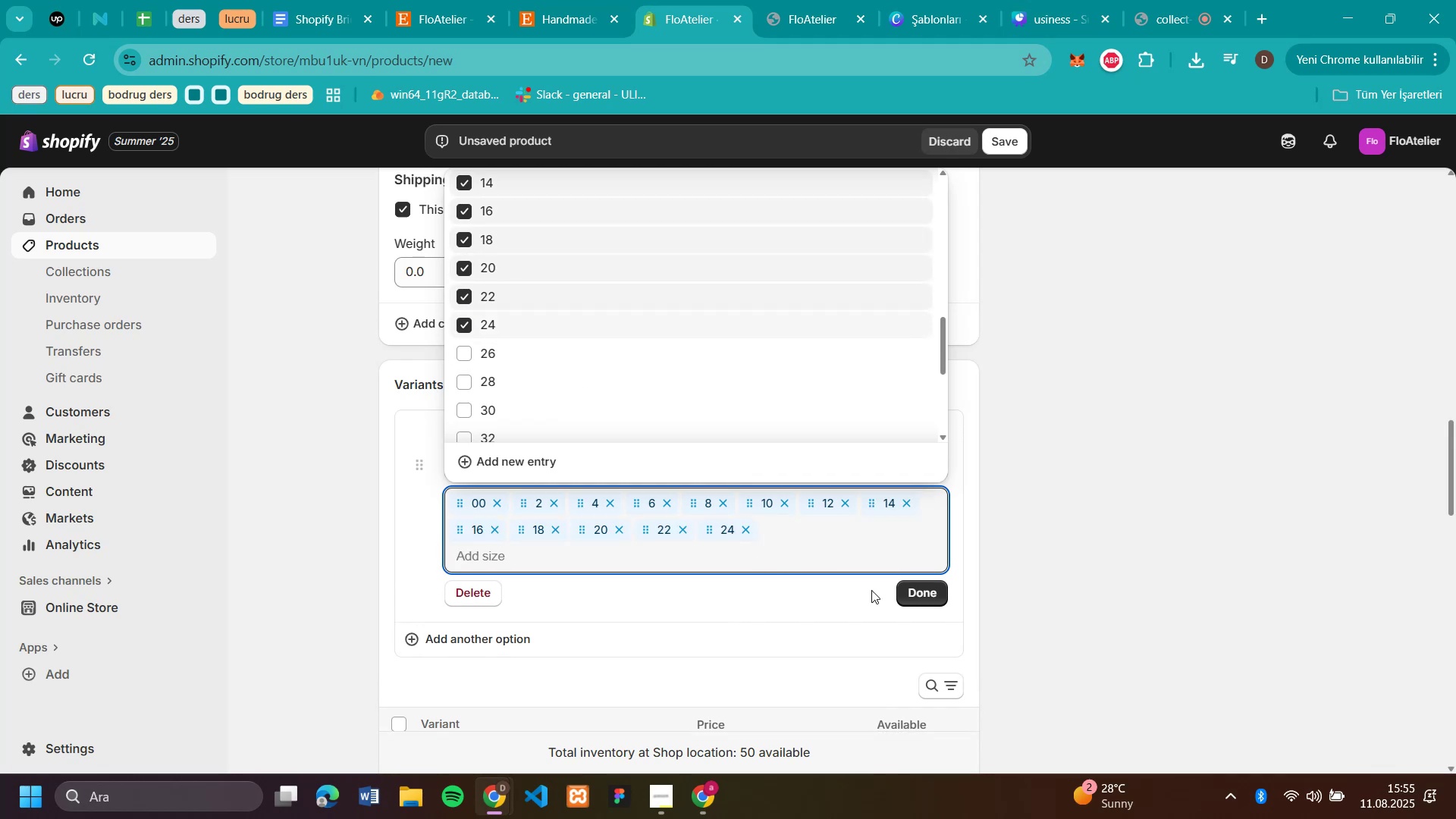 
left_click([917, 596])
 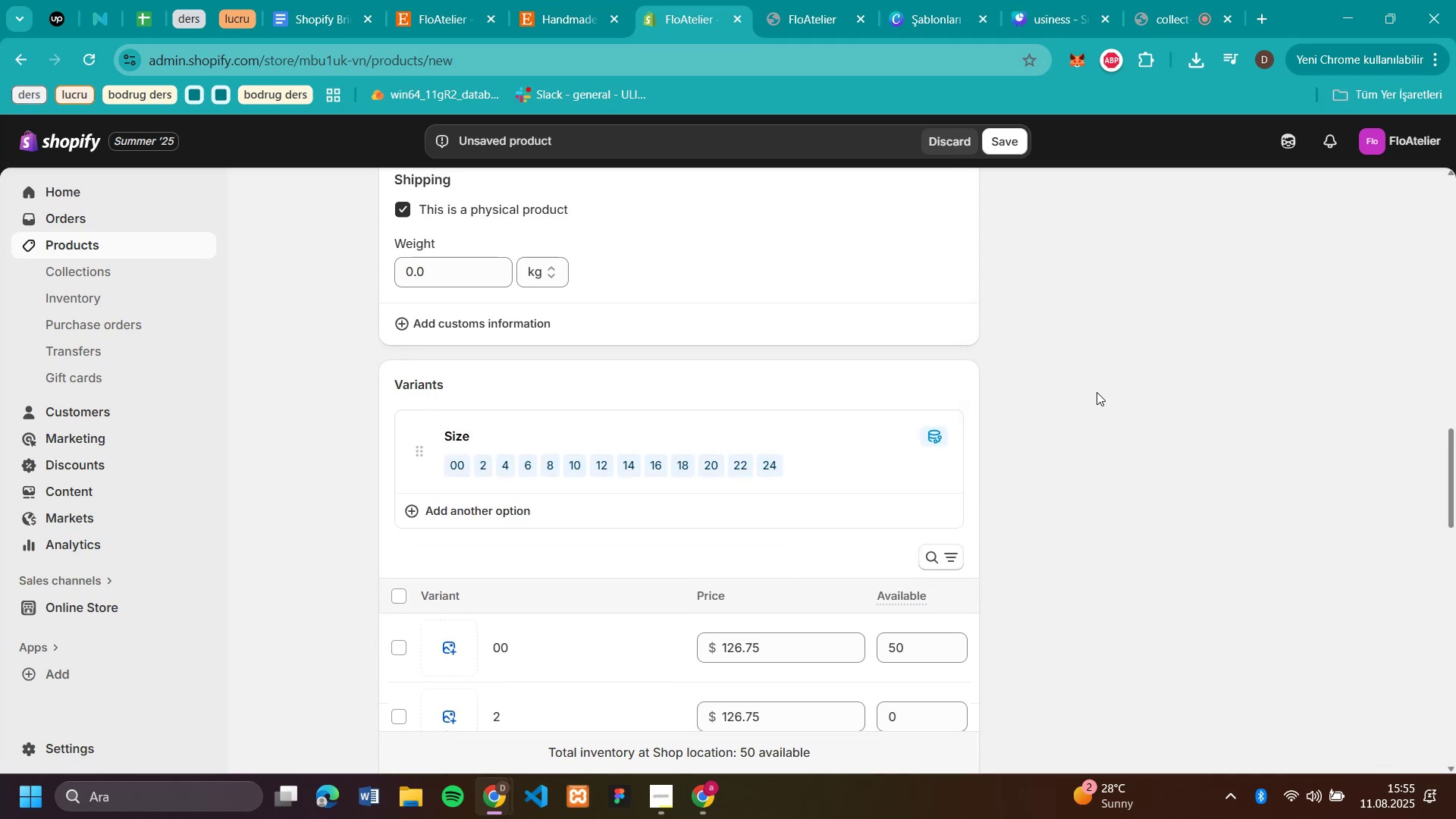 
scroll: coordinate [1095, 394], scroll_direction: down, amount: 3.0
 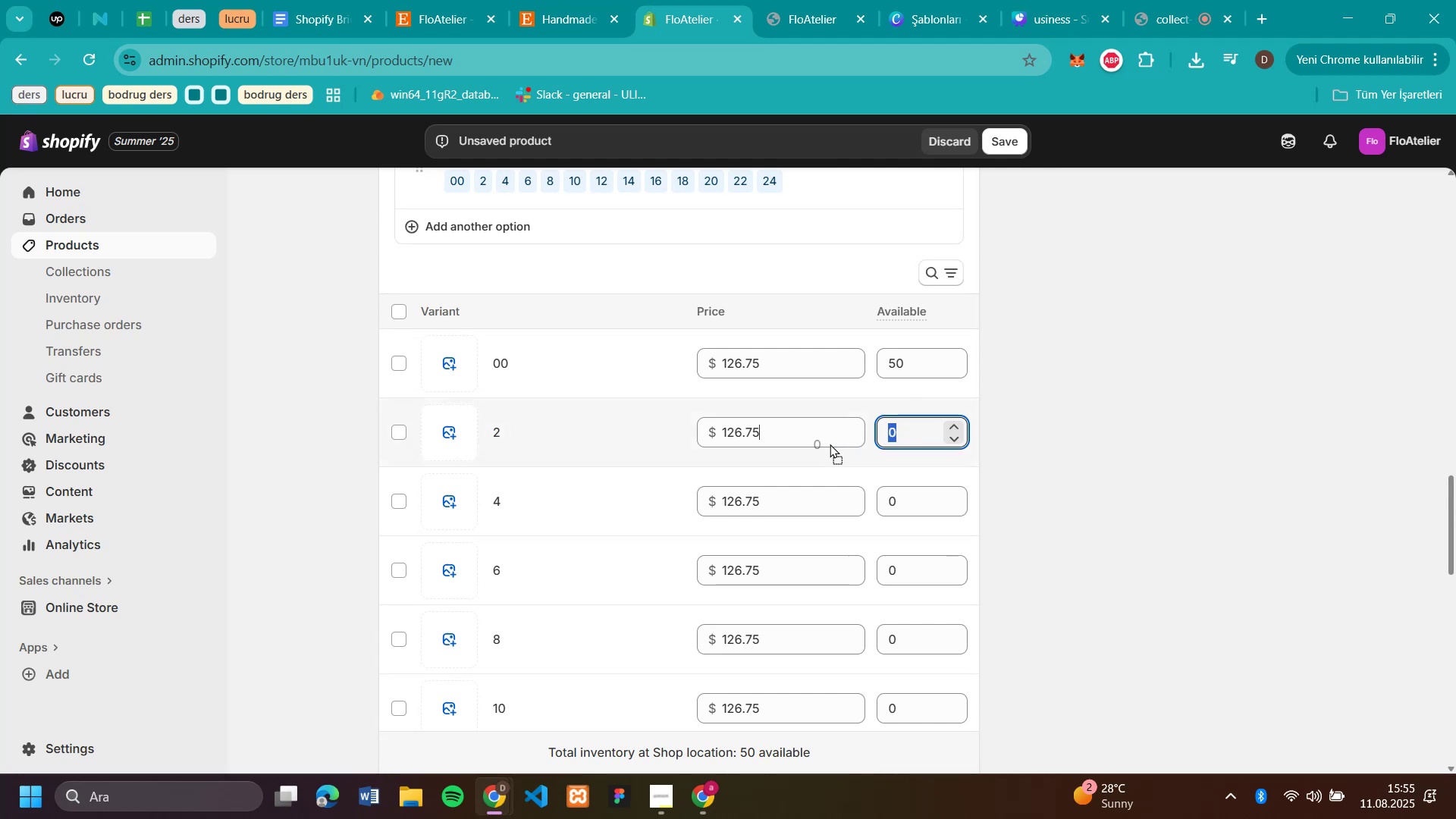 
type(50)
key(Backspace)
key(Backspace)
key(Backspace)
key(Backspace)
 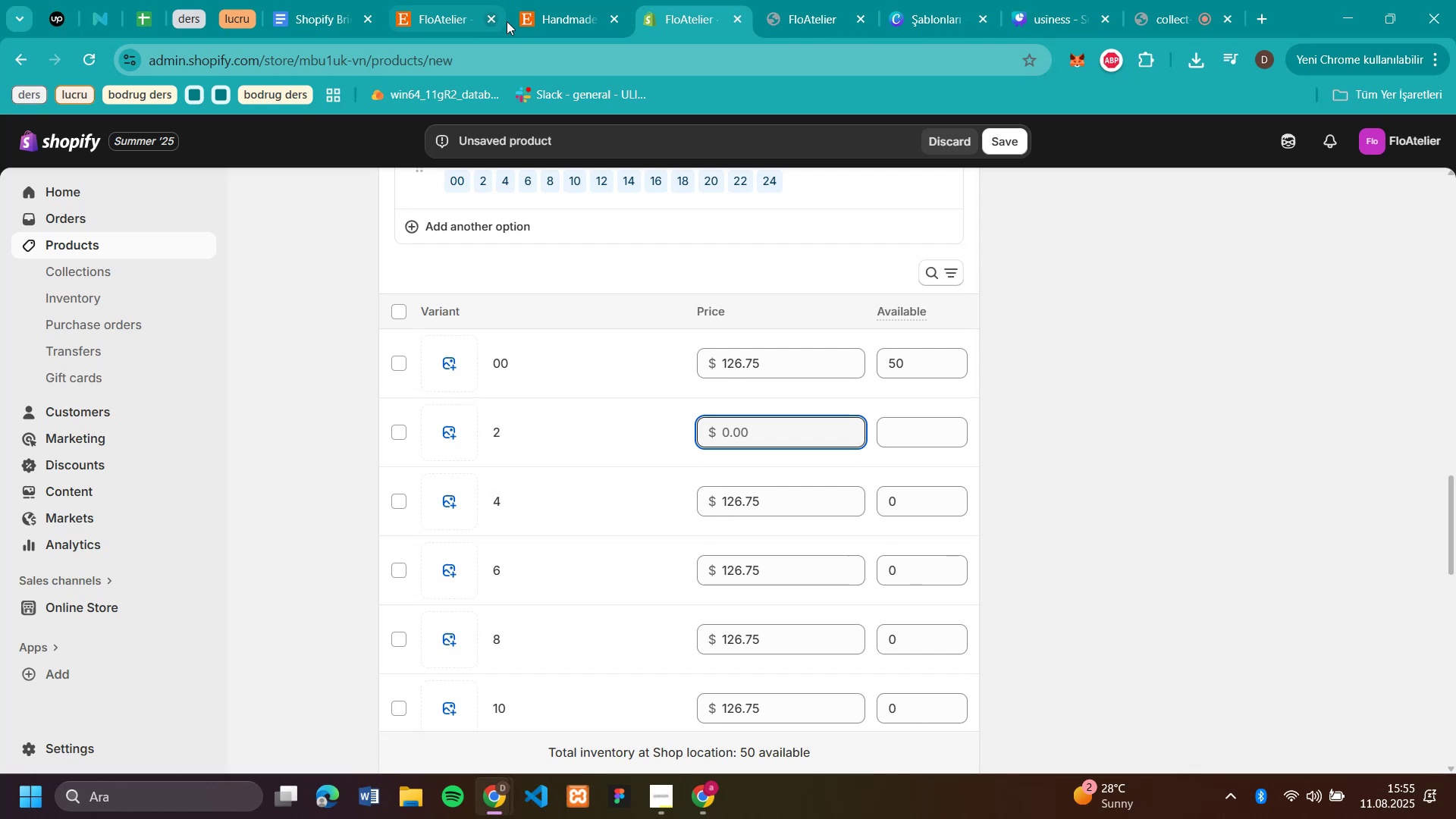 
left_click([548, 20])
 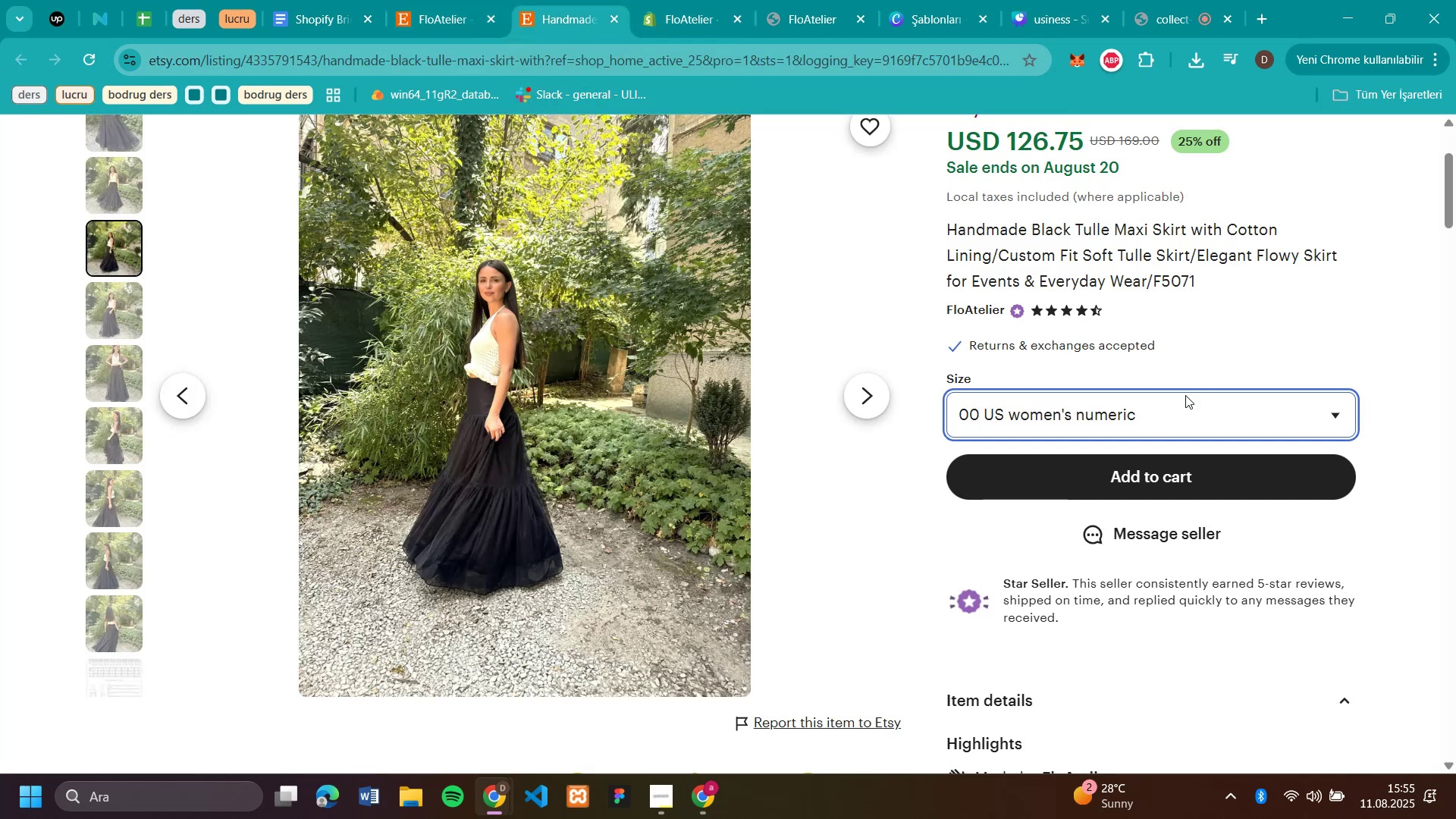 
left_click([1154, 406])
 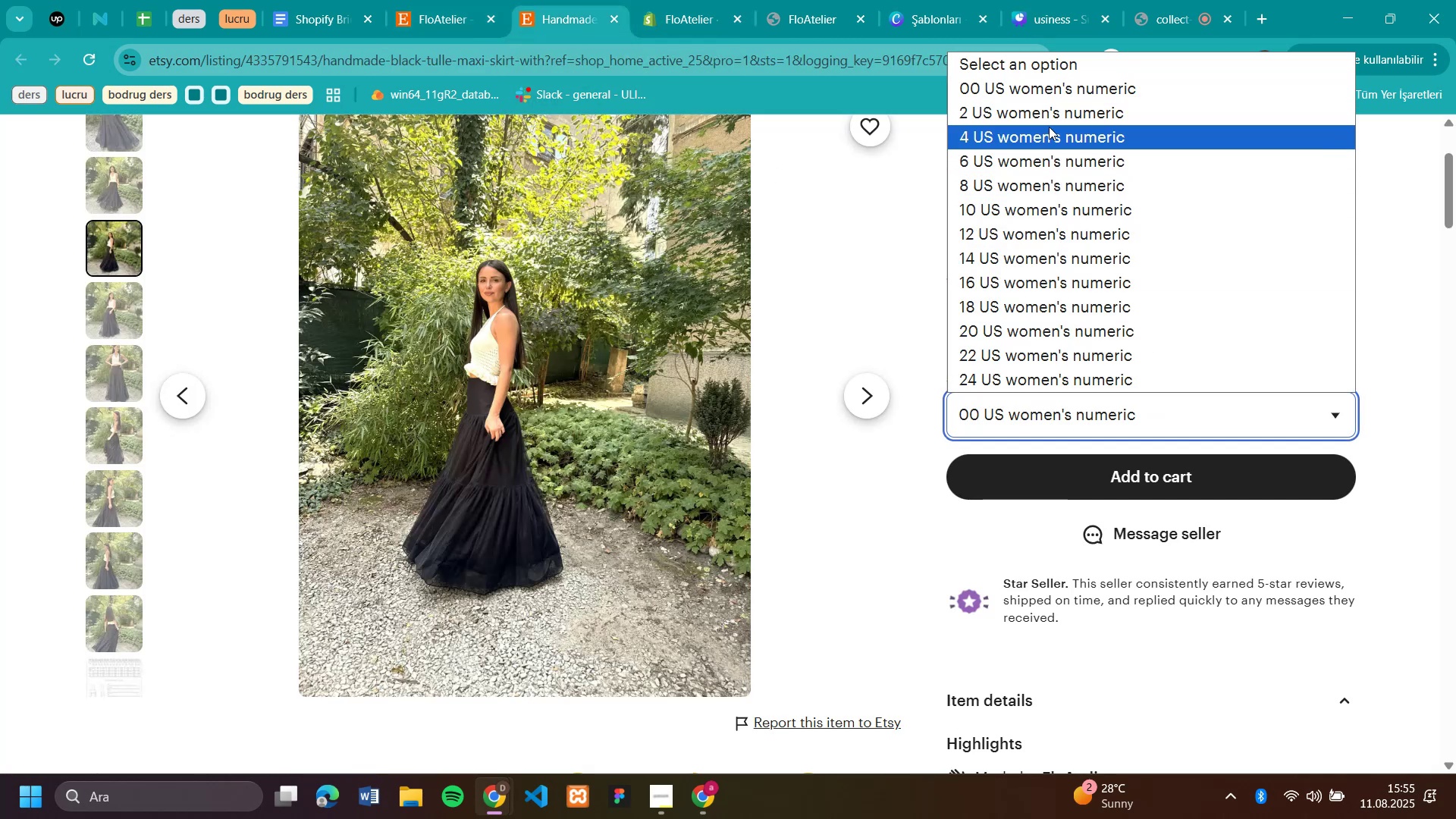 
left_click([1051, 118])
 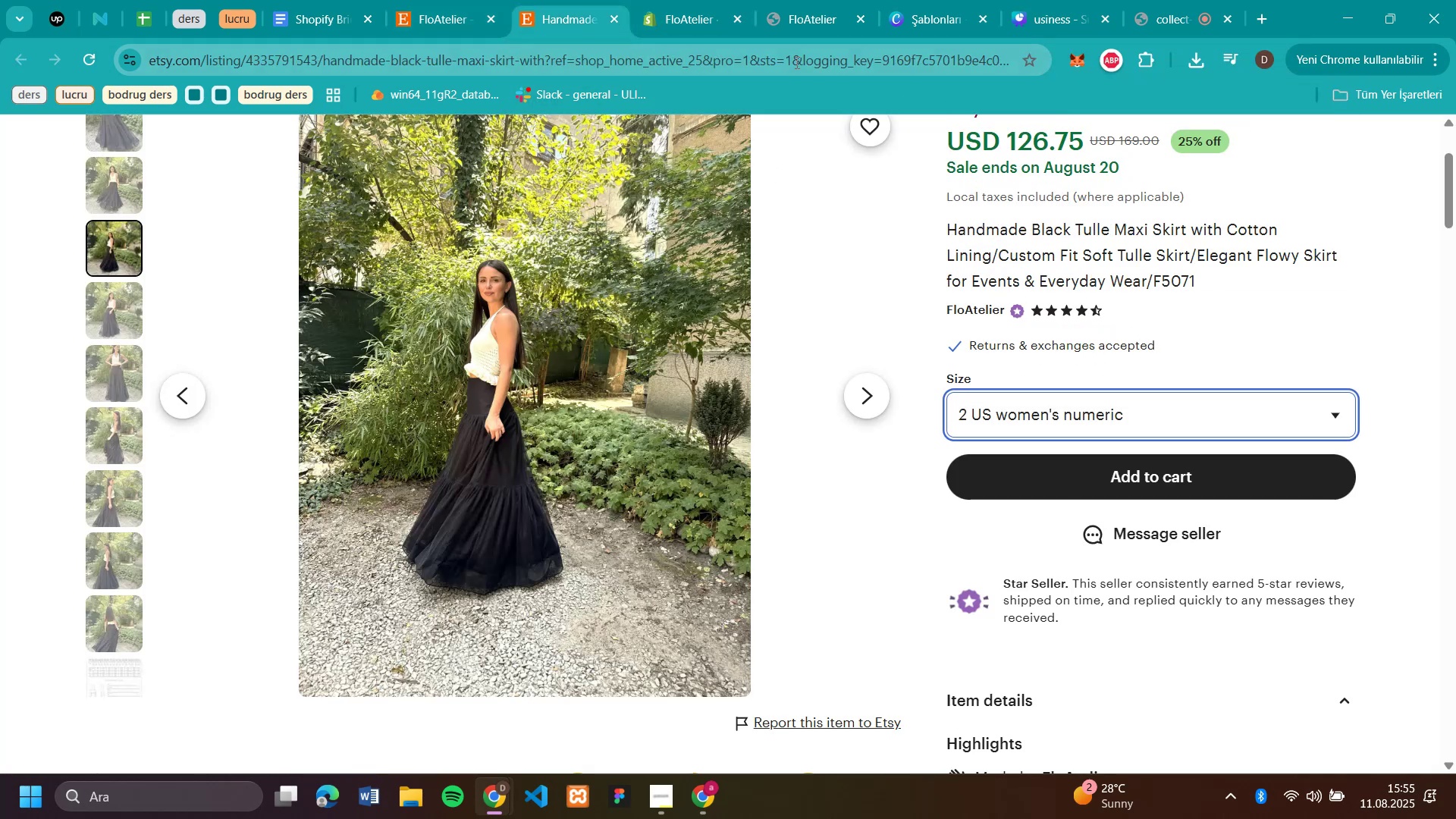 
left_click([680, 27])
 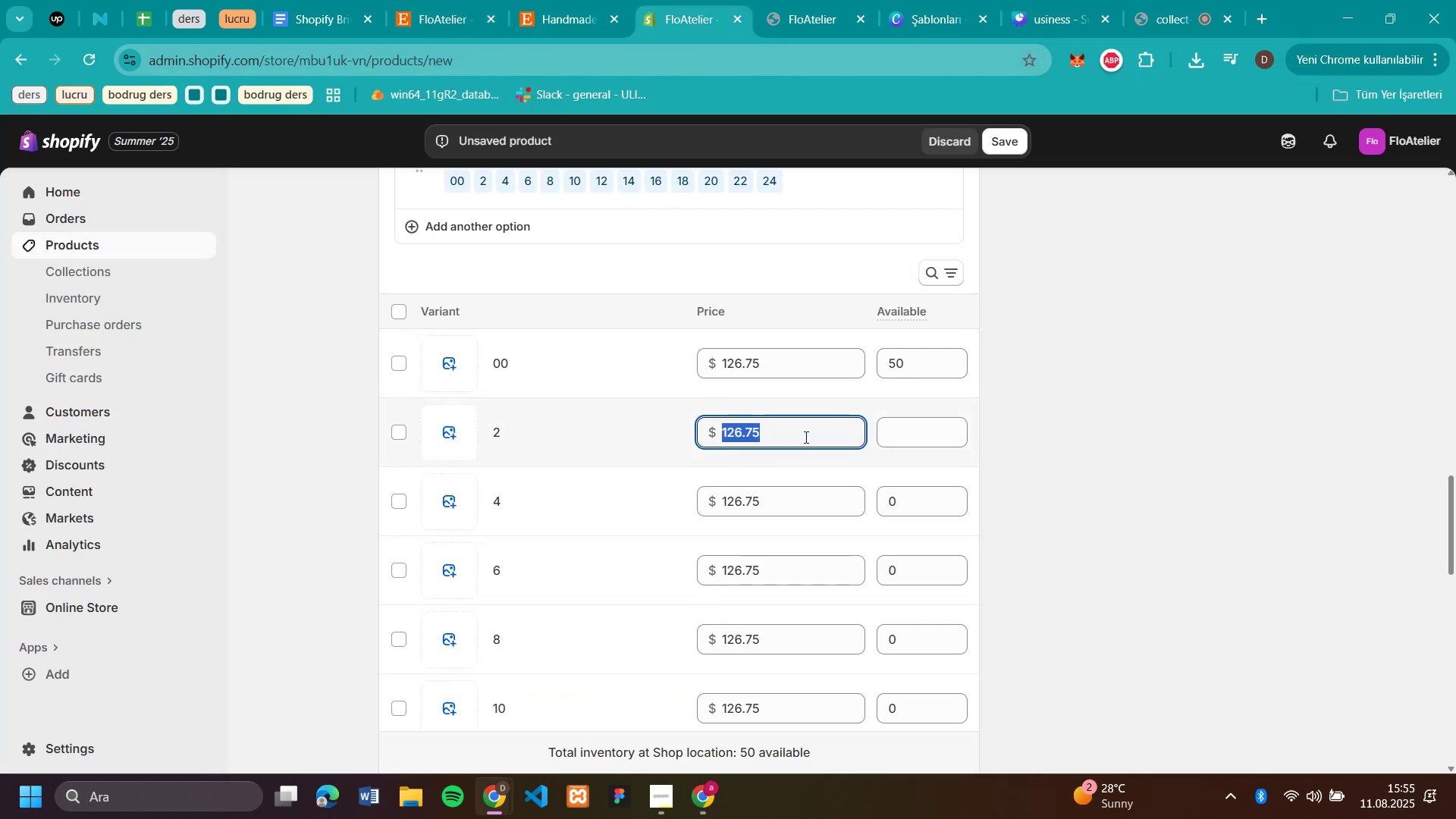 
left_click([936, 431])
 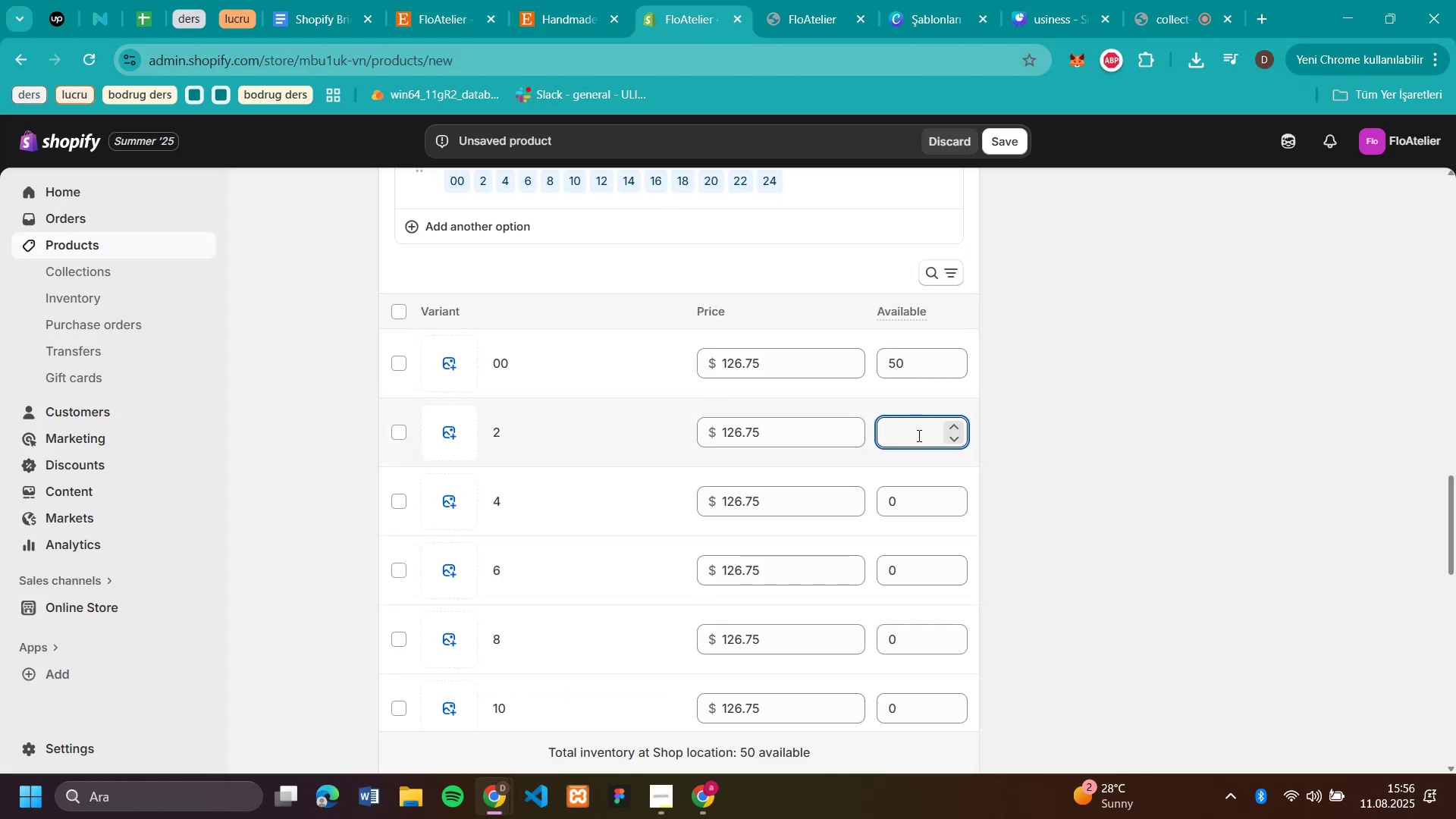 
type(50)
 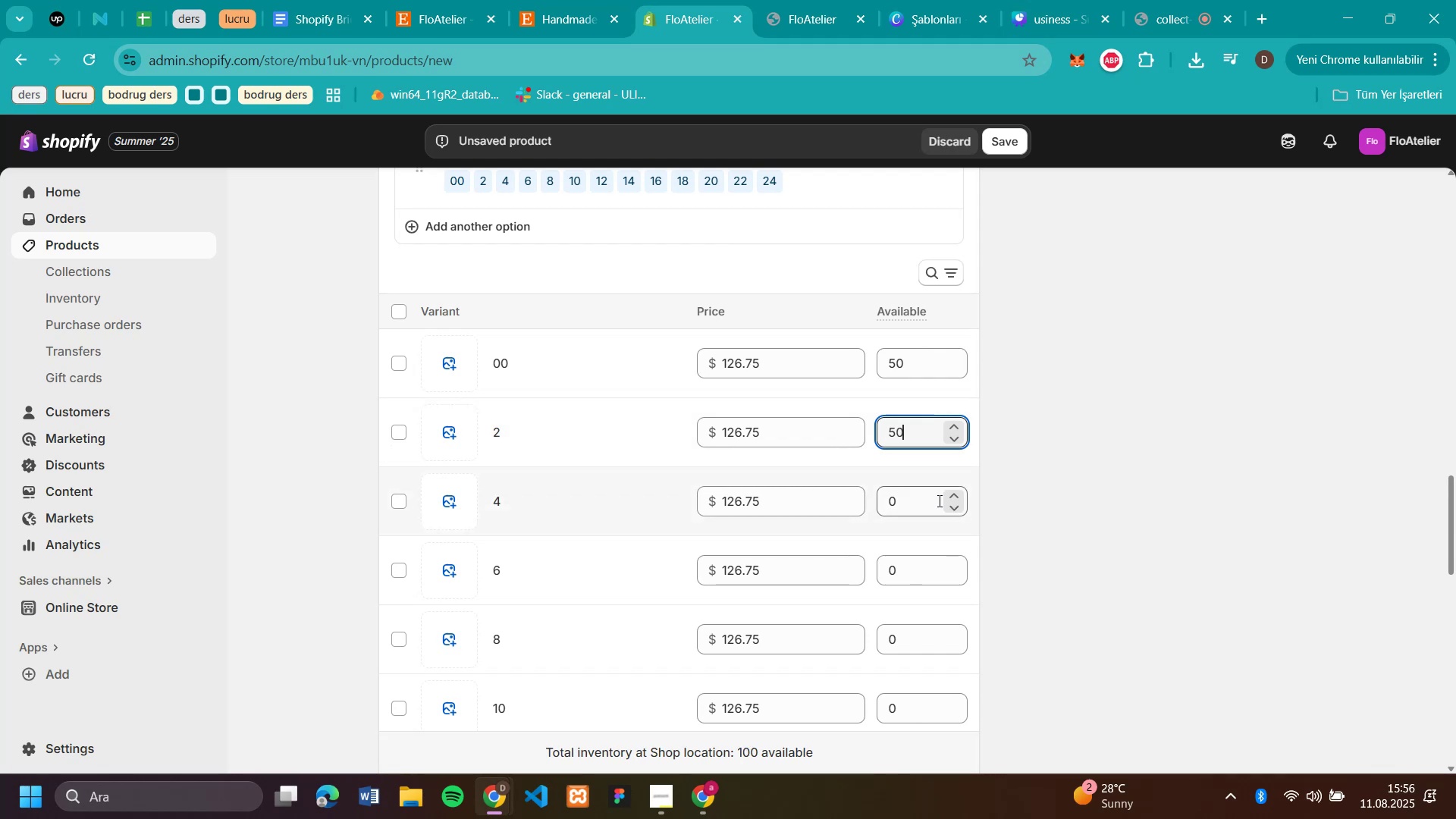 
left_click([938, 501])
 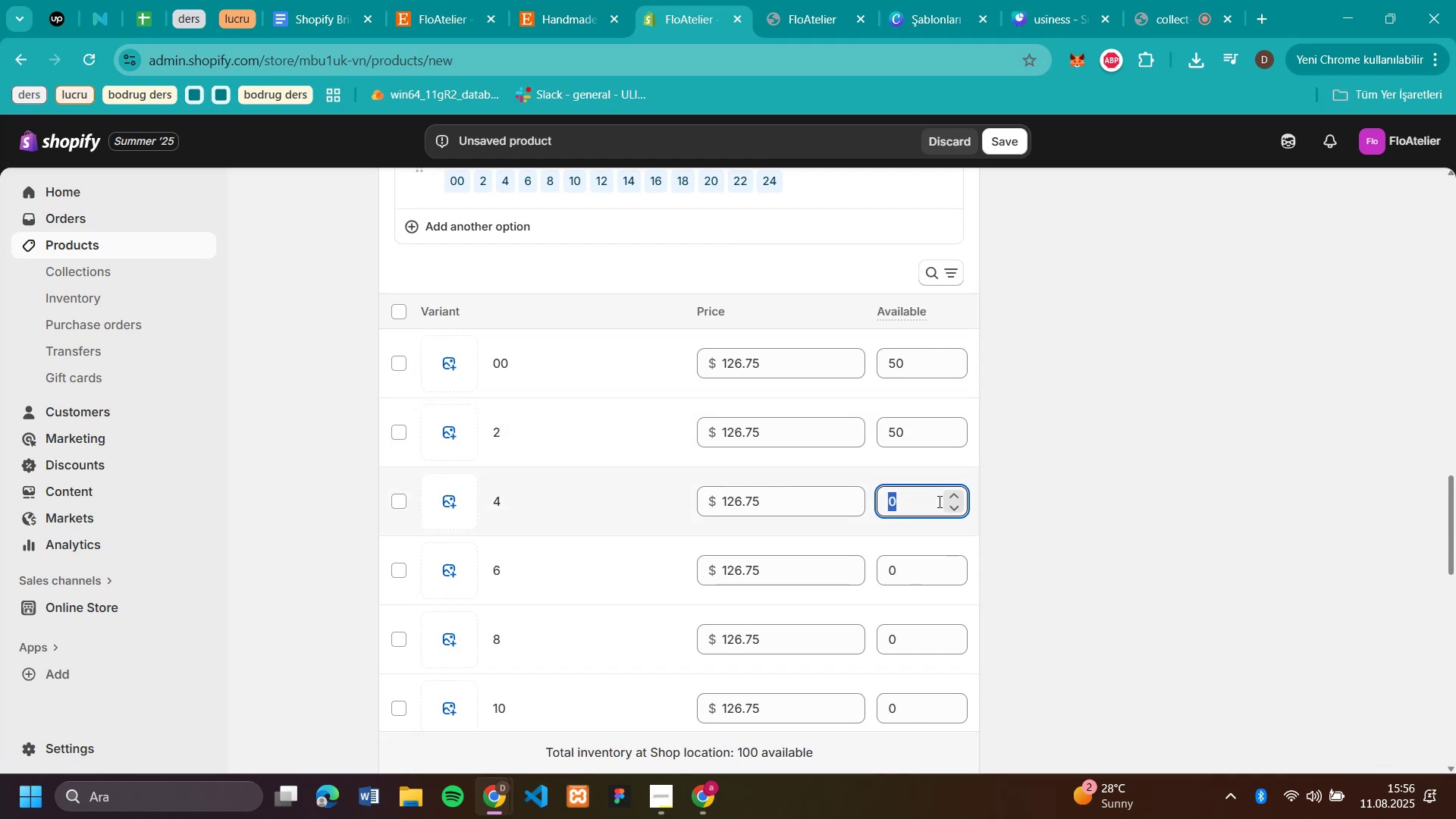 
type(50)
 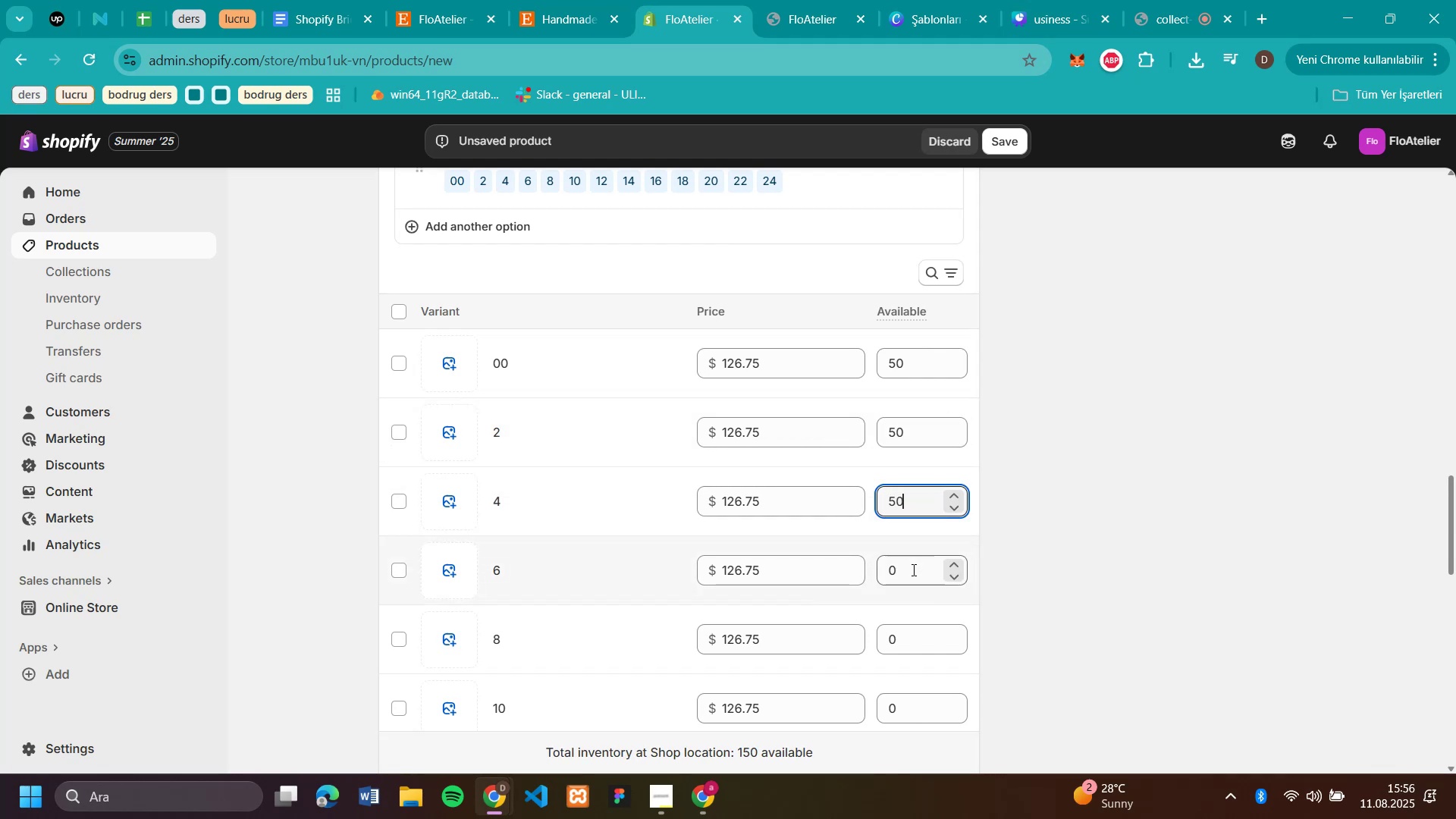 
left_click([912, 570])
 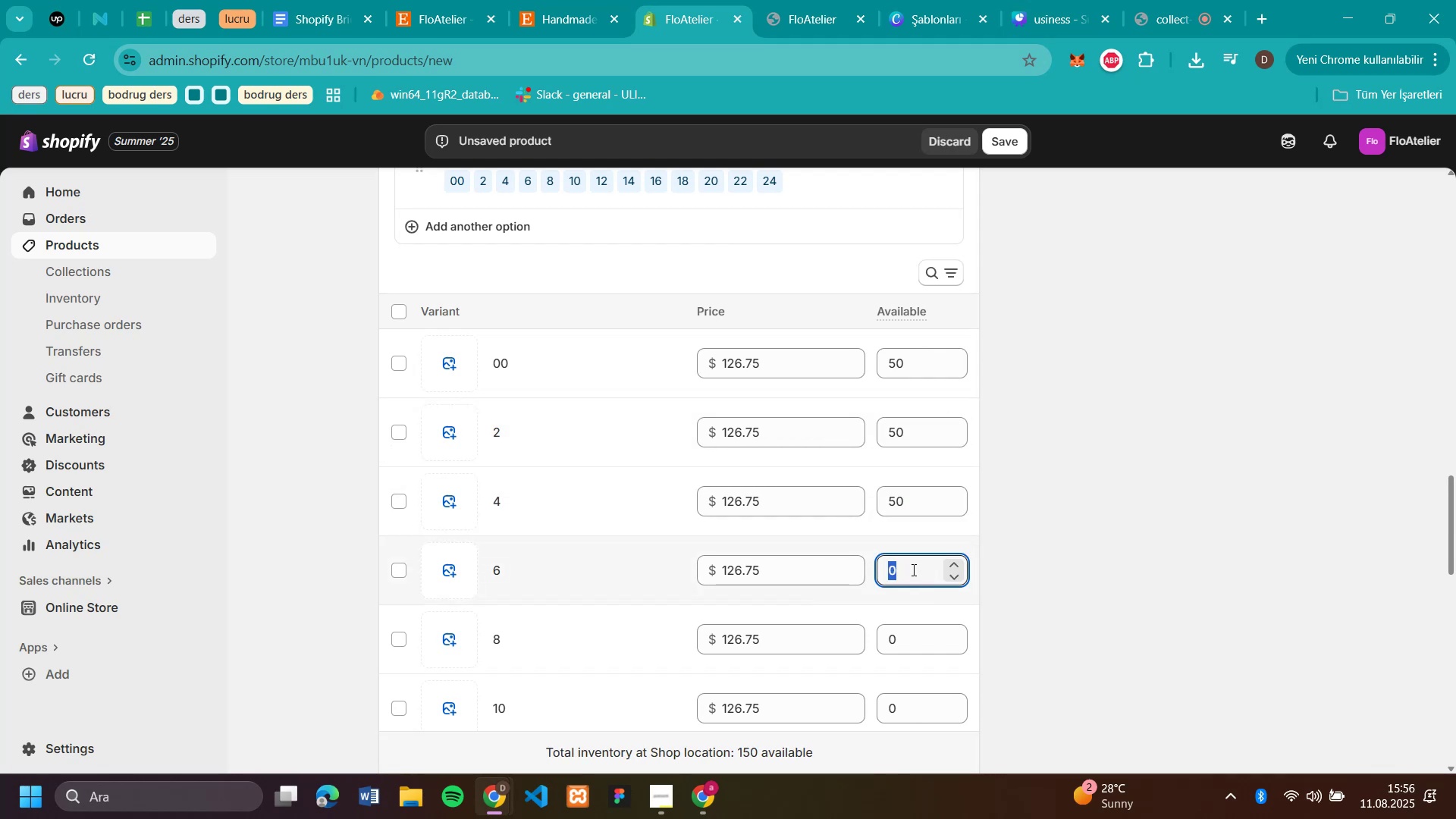 
type(50)
 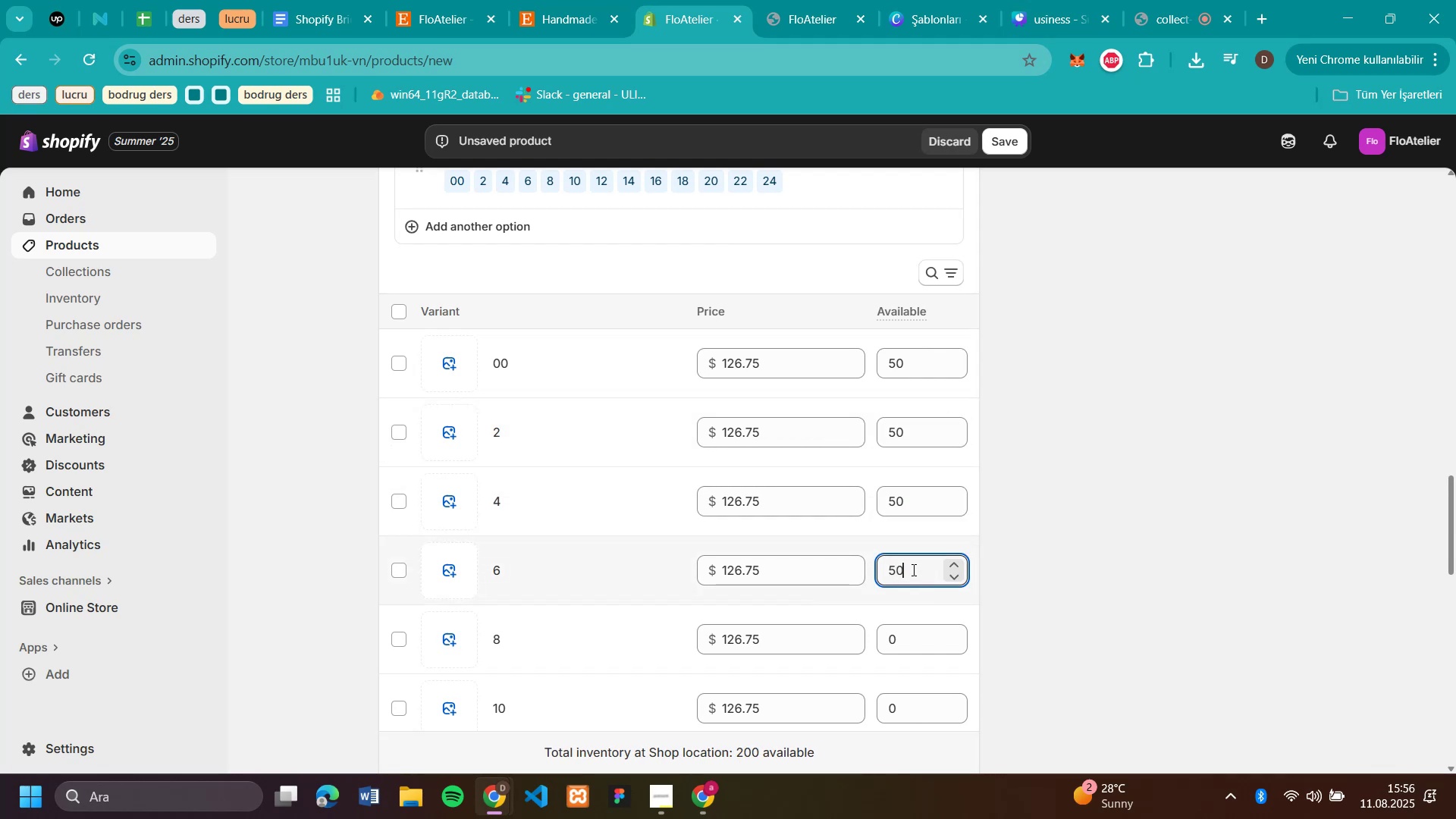 
scroll: coordinate [760, 499], scroll_direction: down, amount: 6.0
 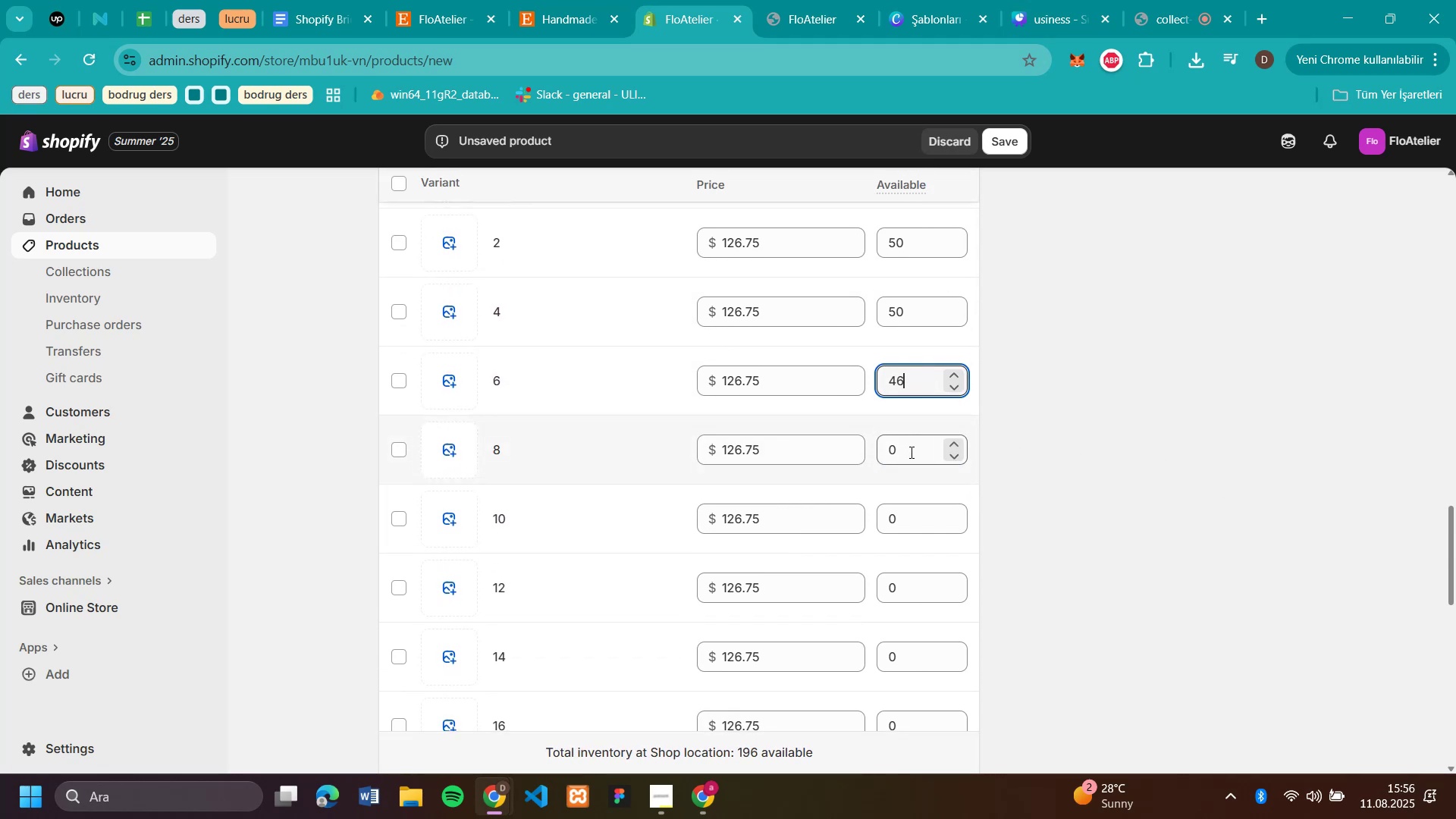 
left_click([913, 456])
 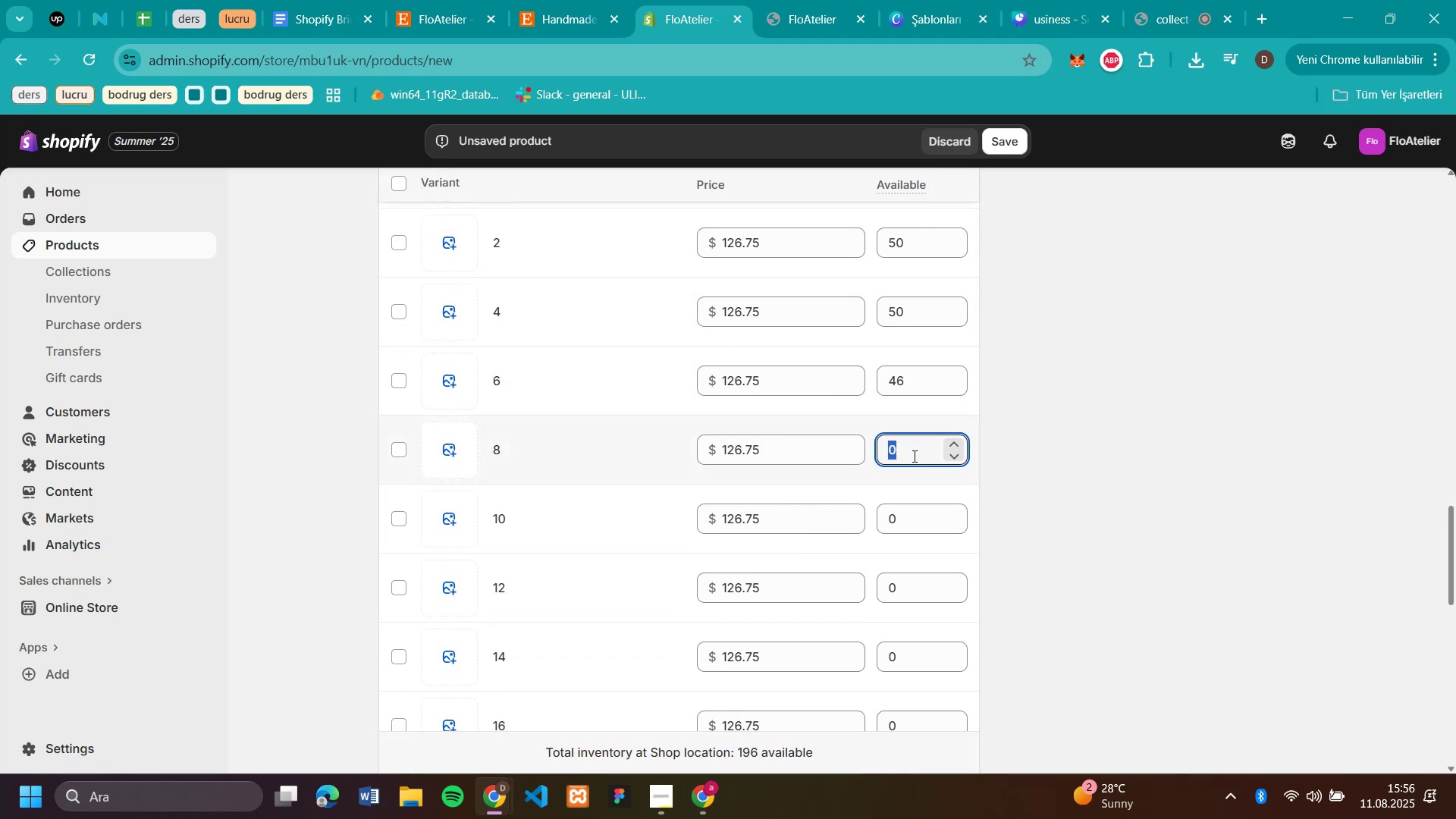 
type(50)
 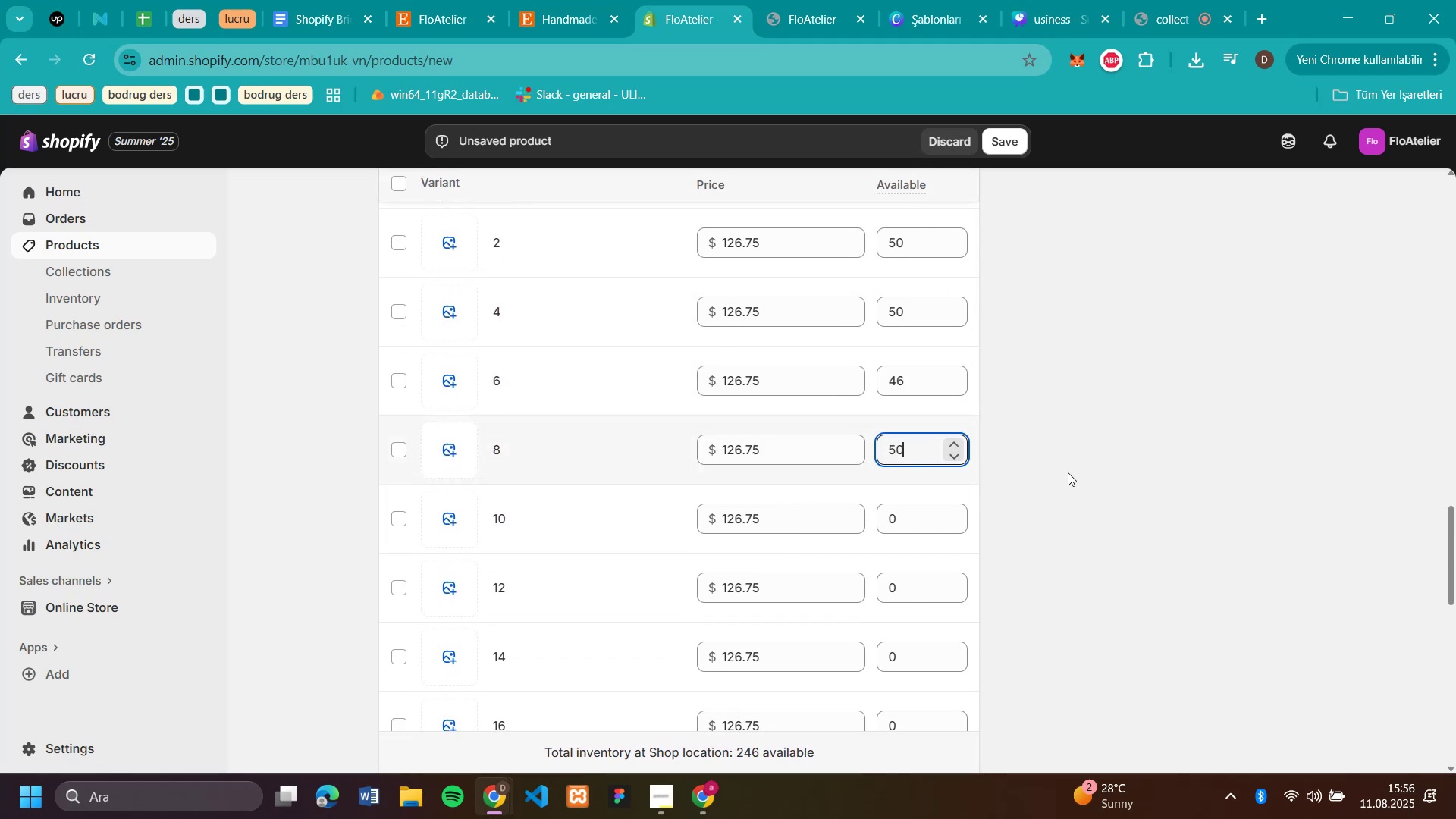 
scroll: coordinate [1122, 472], scroll_direction: down, amount: 2.0
 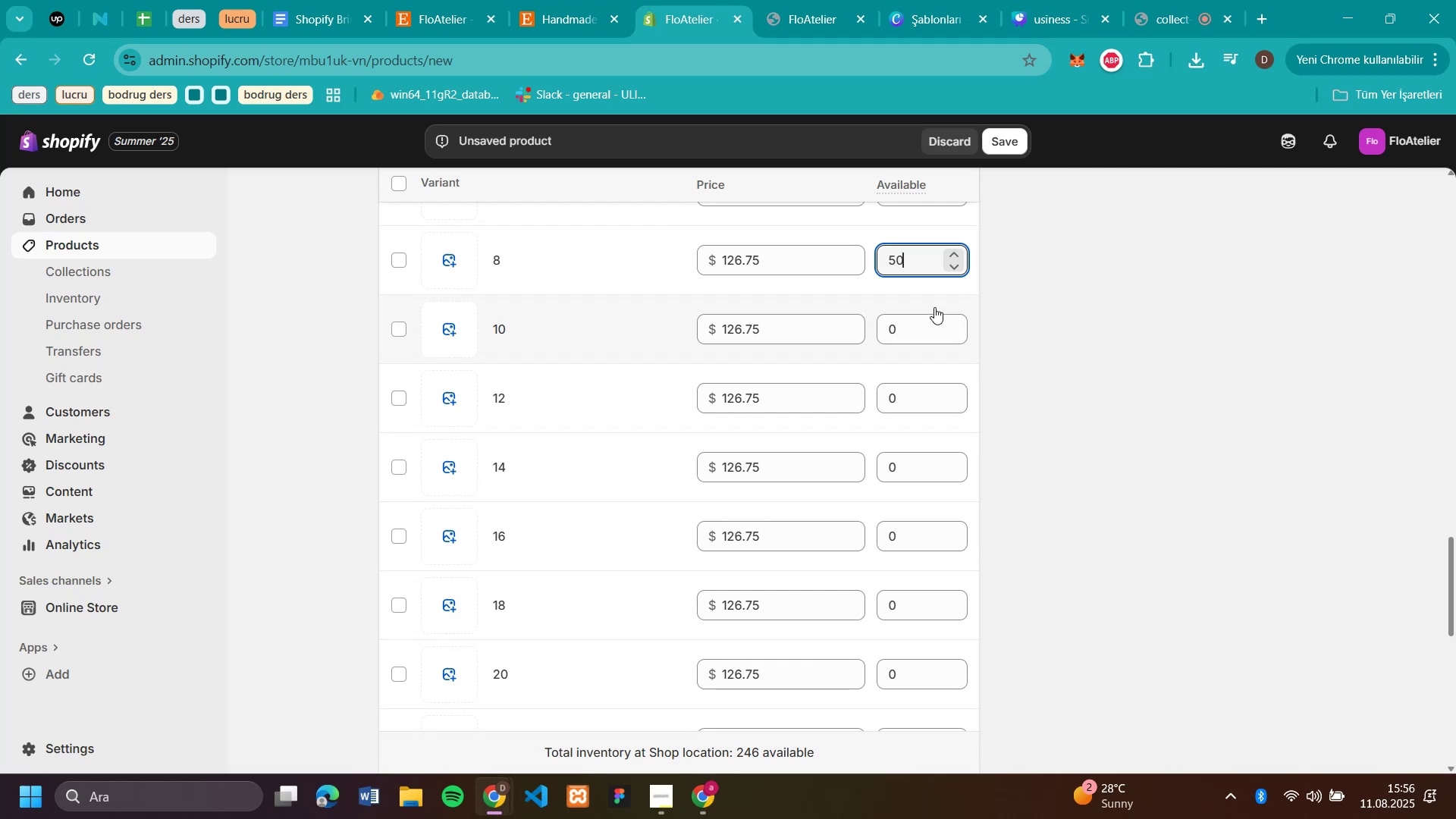 
left_click([919, 329])
 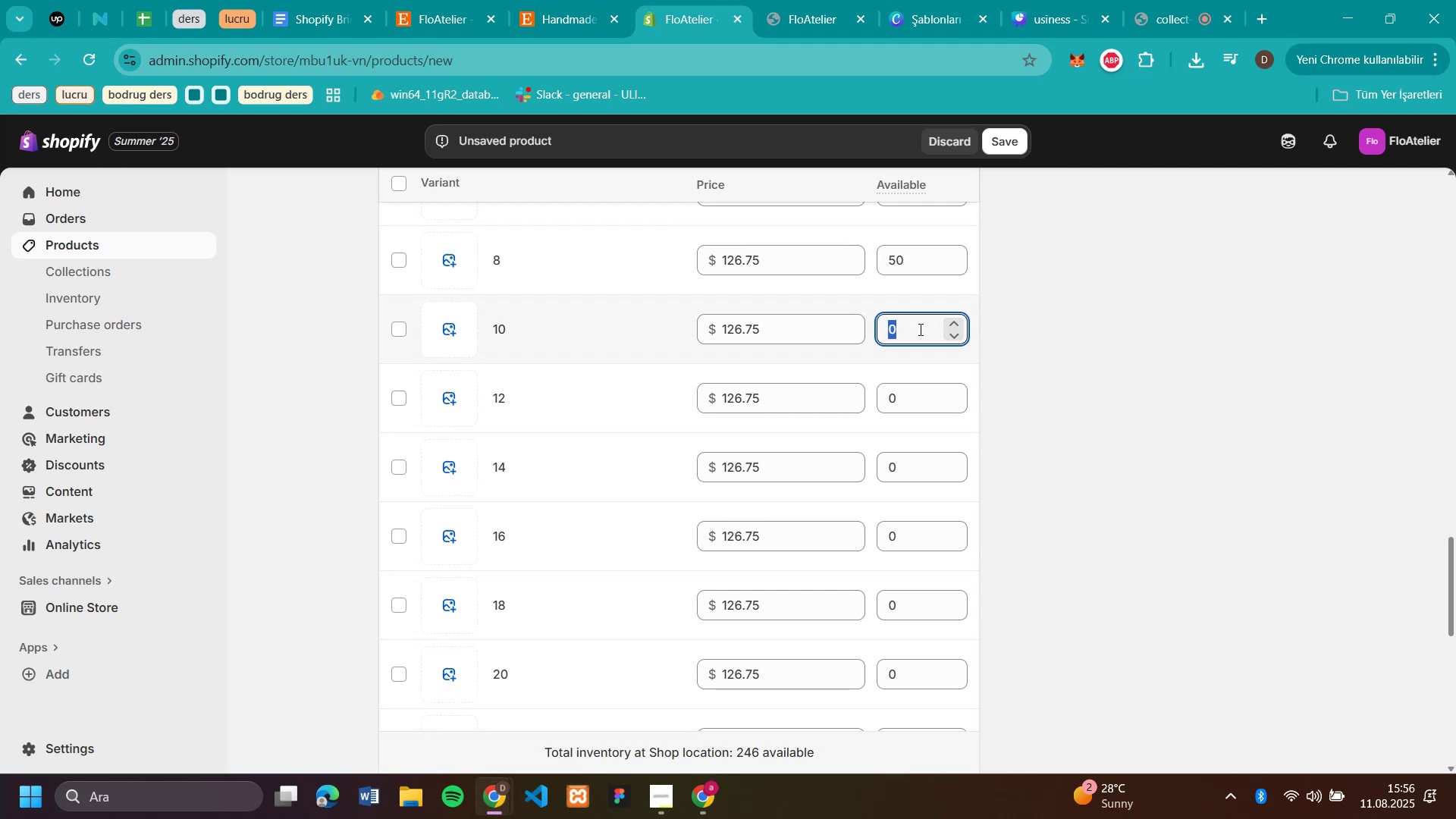 
type(50)
 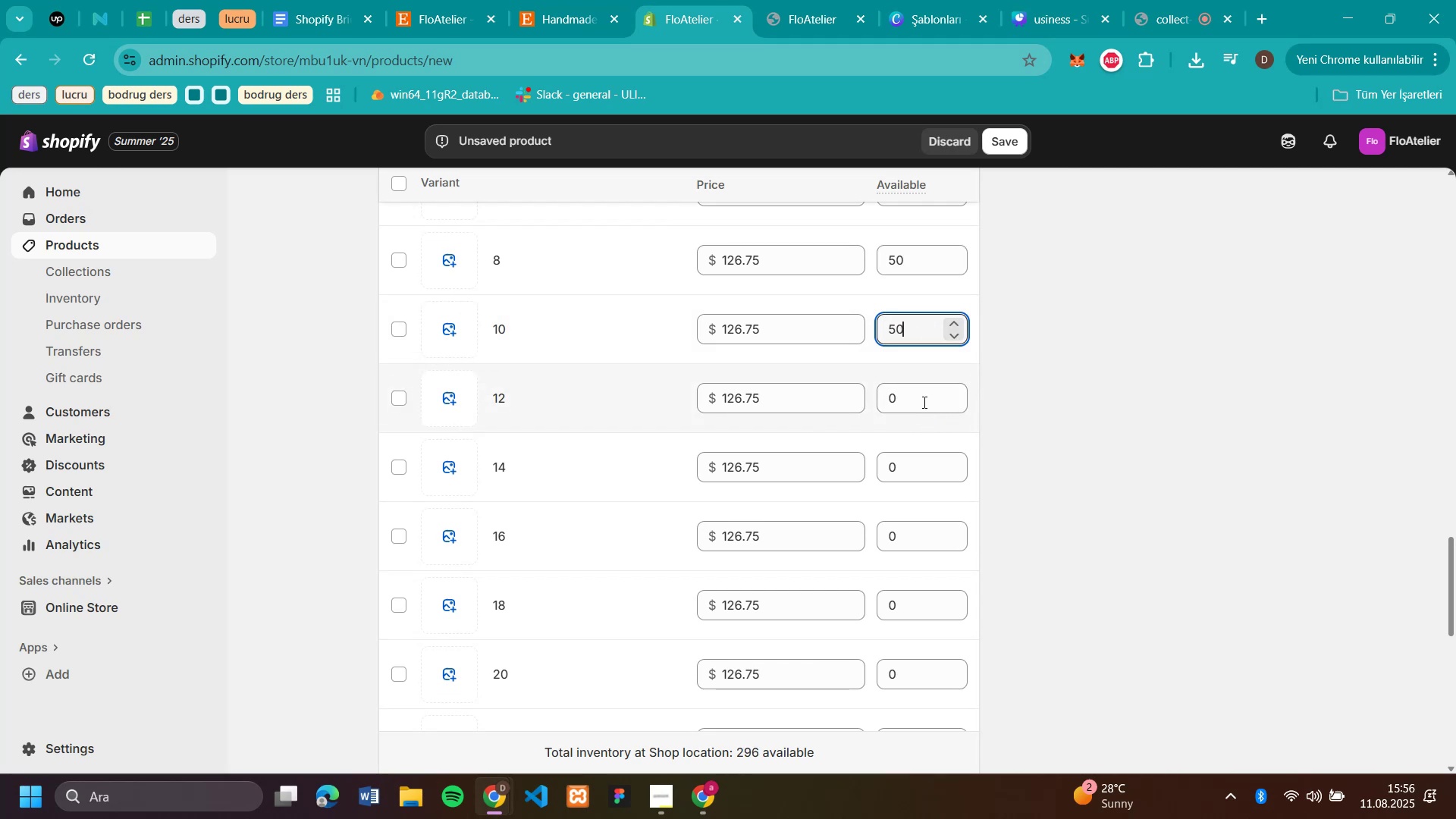 
left_click([921, 391])
 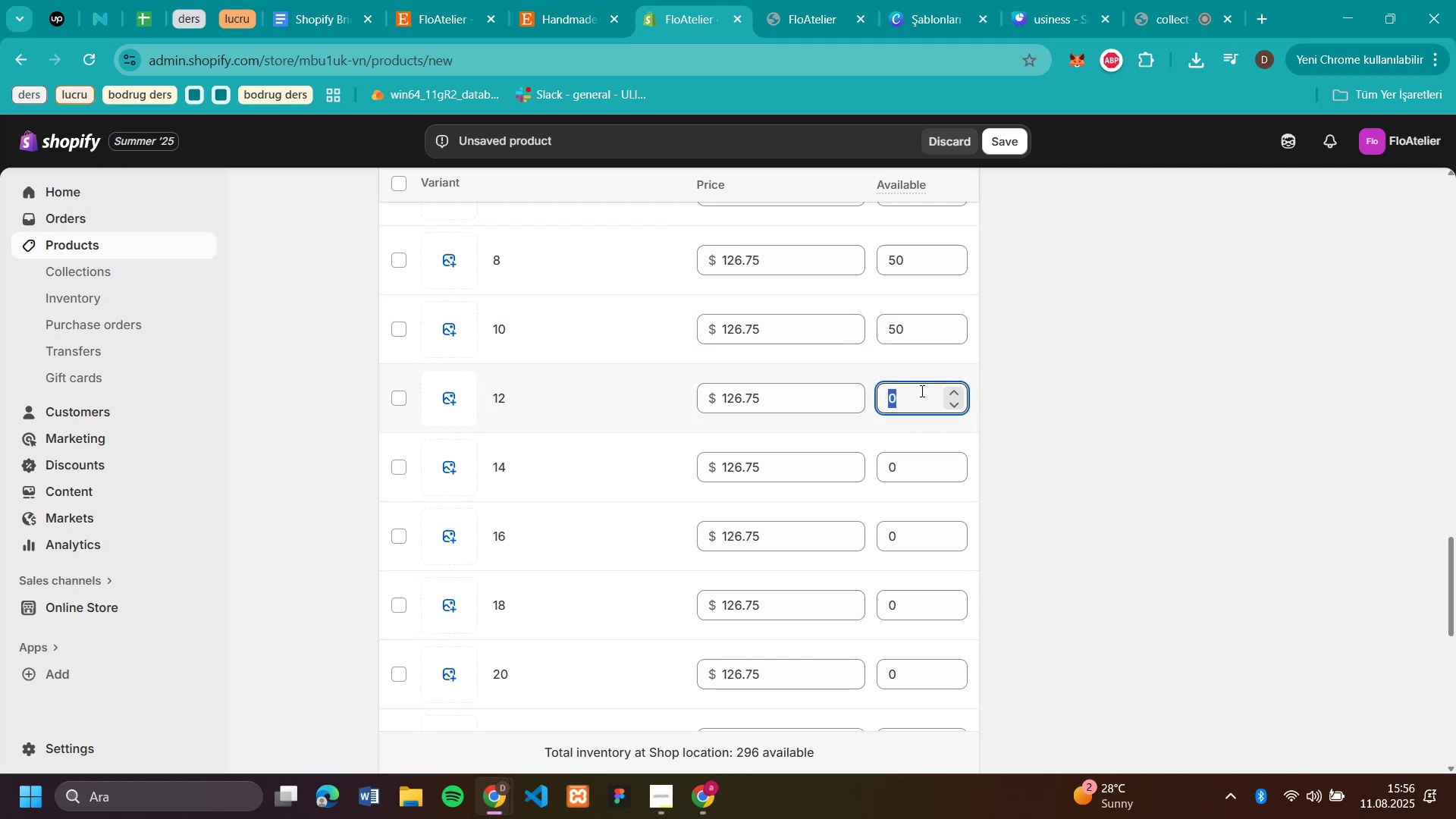 
type(50)
 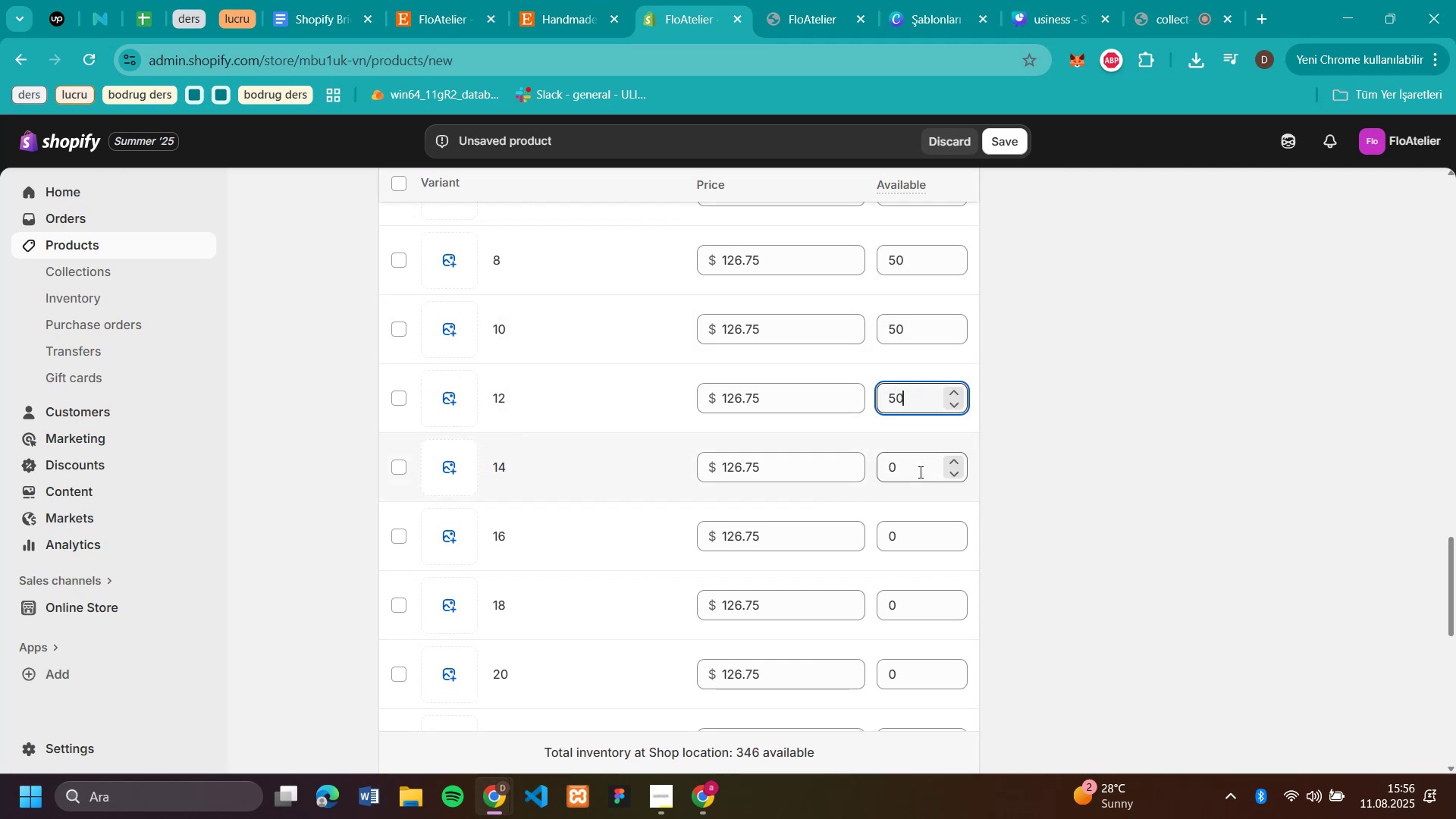 
left_click([919, 472])
 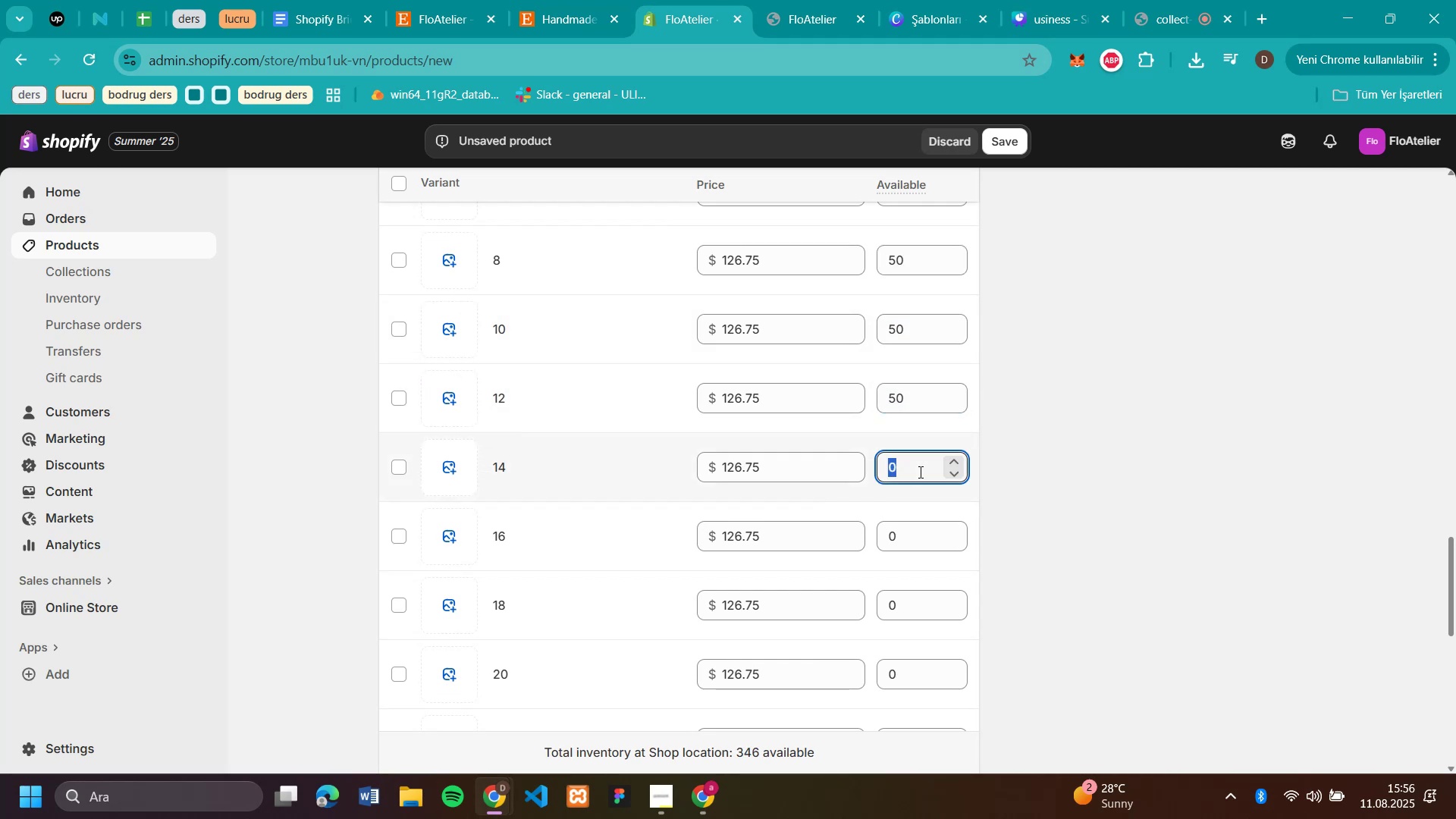 
type(50)
 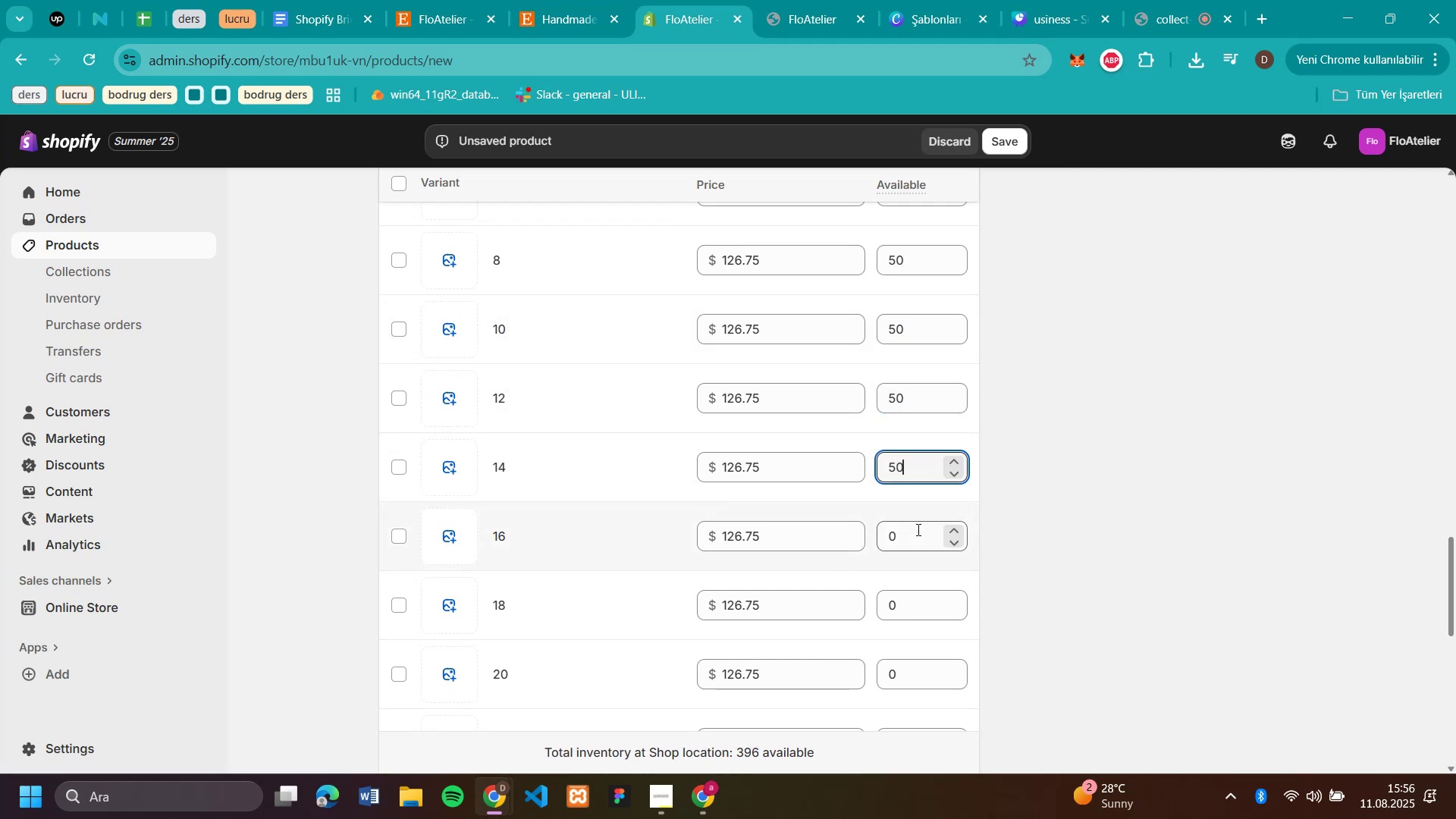 
left_click([916, 532])
 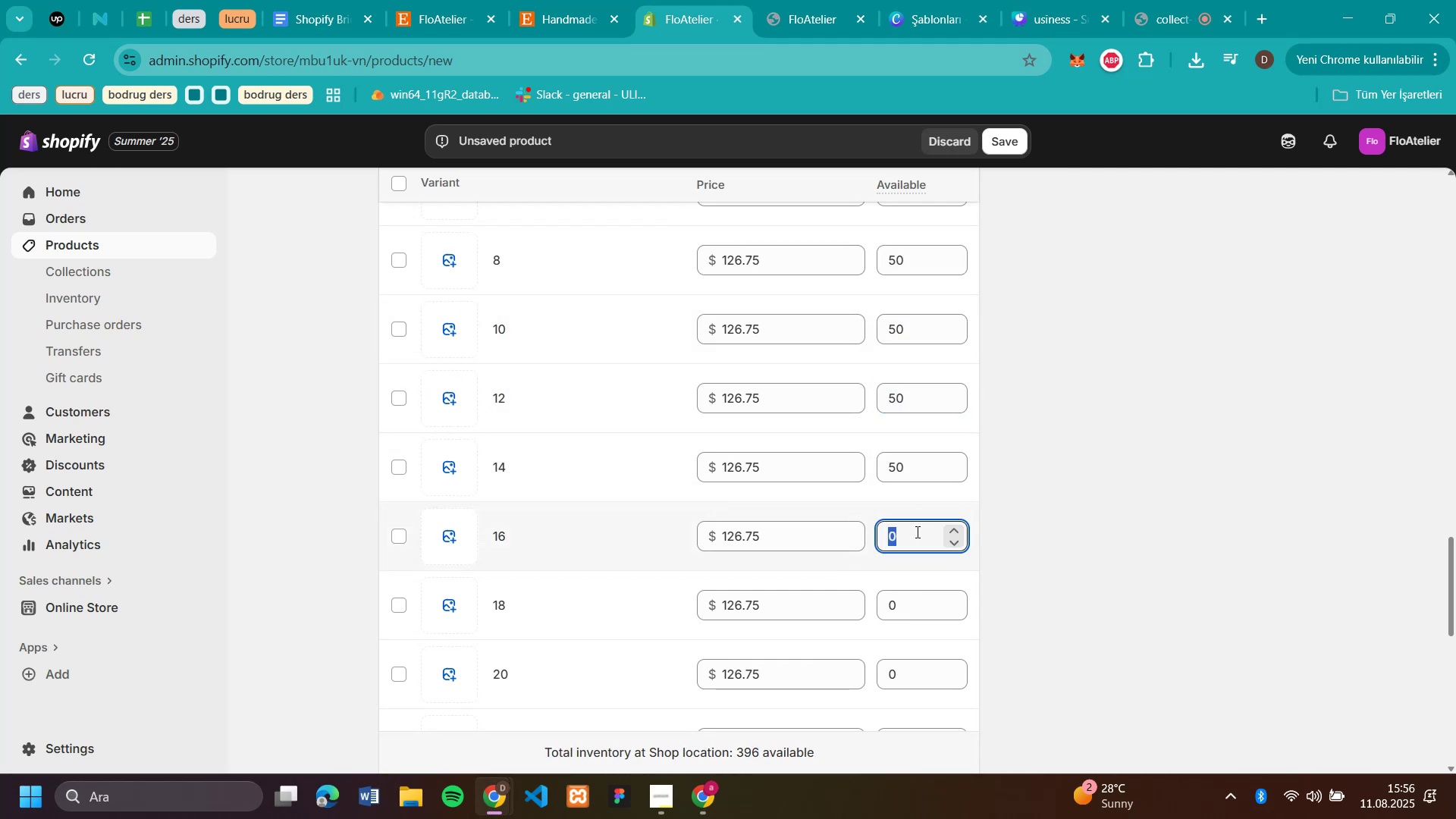 
type(50)
 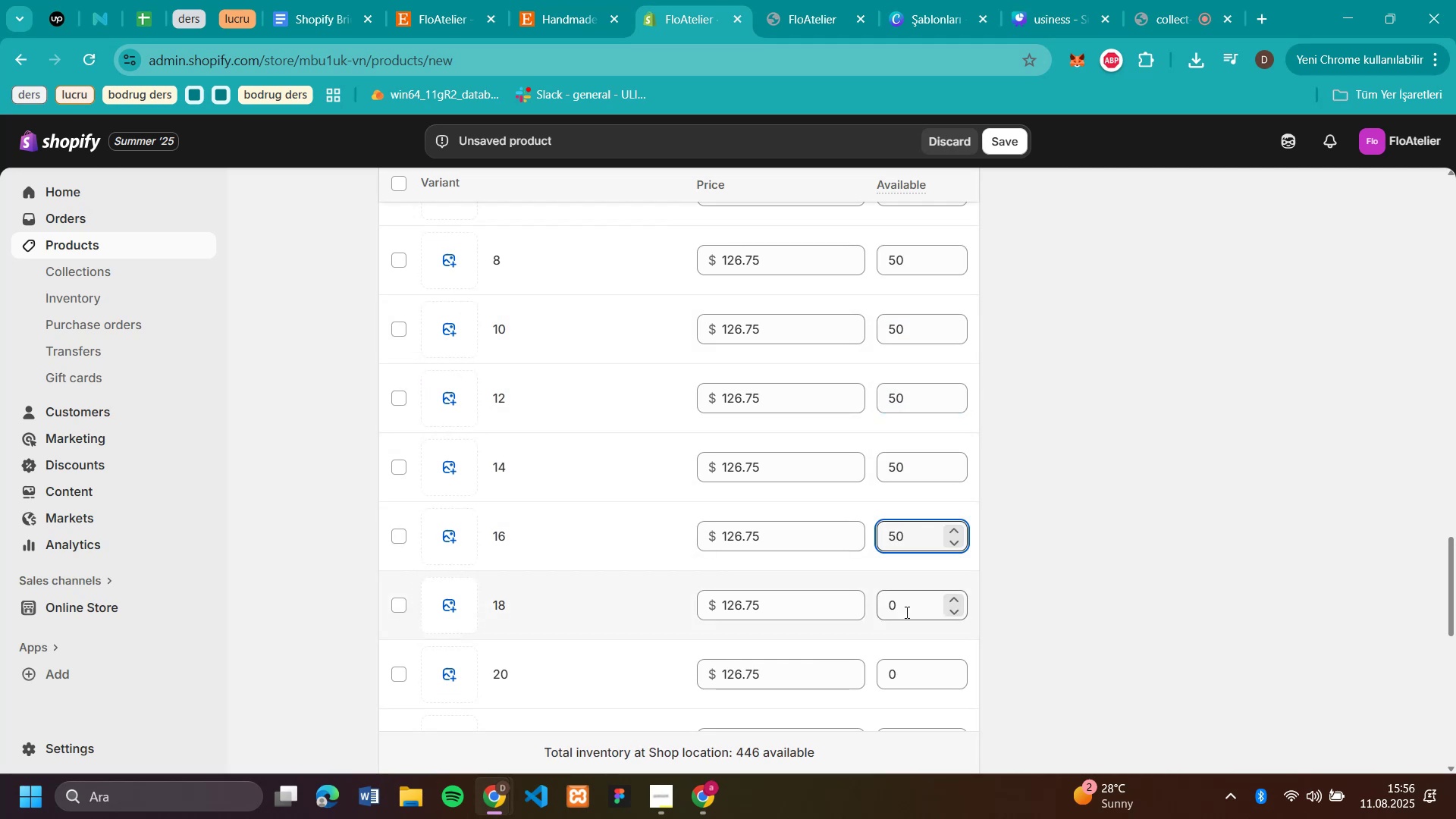 
left_click([905, 612])
 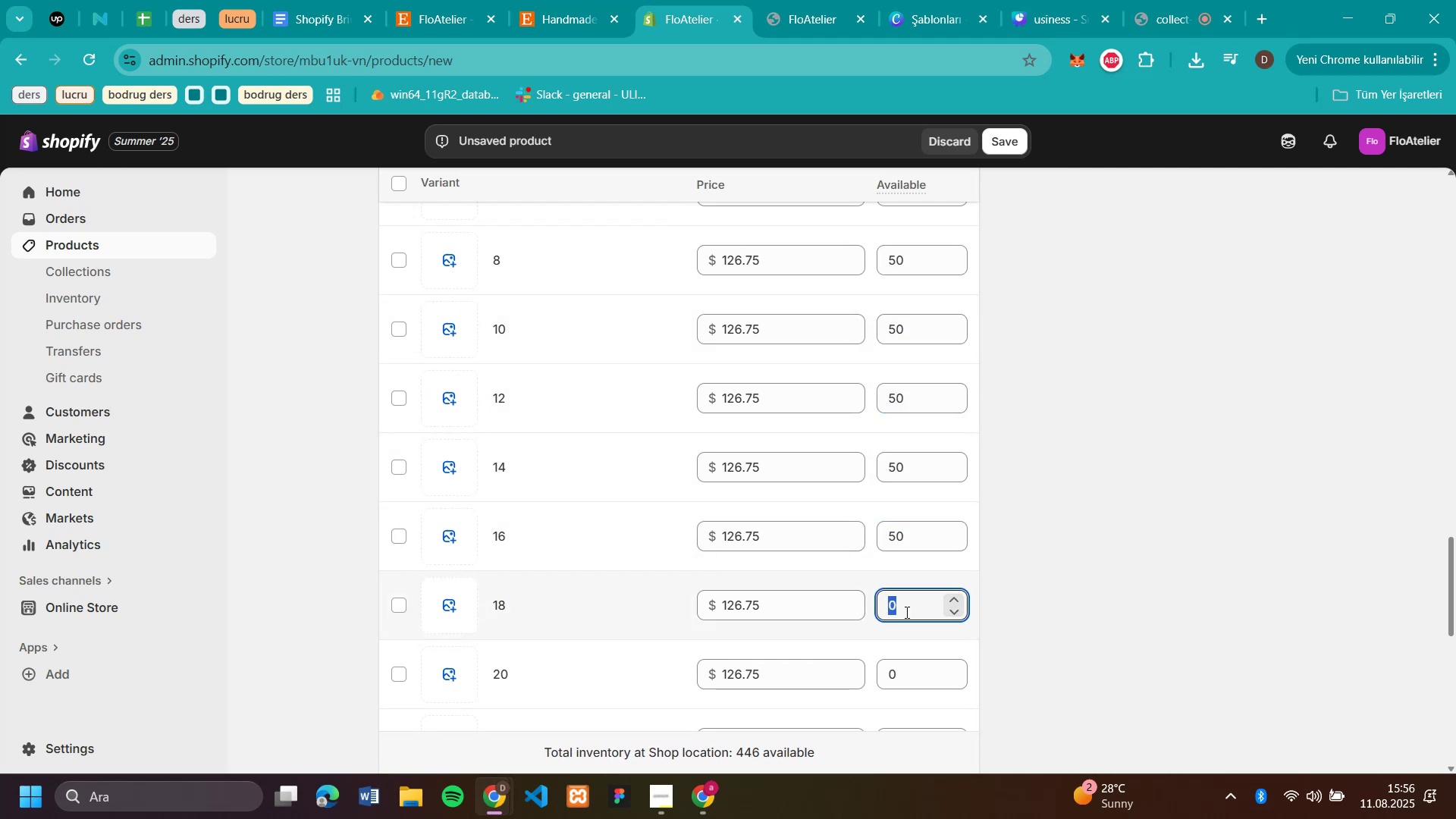 
type(50)
 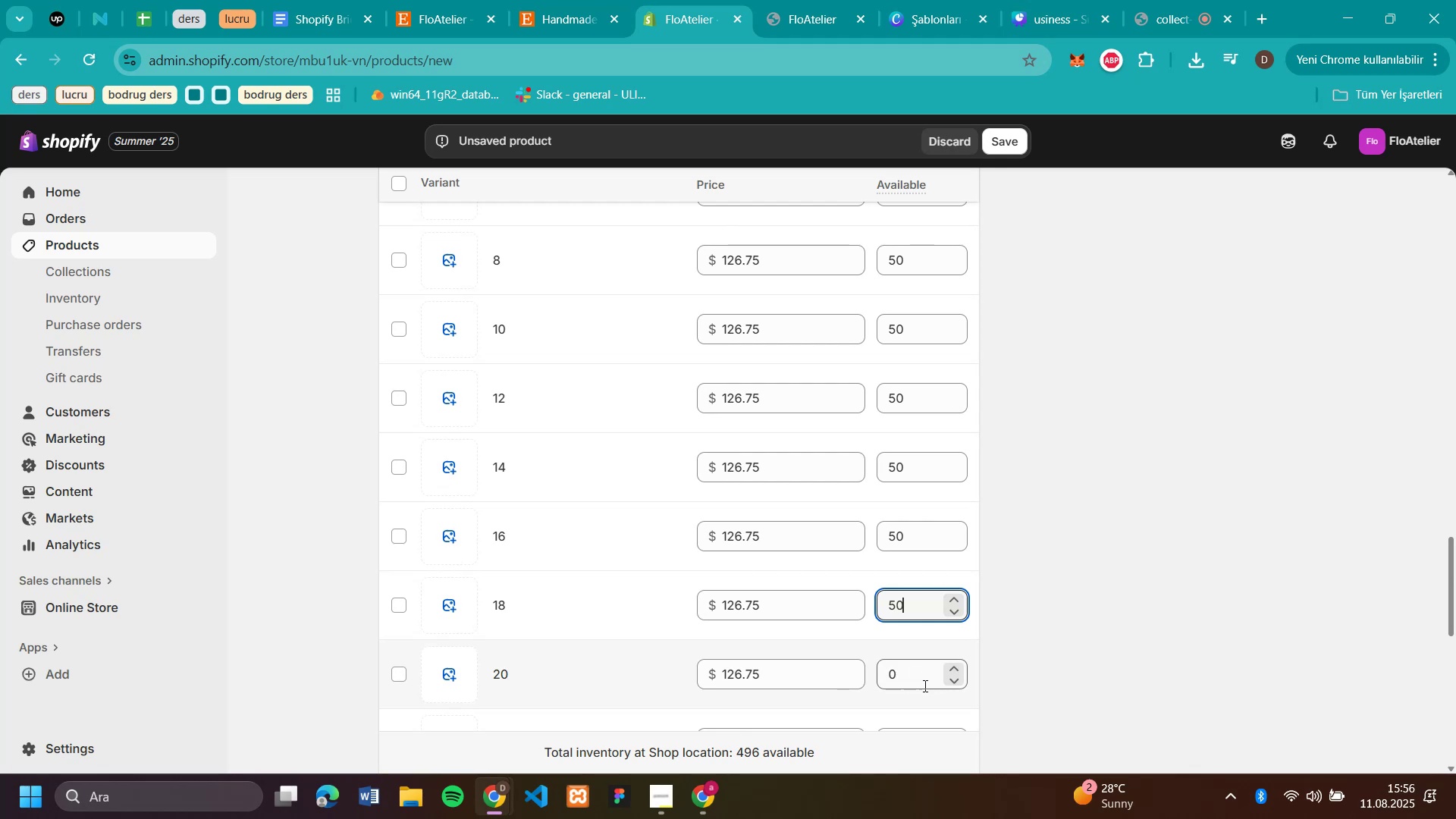 
left_click([924, 684])
 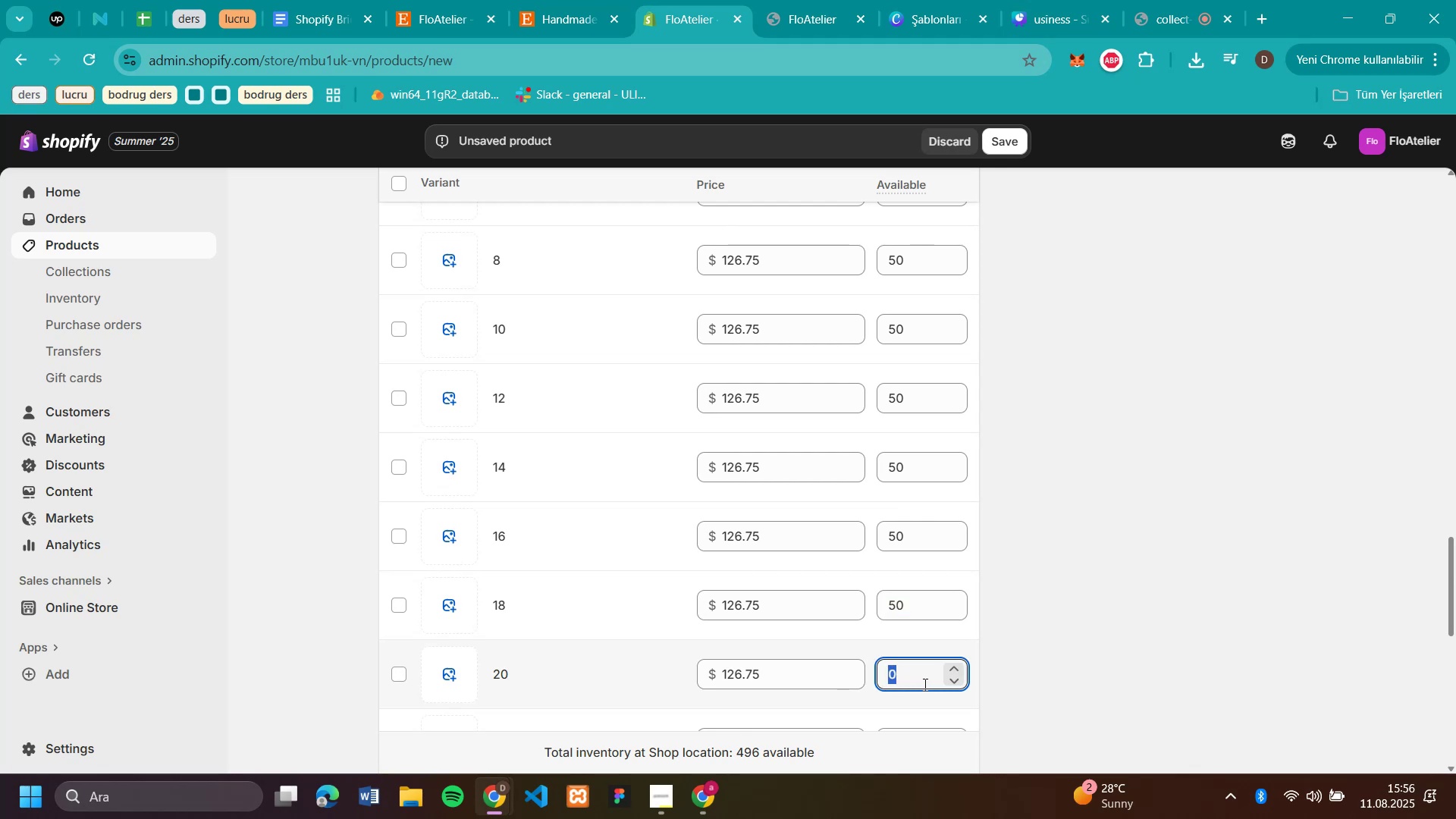 
type(50)
 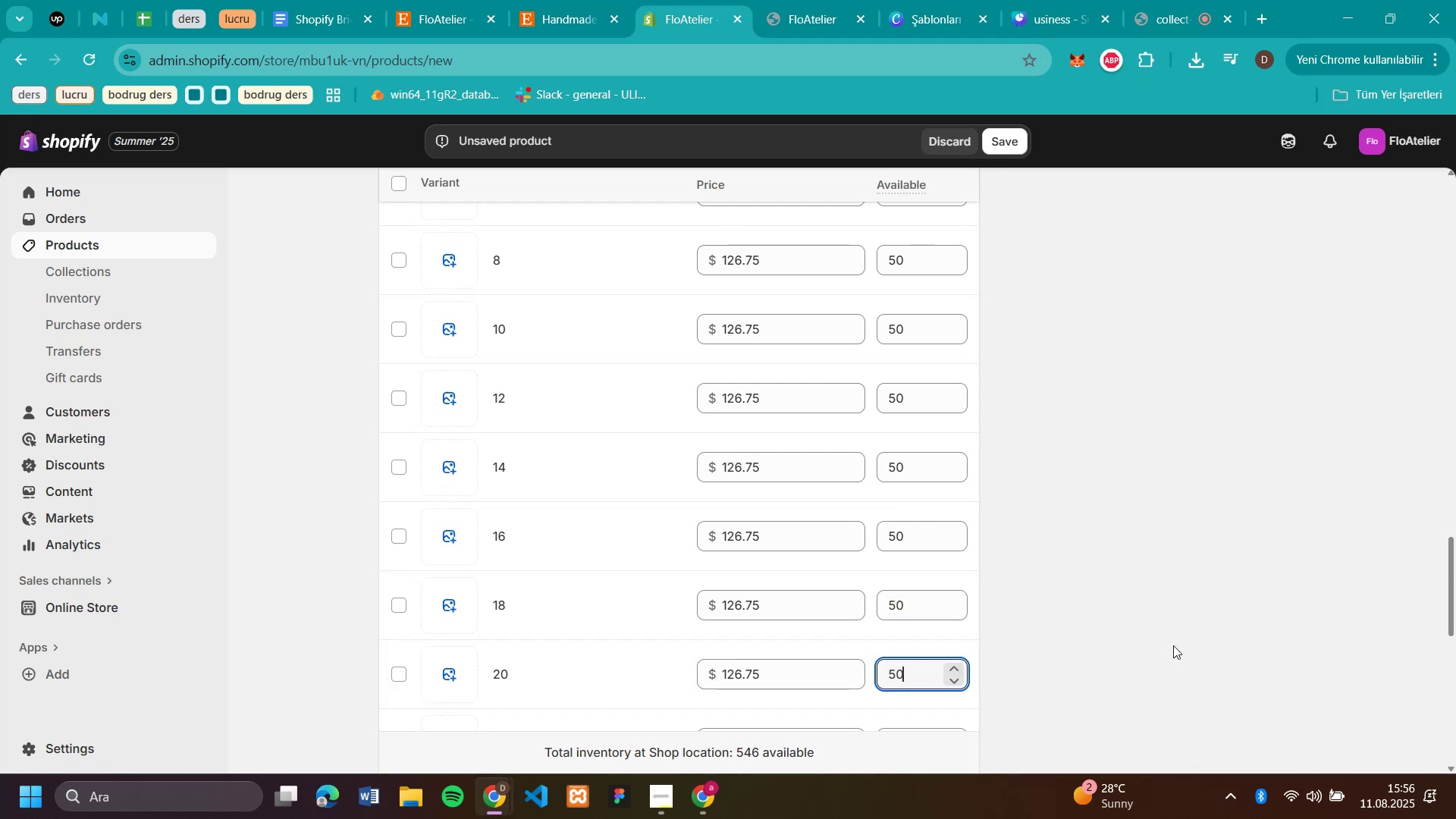 
scroll: coordinate [1183, 597], scroll_direction: down, amount: 4.0
 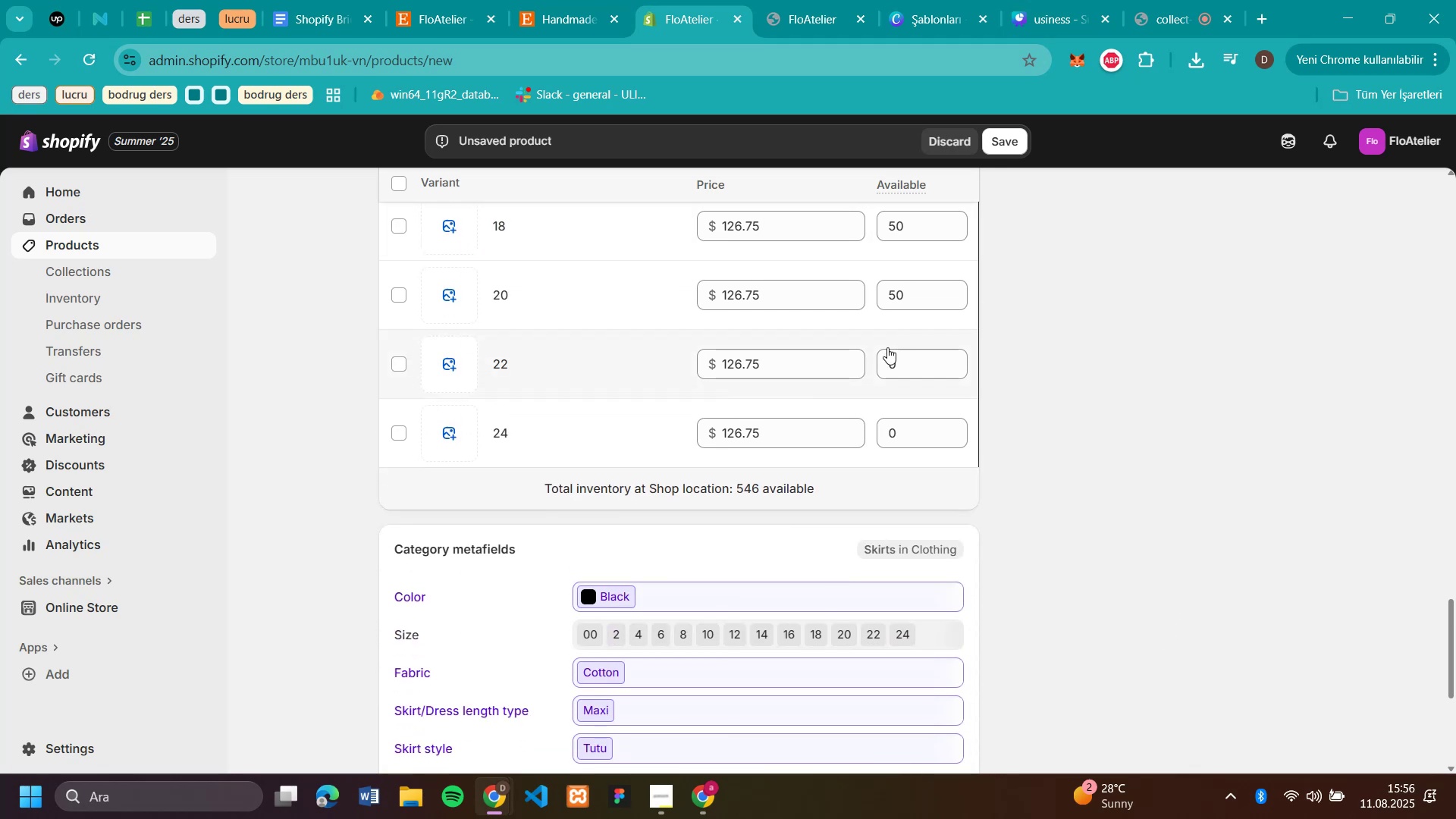 
left_click([901, 359])
 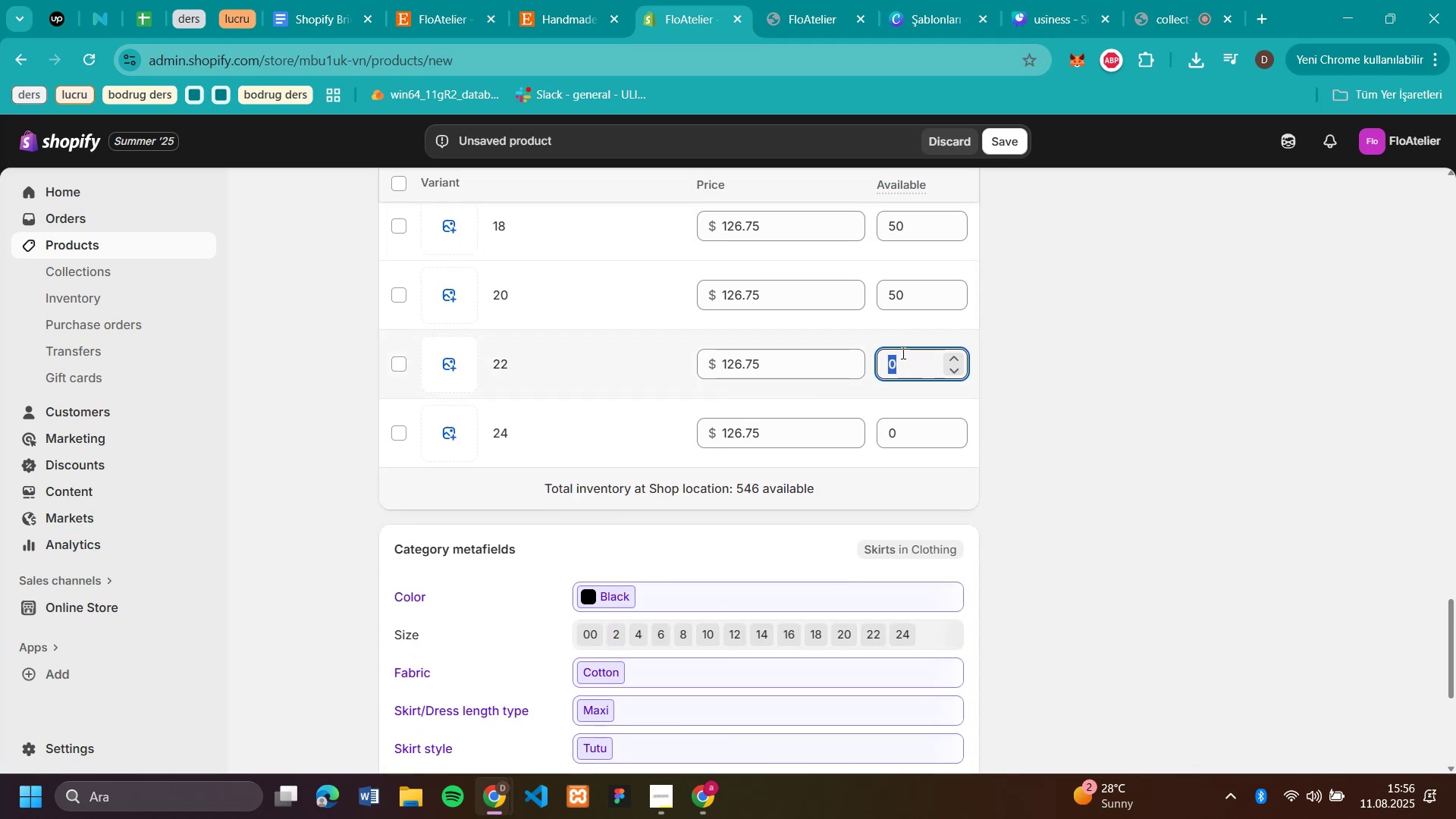 
type(50)
 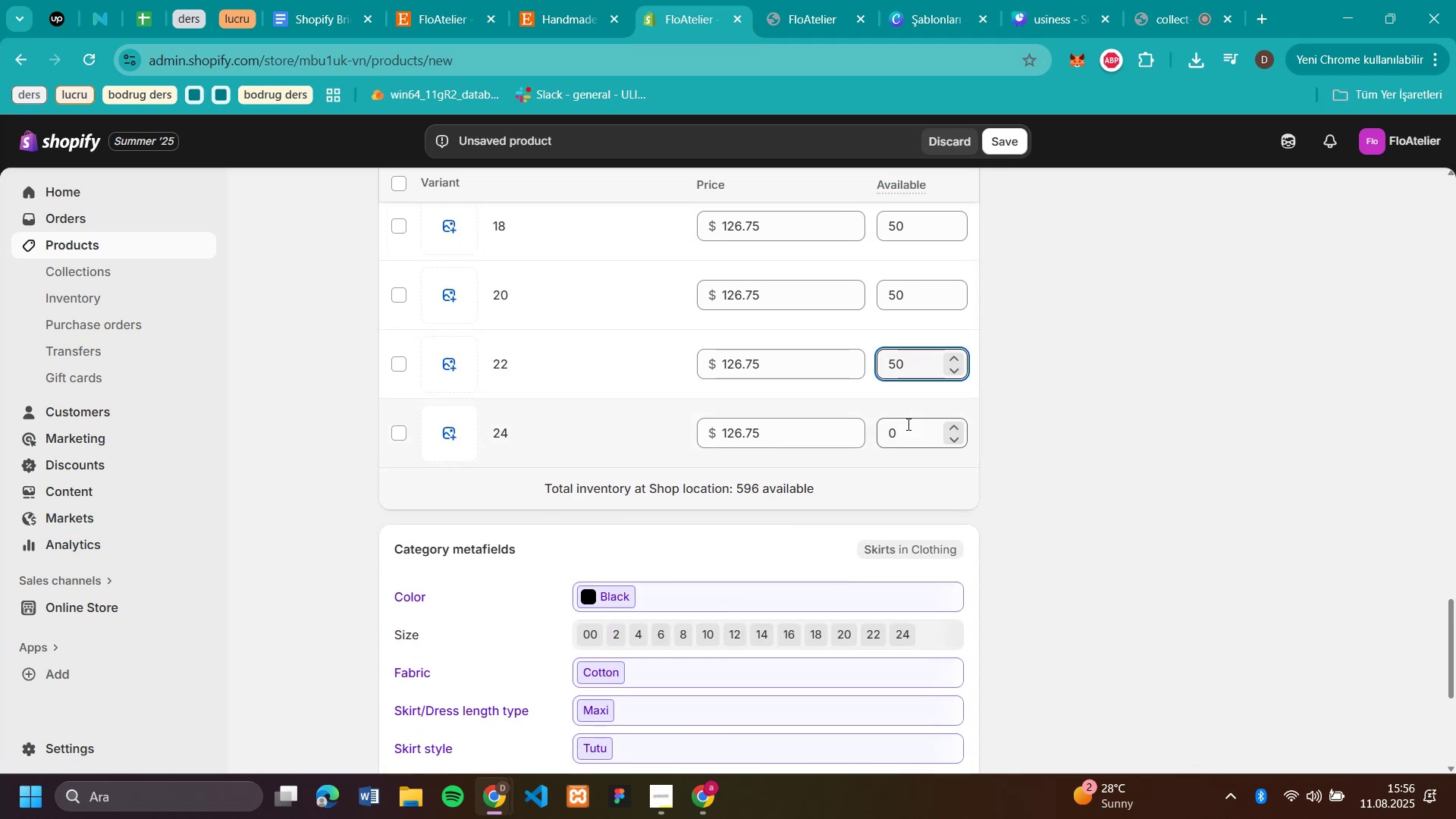 
left_click([907, 425])
 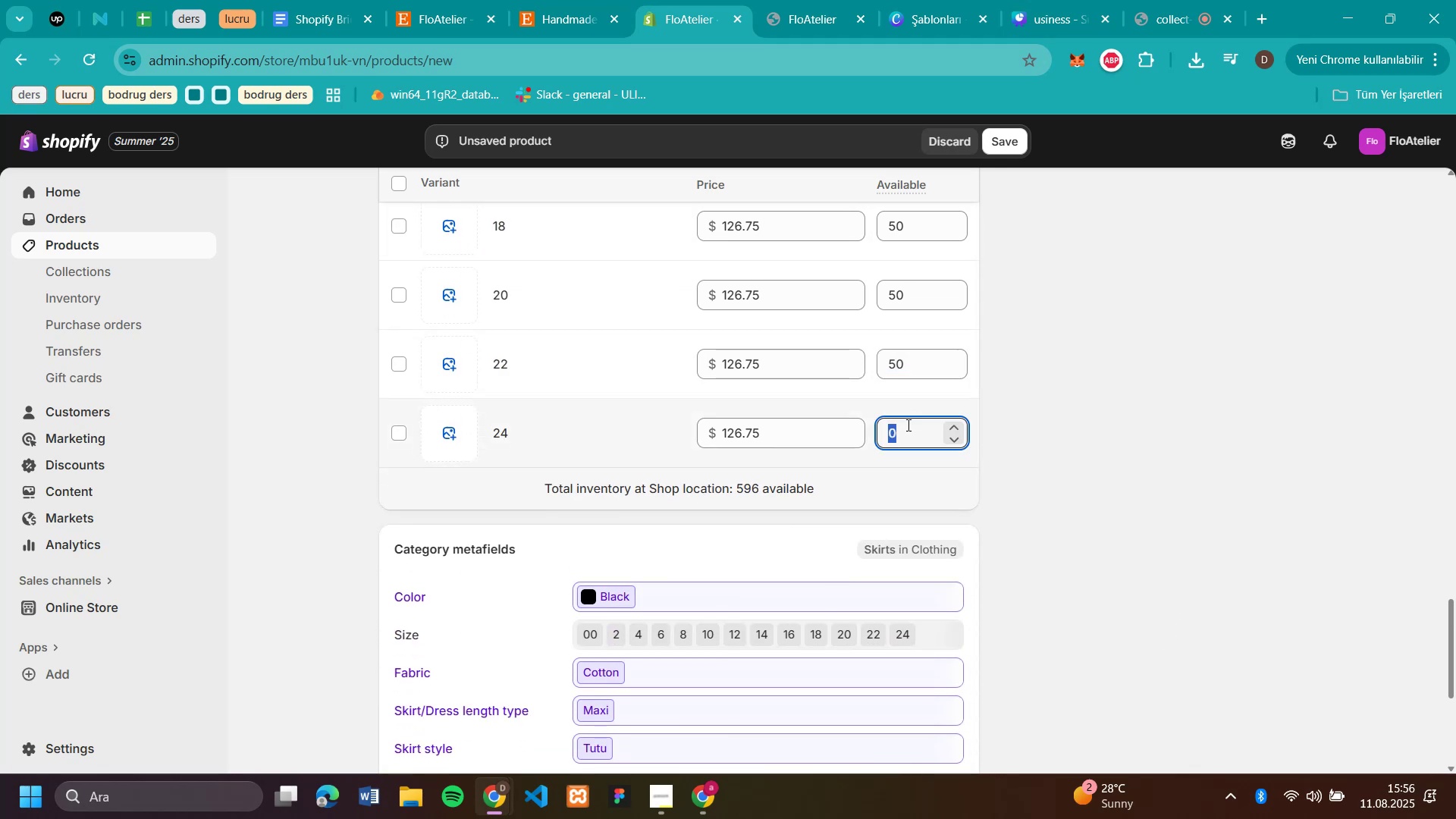 
type(50)
 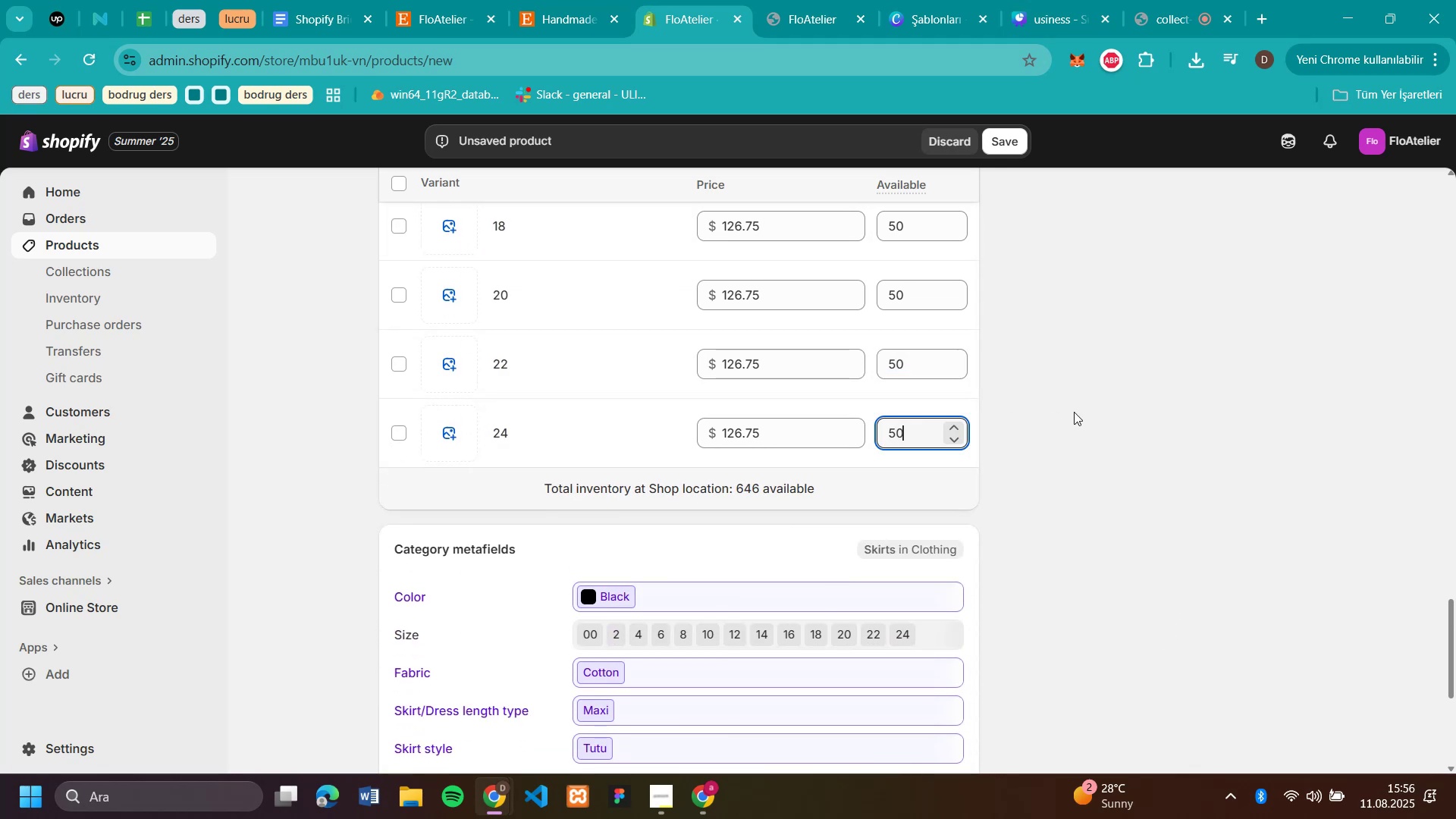 
left_click([1075, 412])
 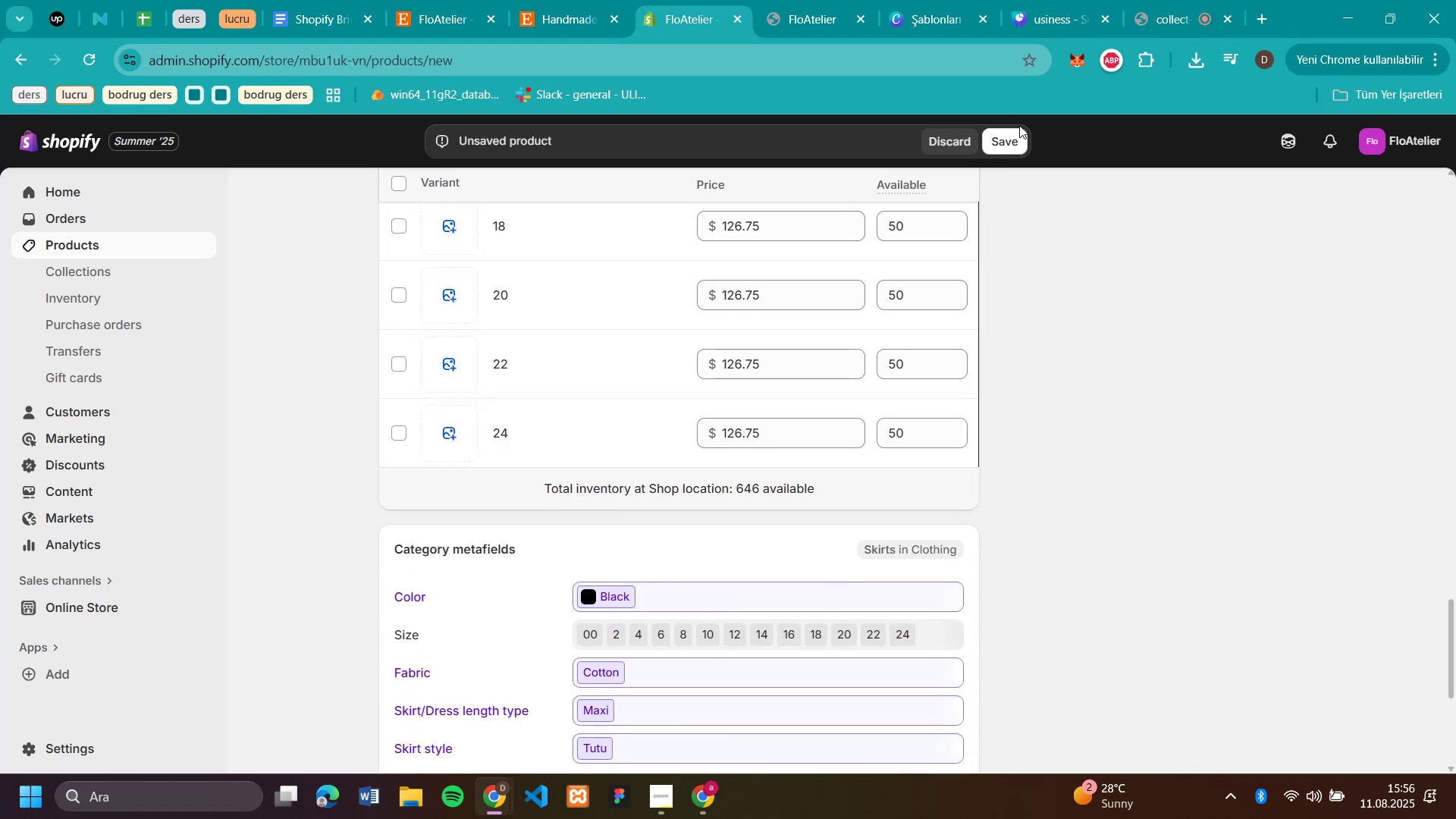 
left_click([1020, 131])
 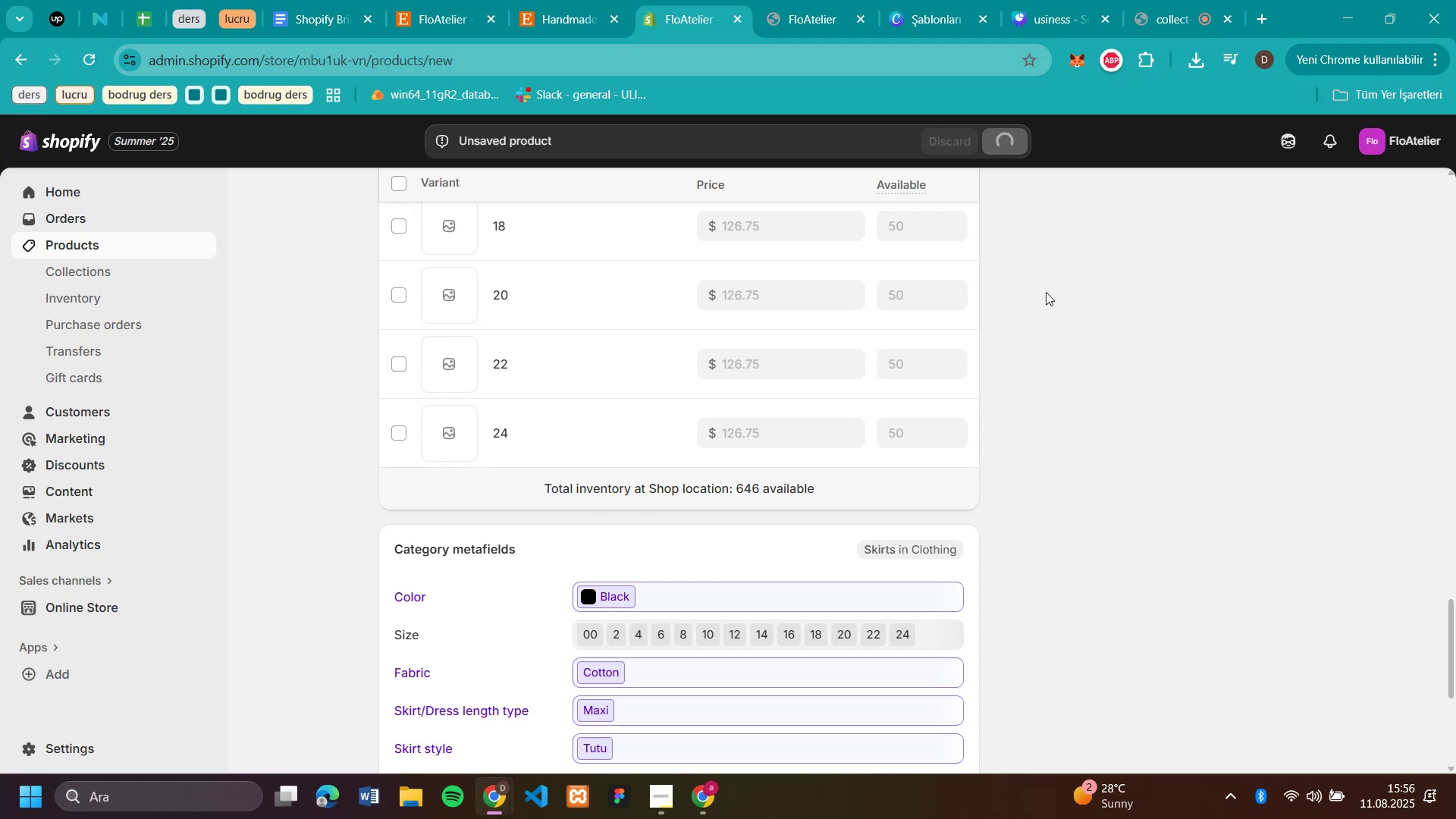 
scroll: coordinate [372, 310], scroll_direction: up, amount: 33.0
 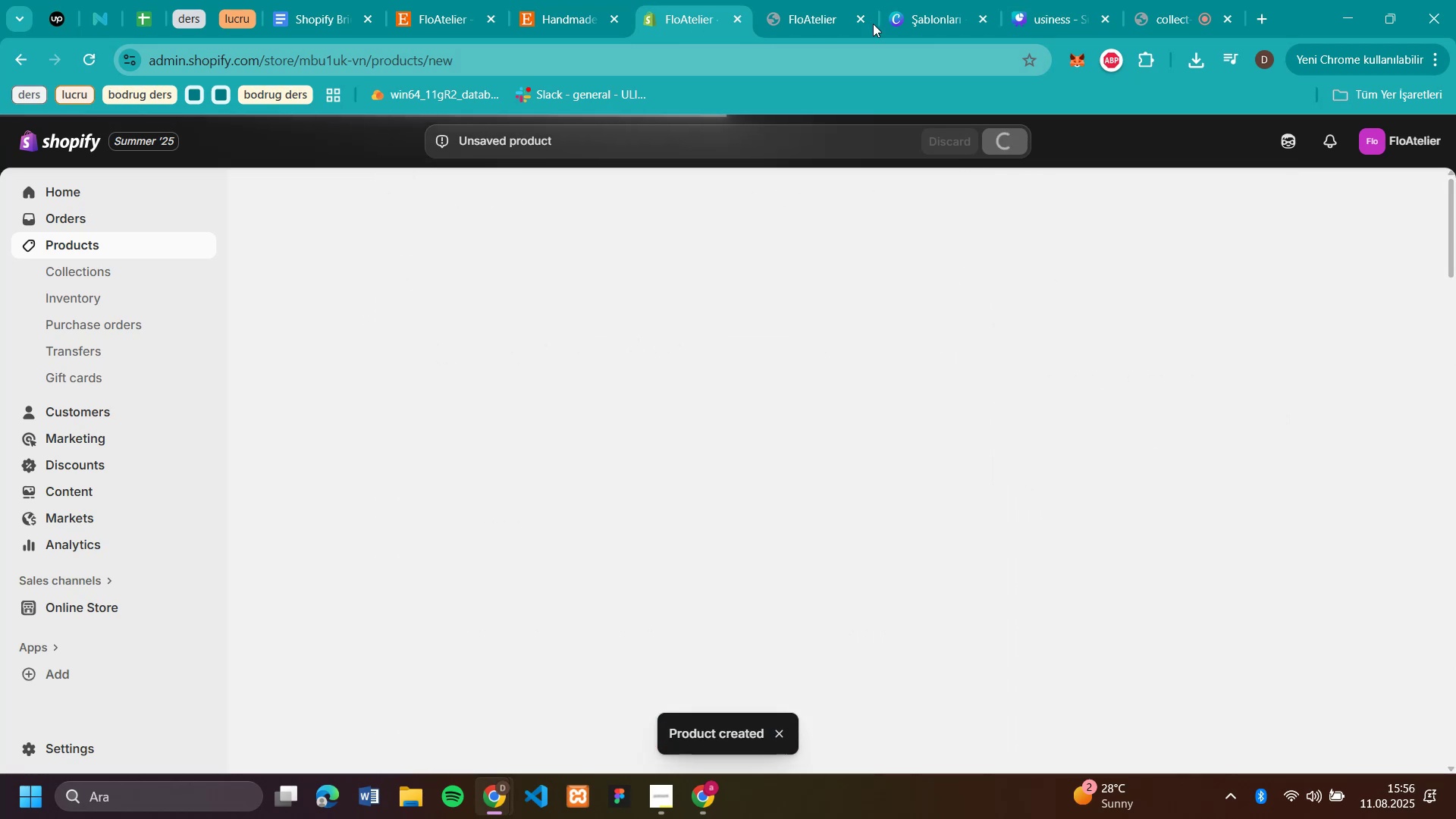 
left_click([1145, 20])
 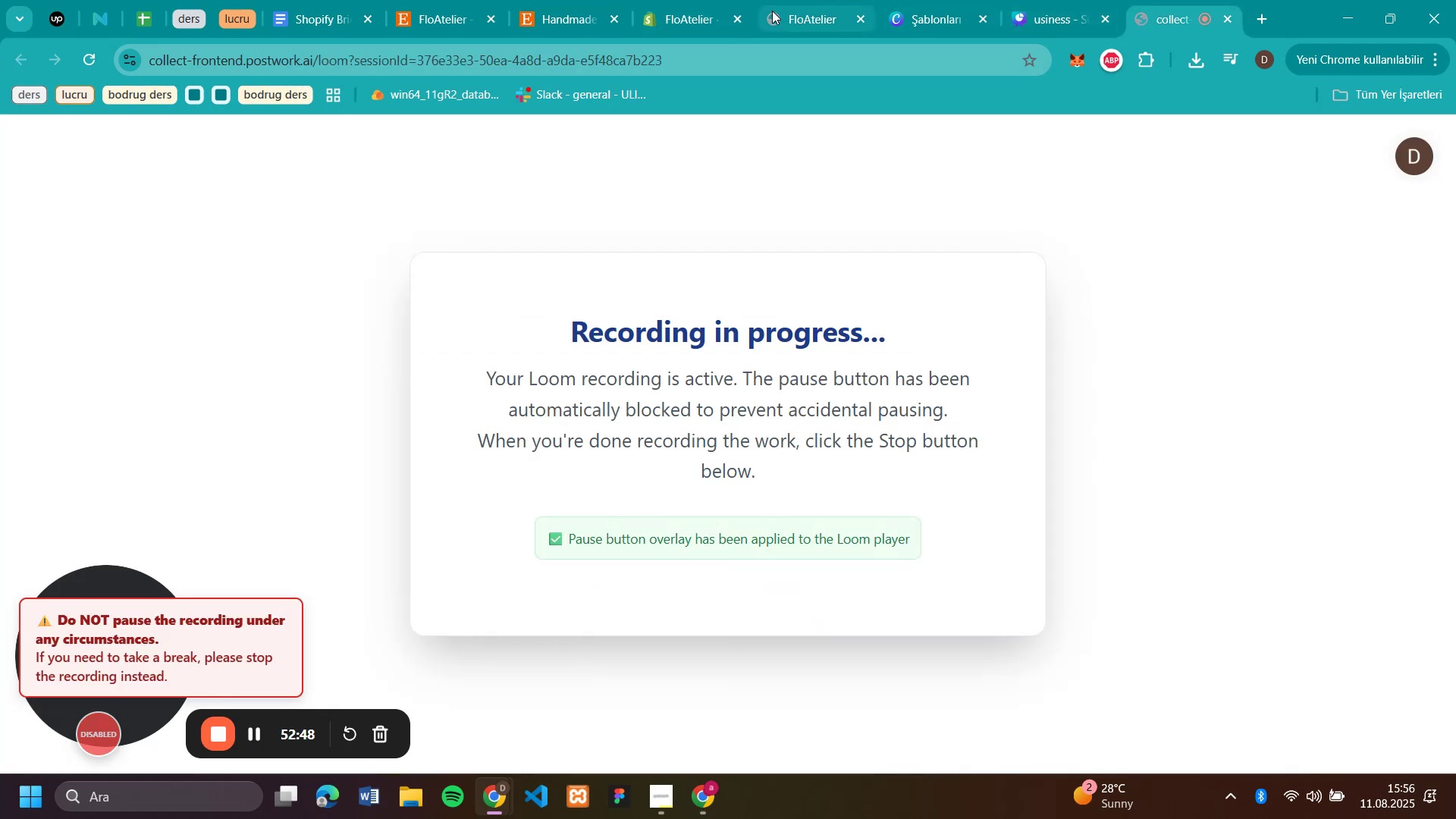 
left_click([696, 11])
 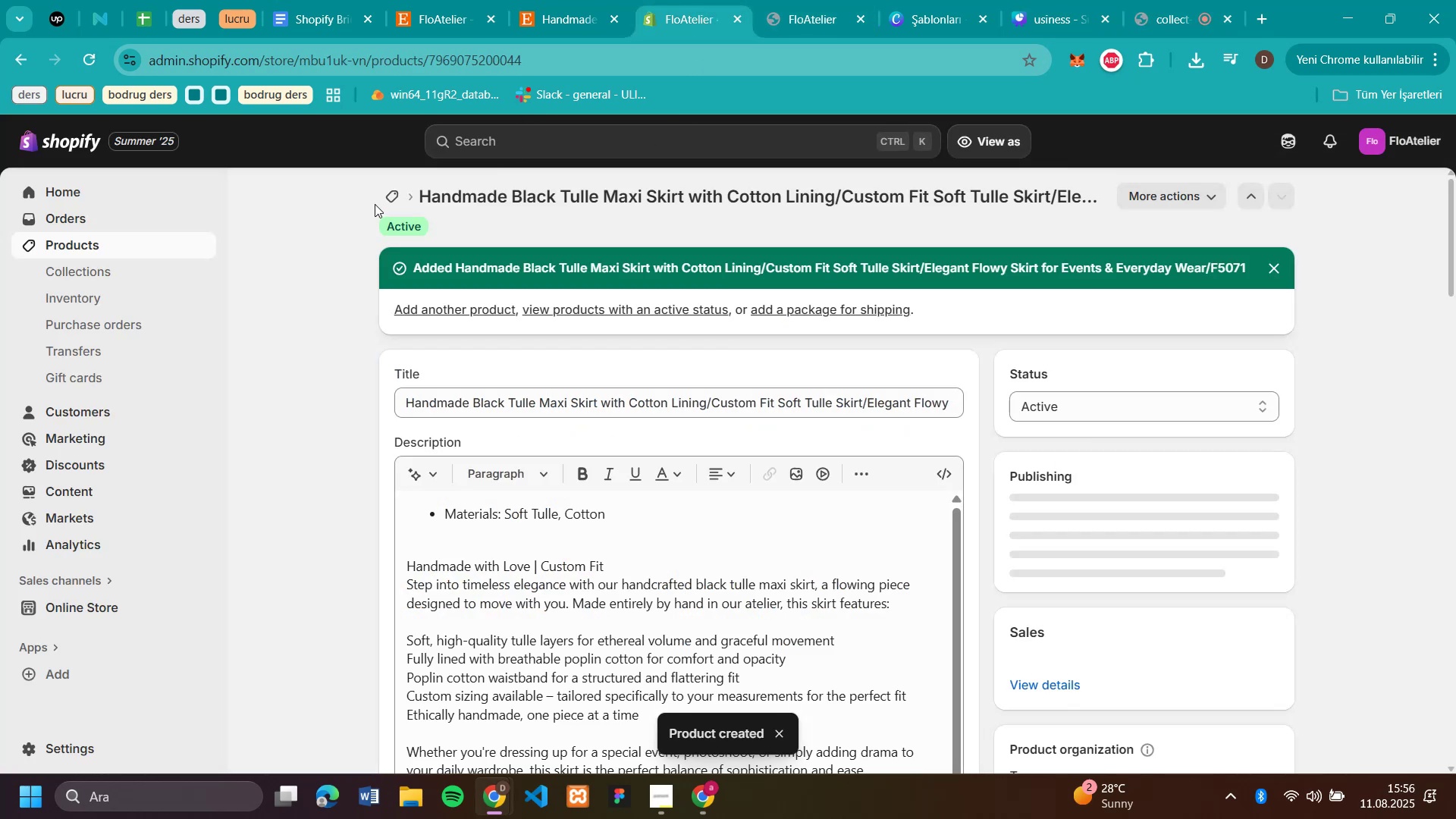 
left_click([394, 192])
 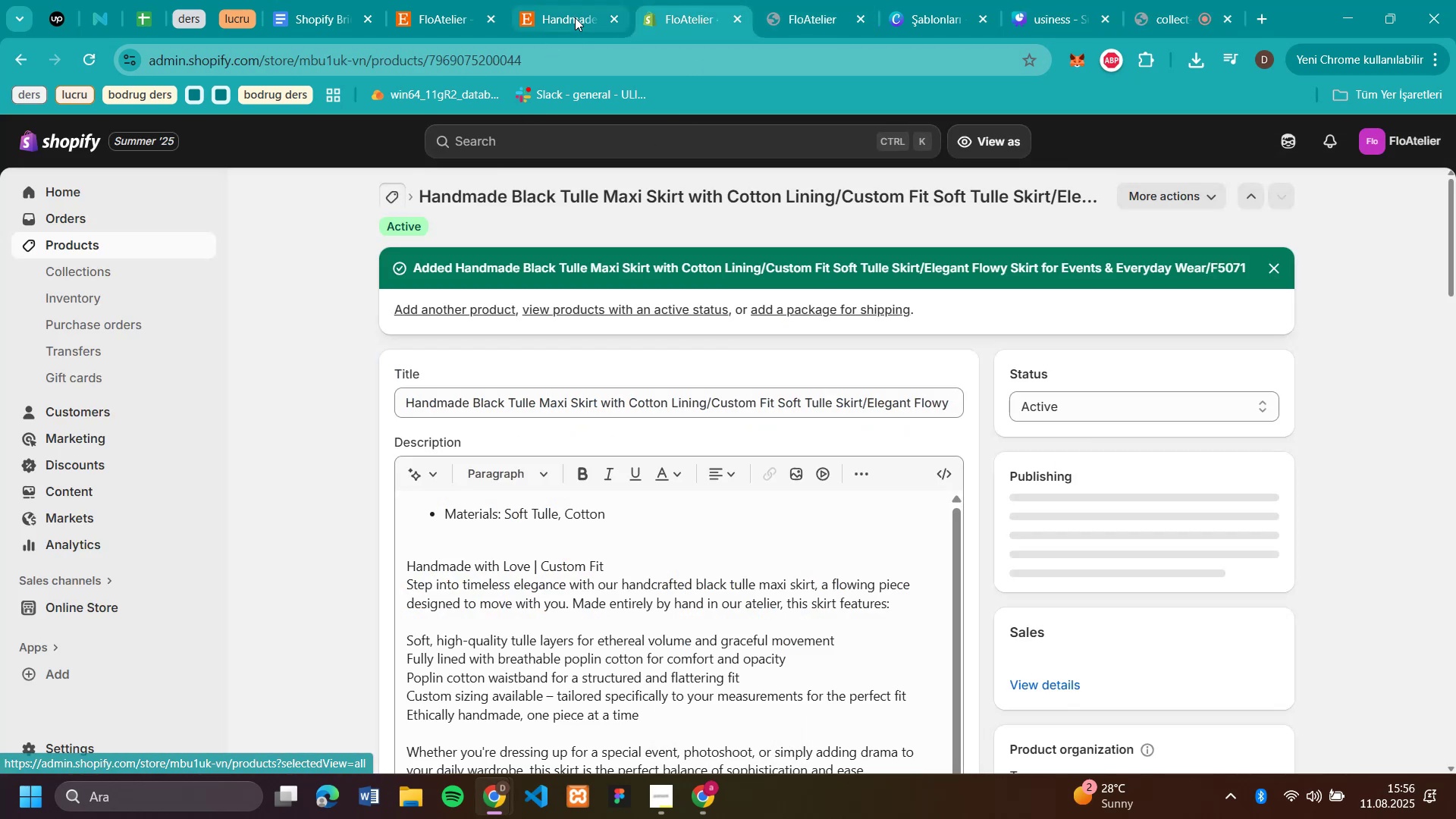 
left_click([575, 17])
 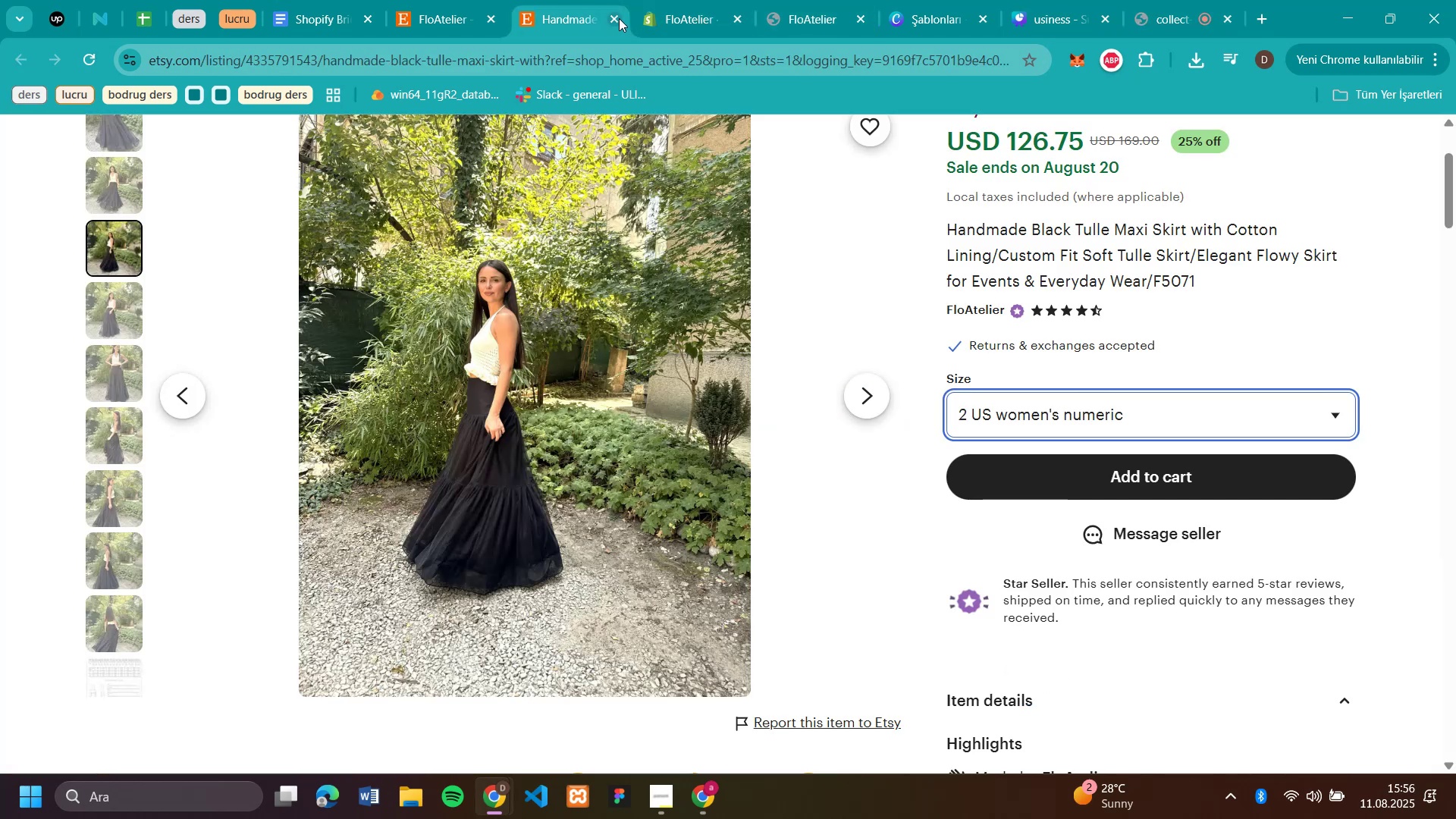 
left_click([620, 17])
 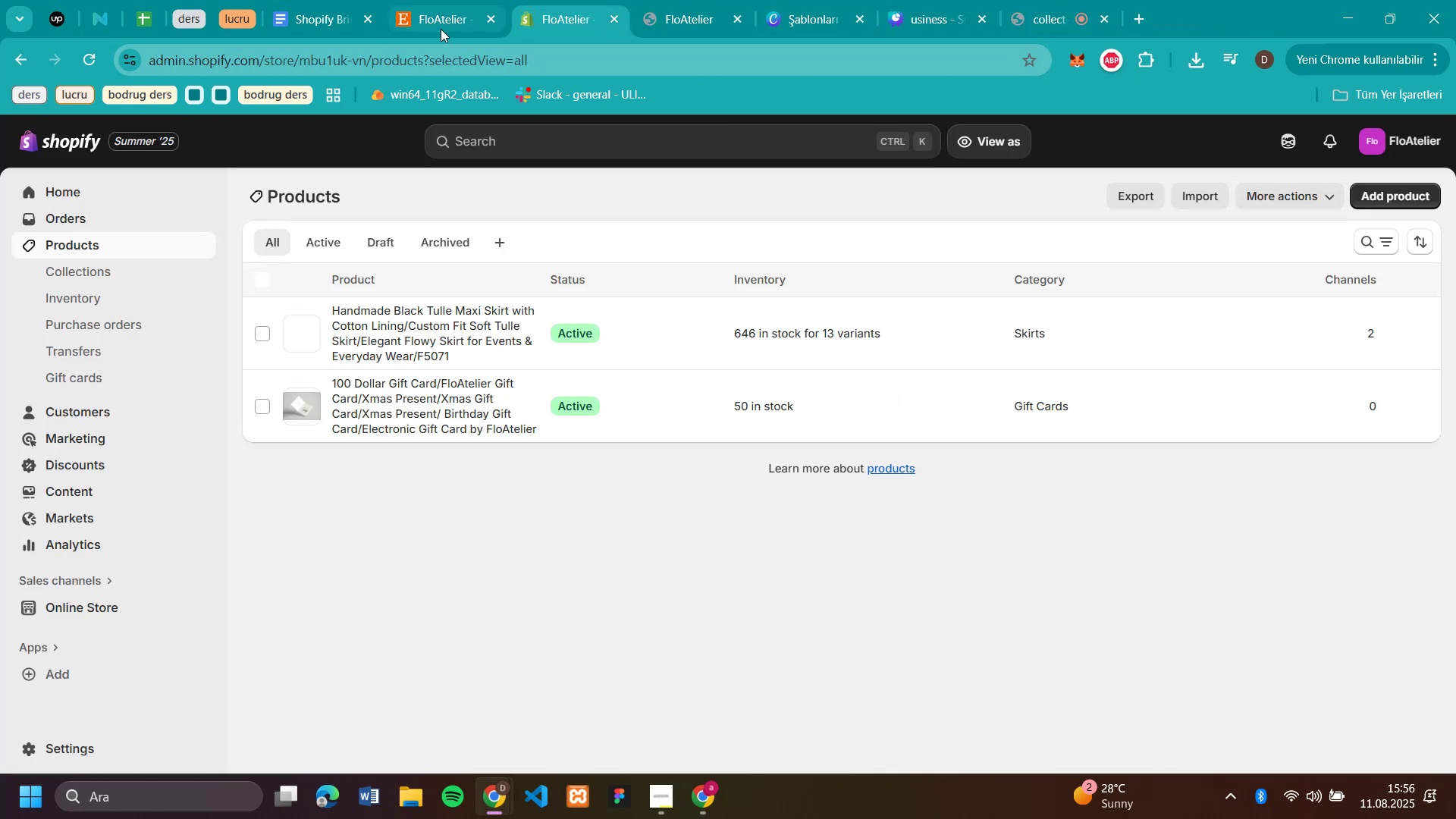 
left_click([437, 26])
 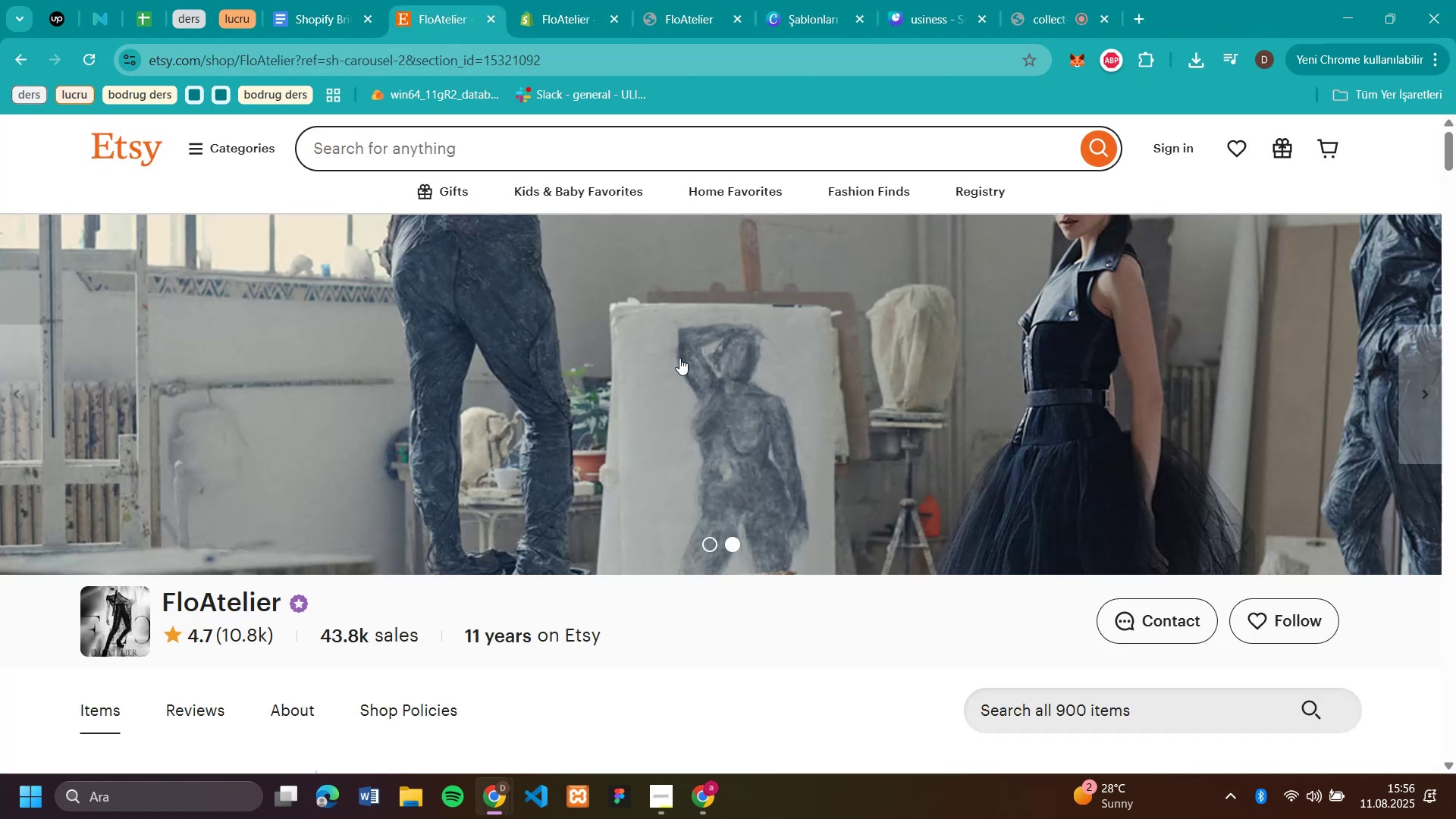 
scroll: coordinate [1455, 431], scroll_direction: down, amount: 13.0
 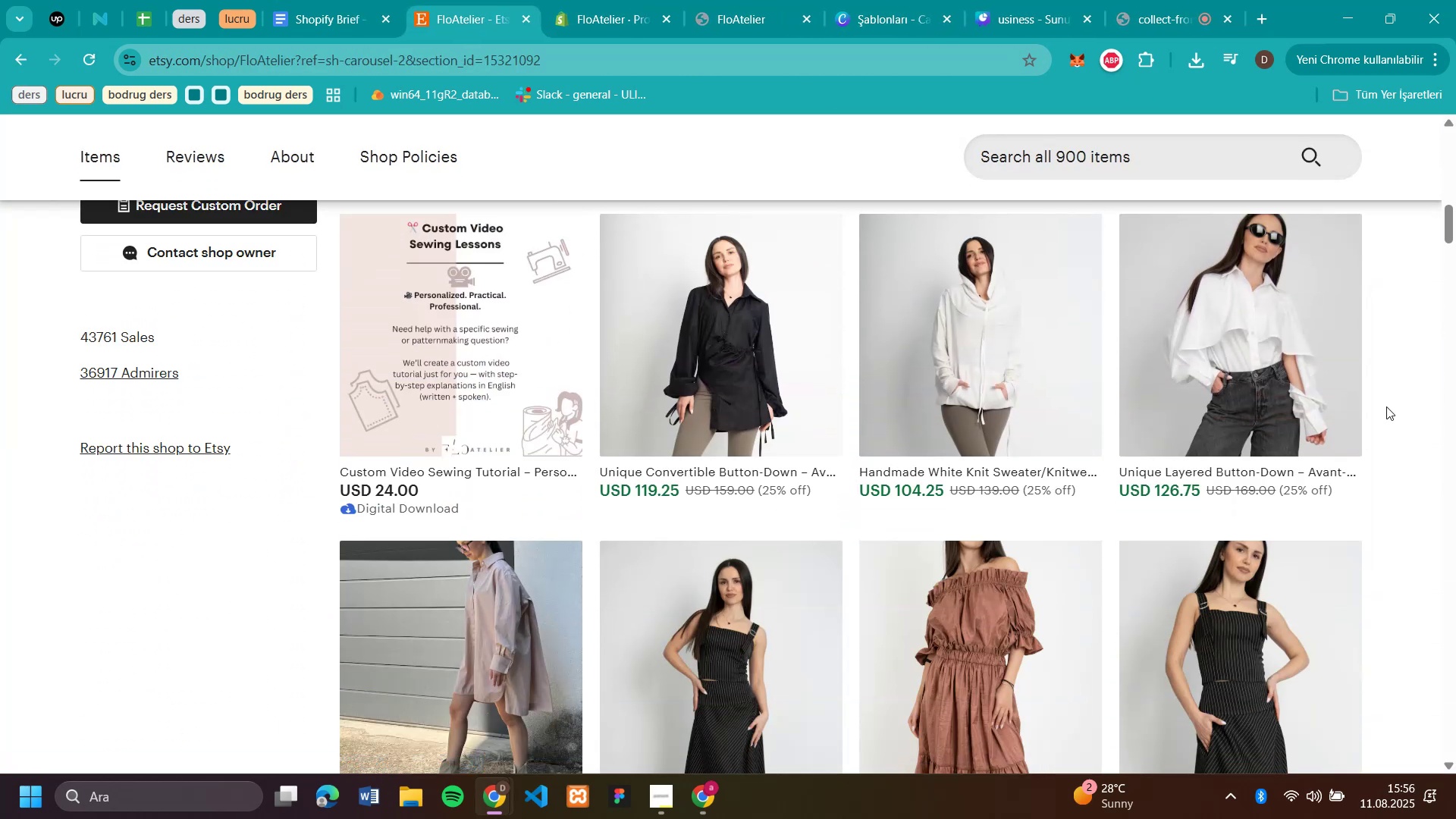 
scroll: coordinate [1392, 413], scroll_direction: none, amount: 0.0
 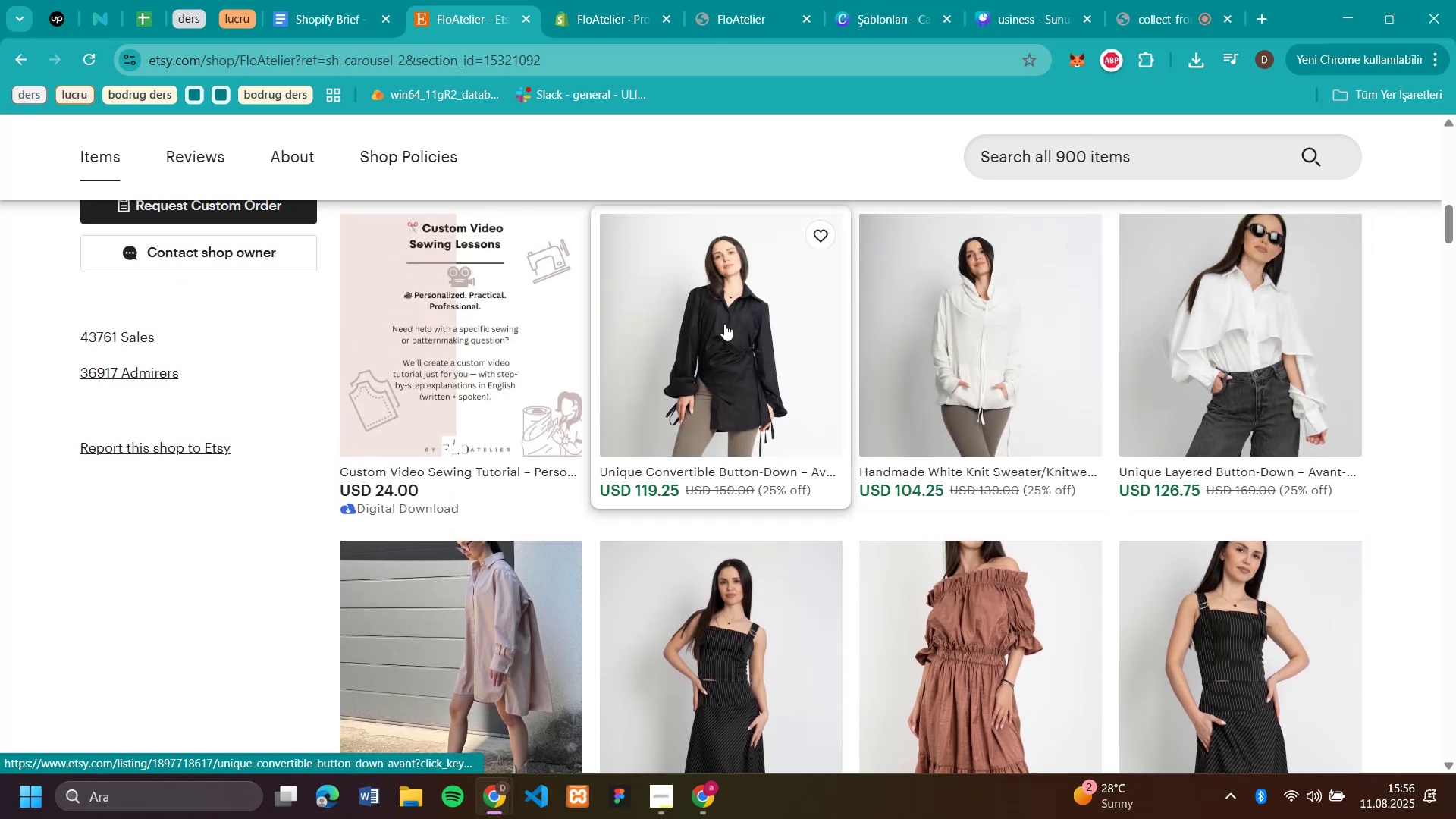 
scroll: coordinate [1455, 428], scroll_direction: down, amount: 6.0
 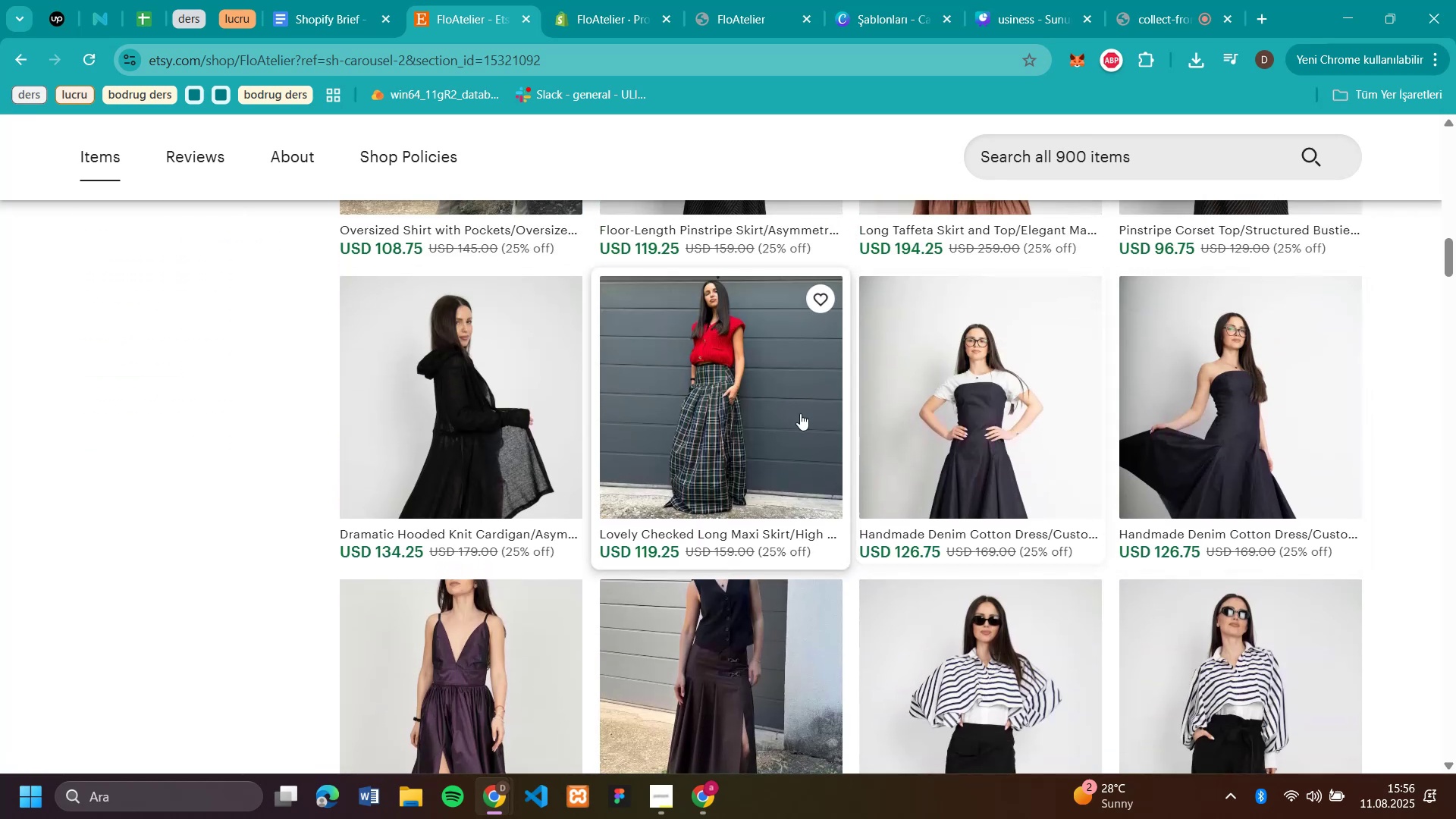 
left_click([742, 378])
 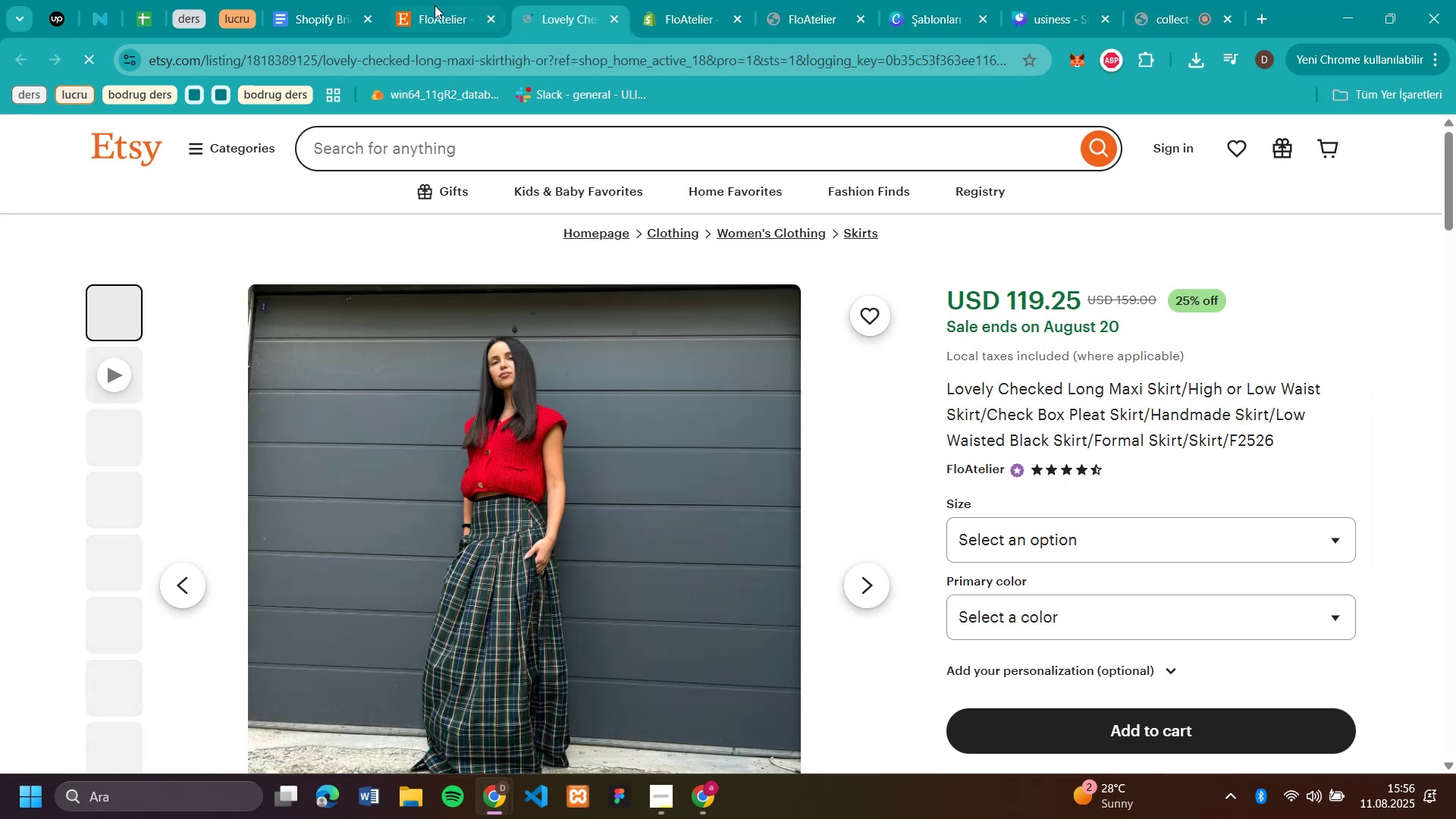 
left_click([617, 15])
 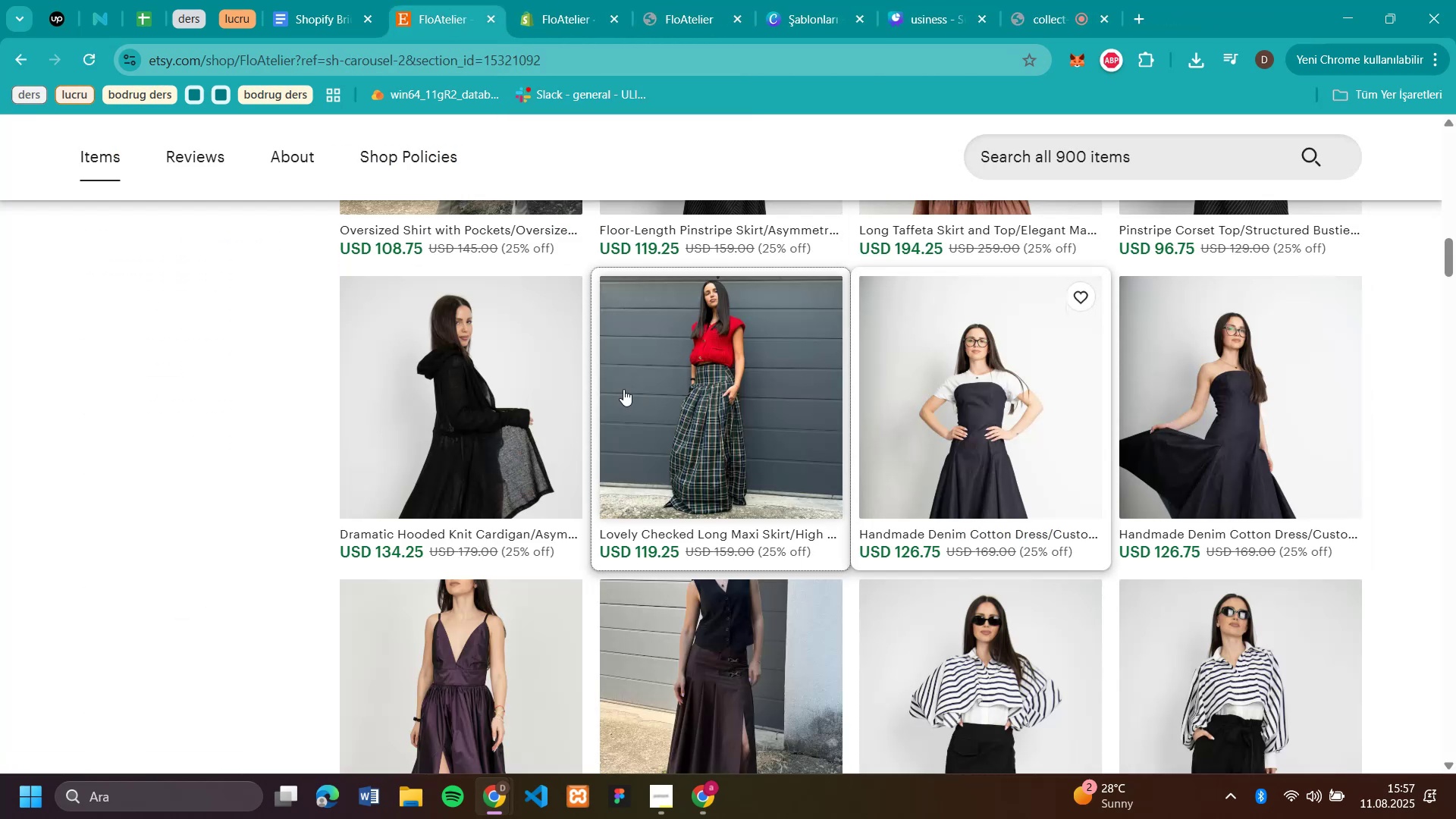 
scroll: coordinate [1454, 464], scroll_direction: down, amount: 4.0
 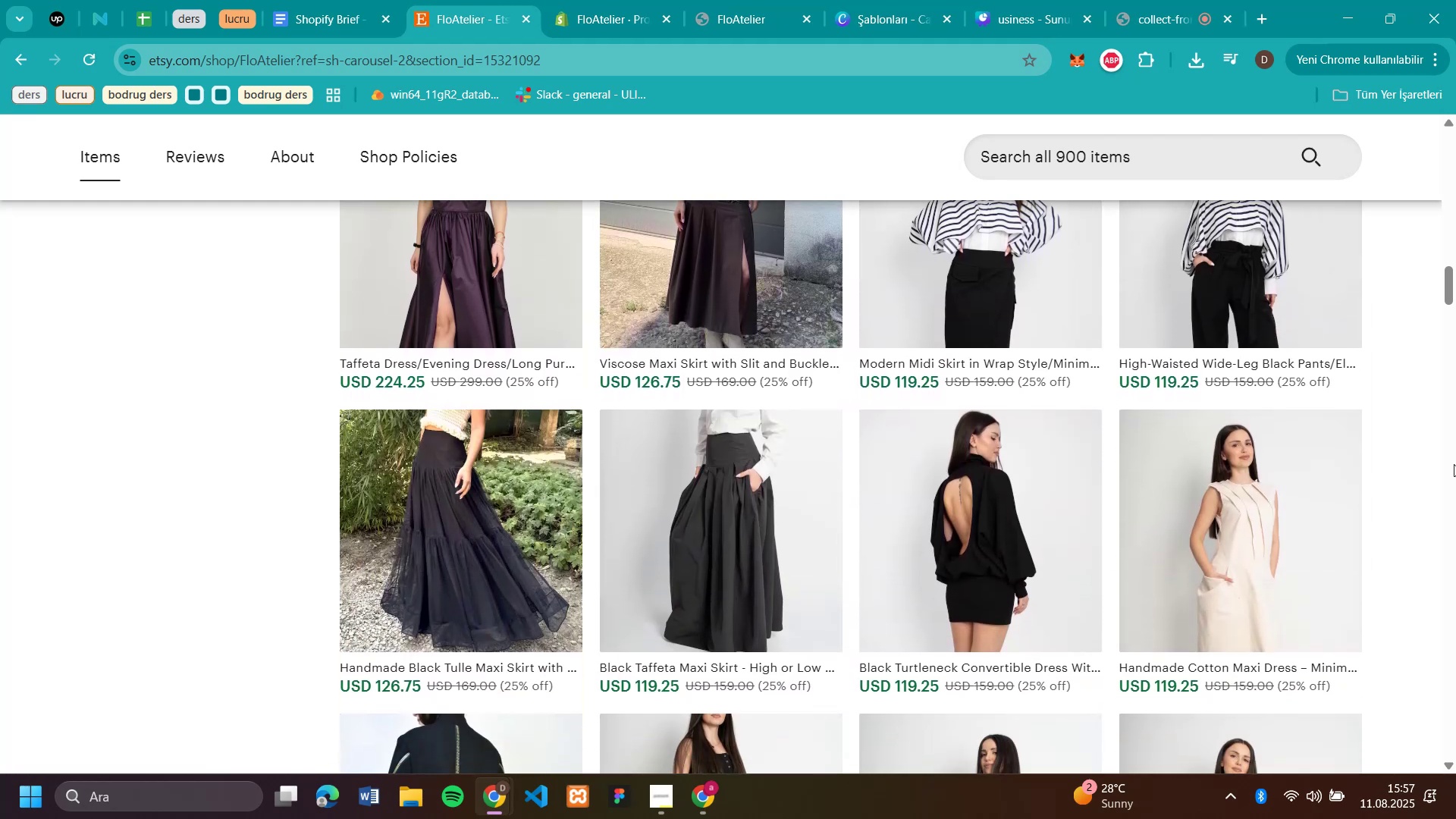 
scroll: coordinate [1454, 464], scroll_direction: up, amount: 5.0
 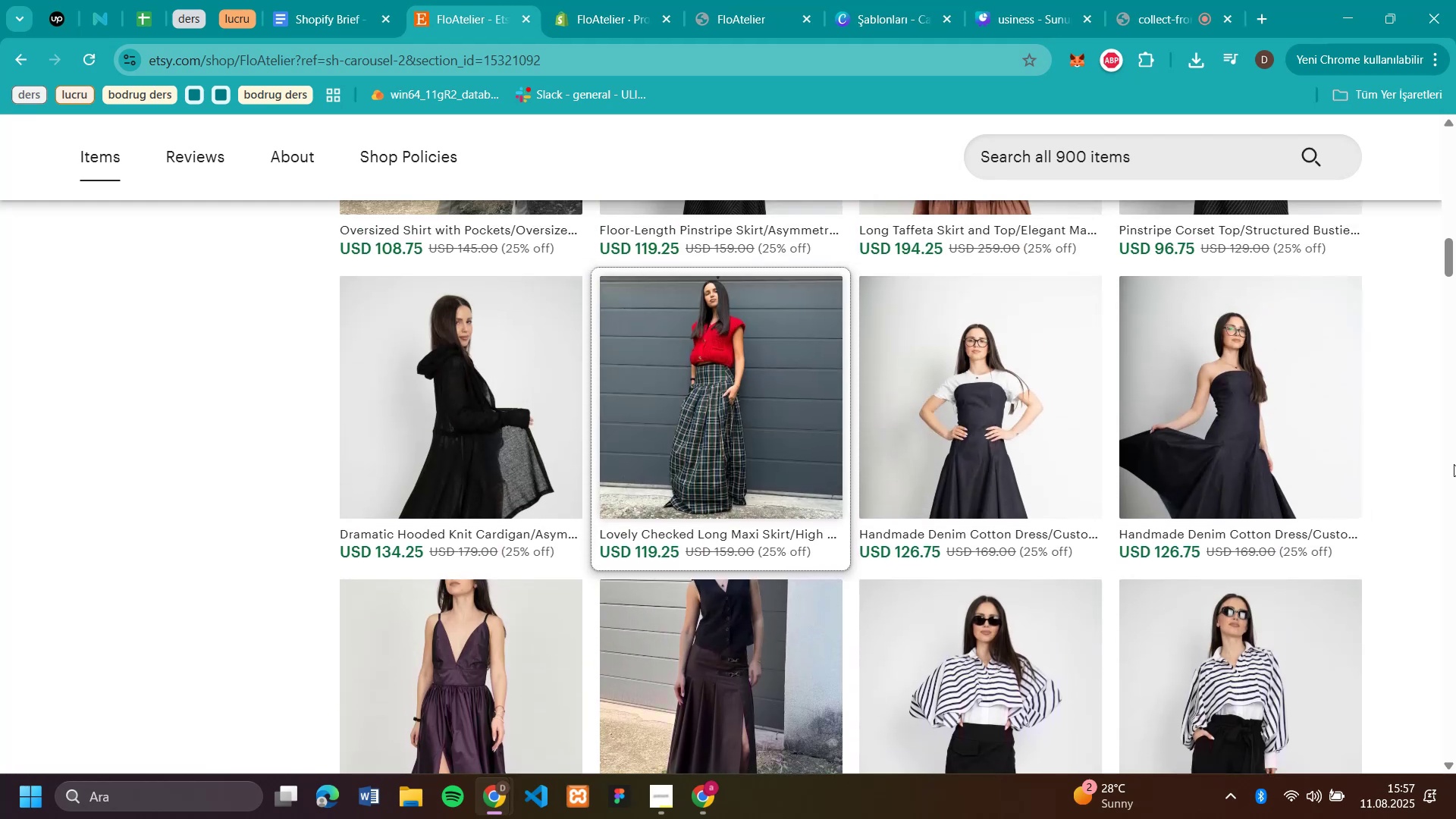 
scroll: coordinate [1454, 464], scroll_direction: down, amount: 9.0
 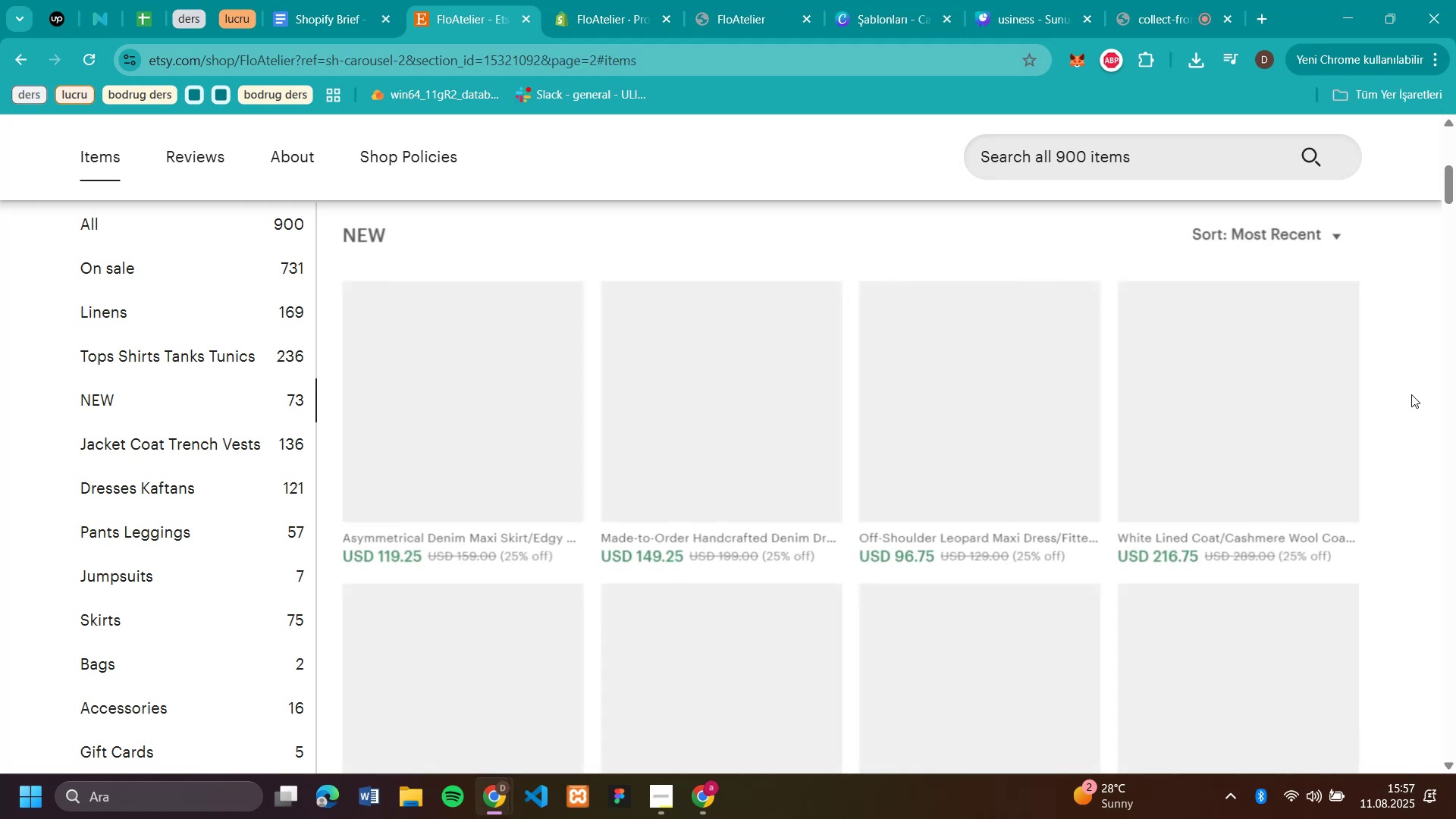 
wait(5.72)
 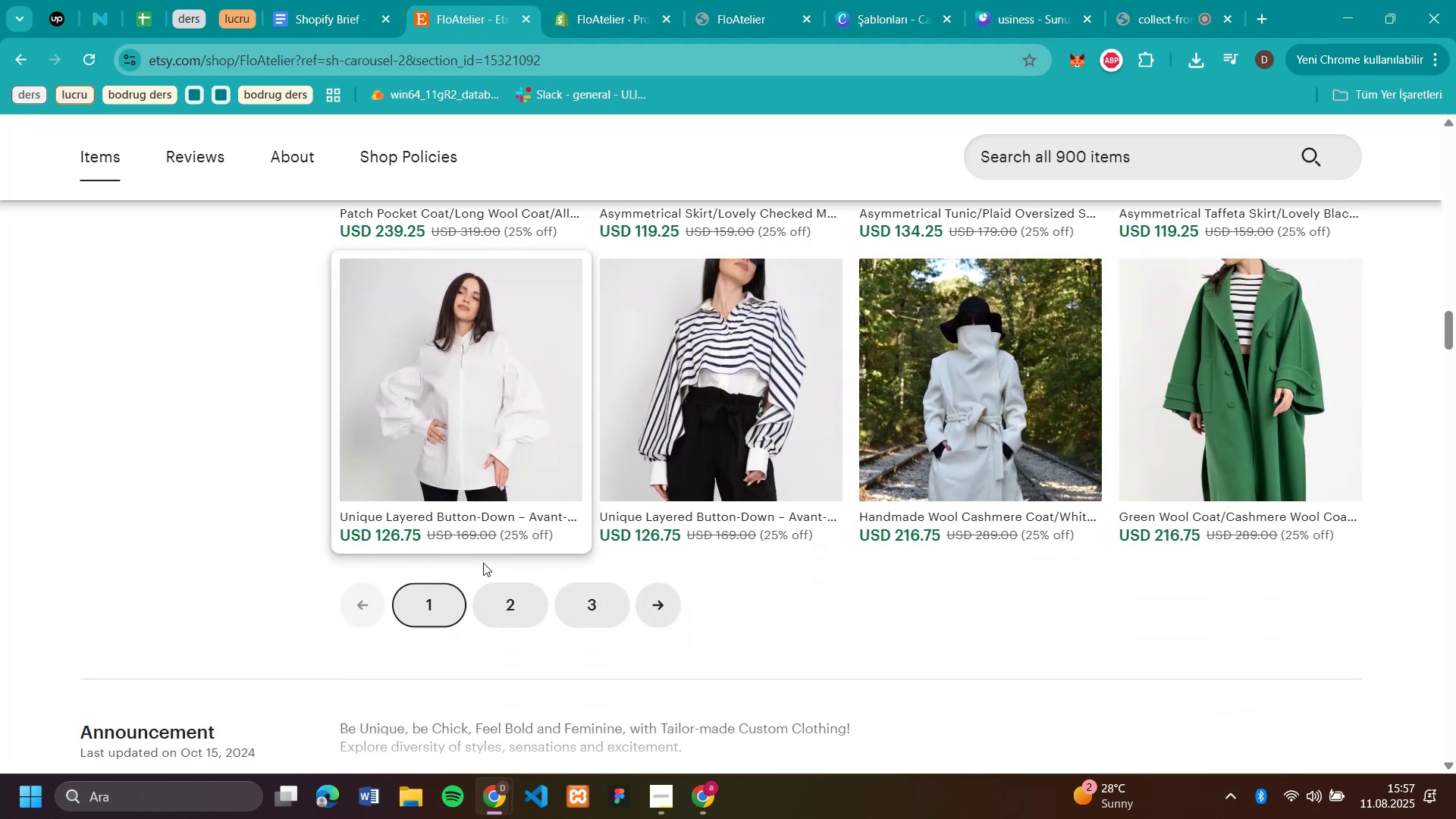 
left_click([681, 392])
 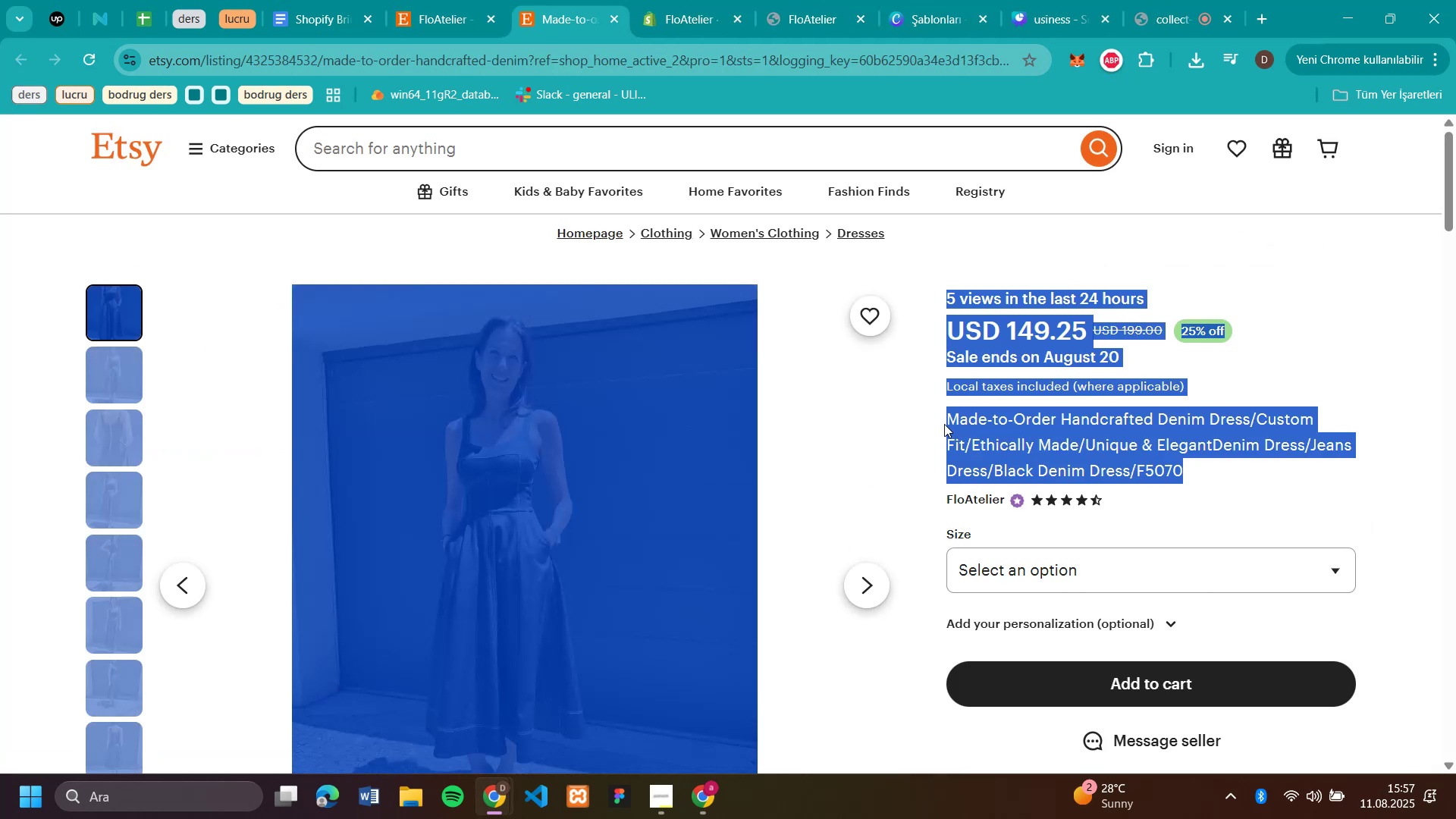 
wait(6.51)
 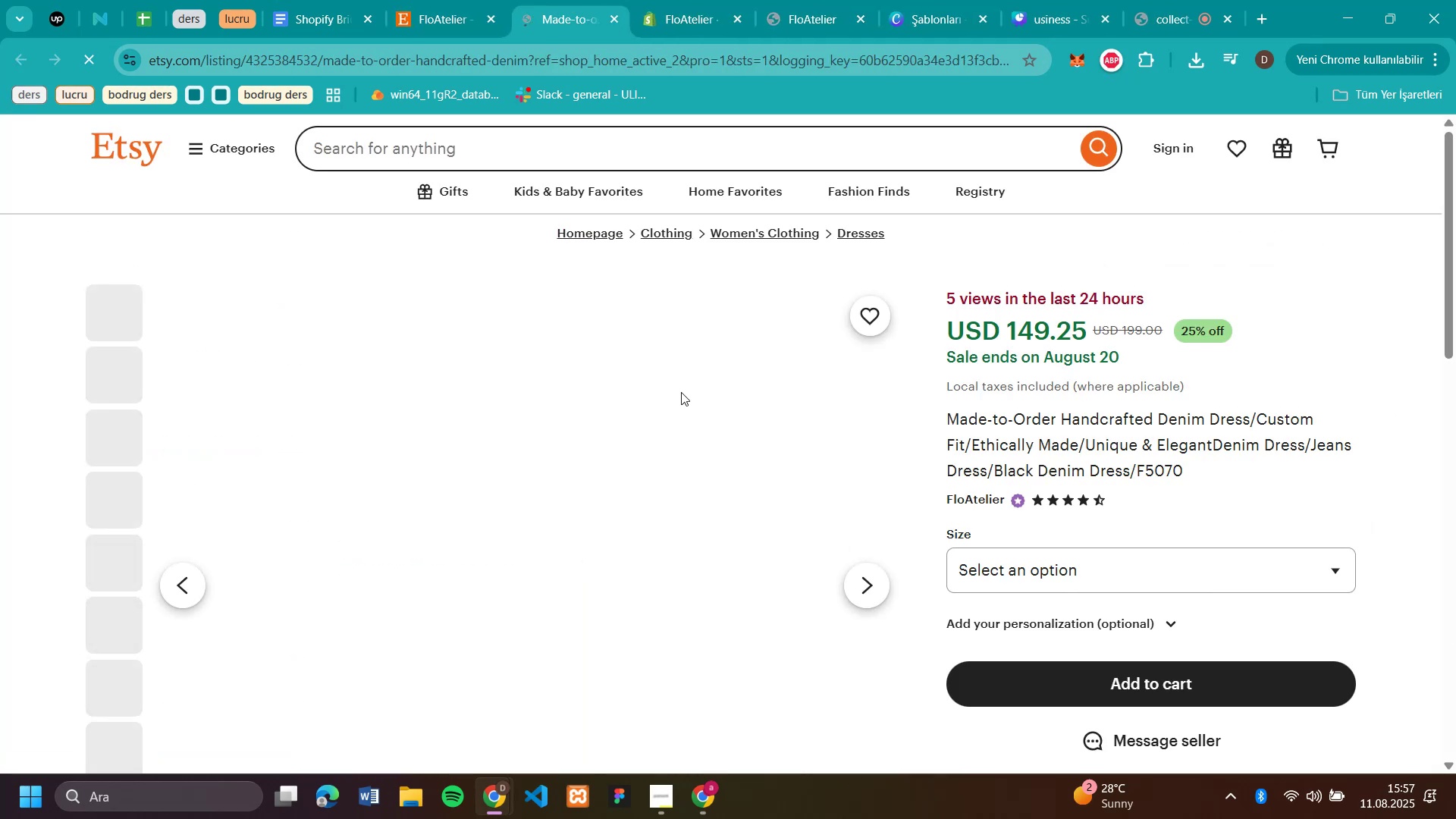 
key(Control+C)
 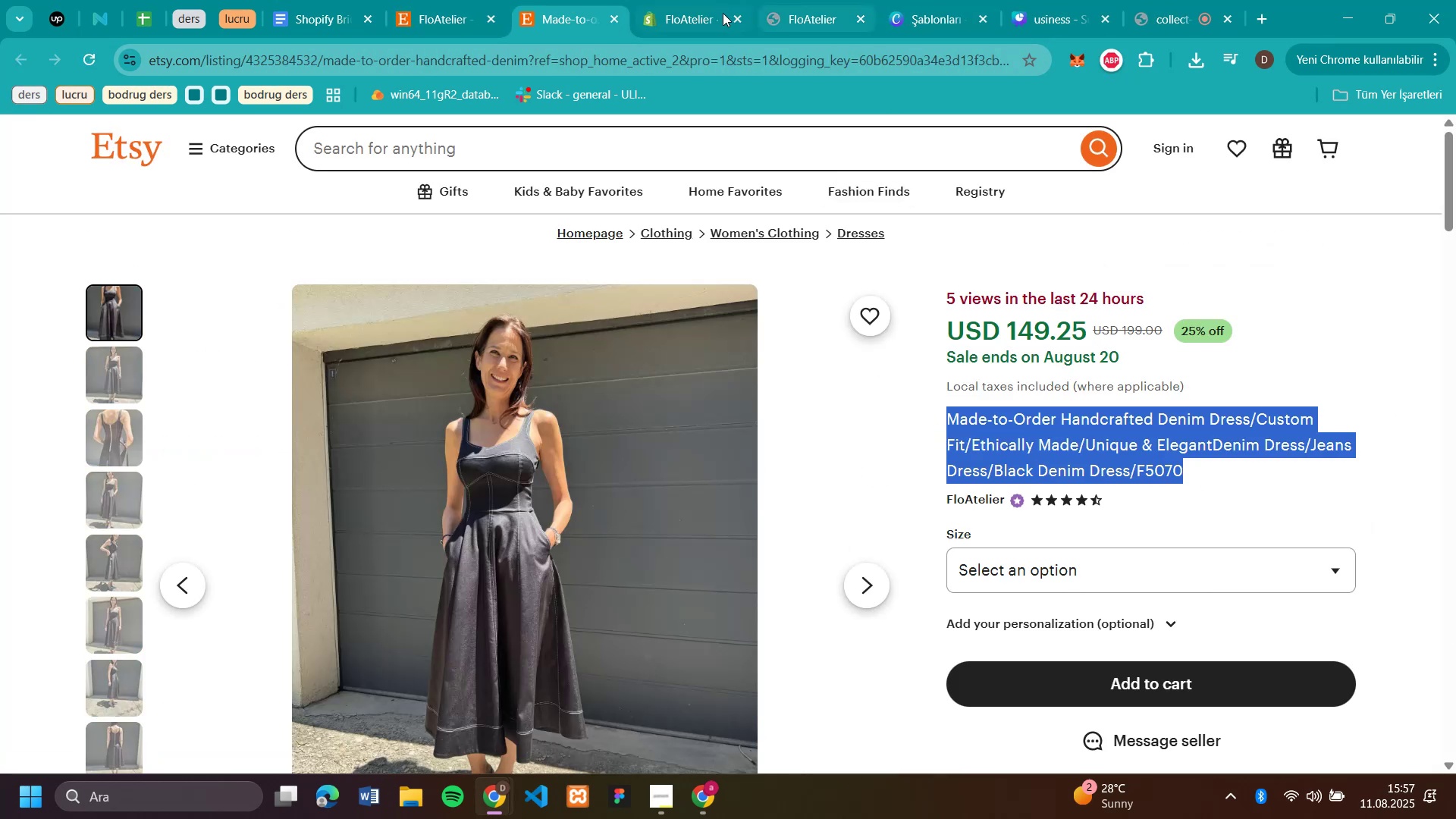 
left_click([696, 15])
 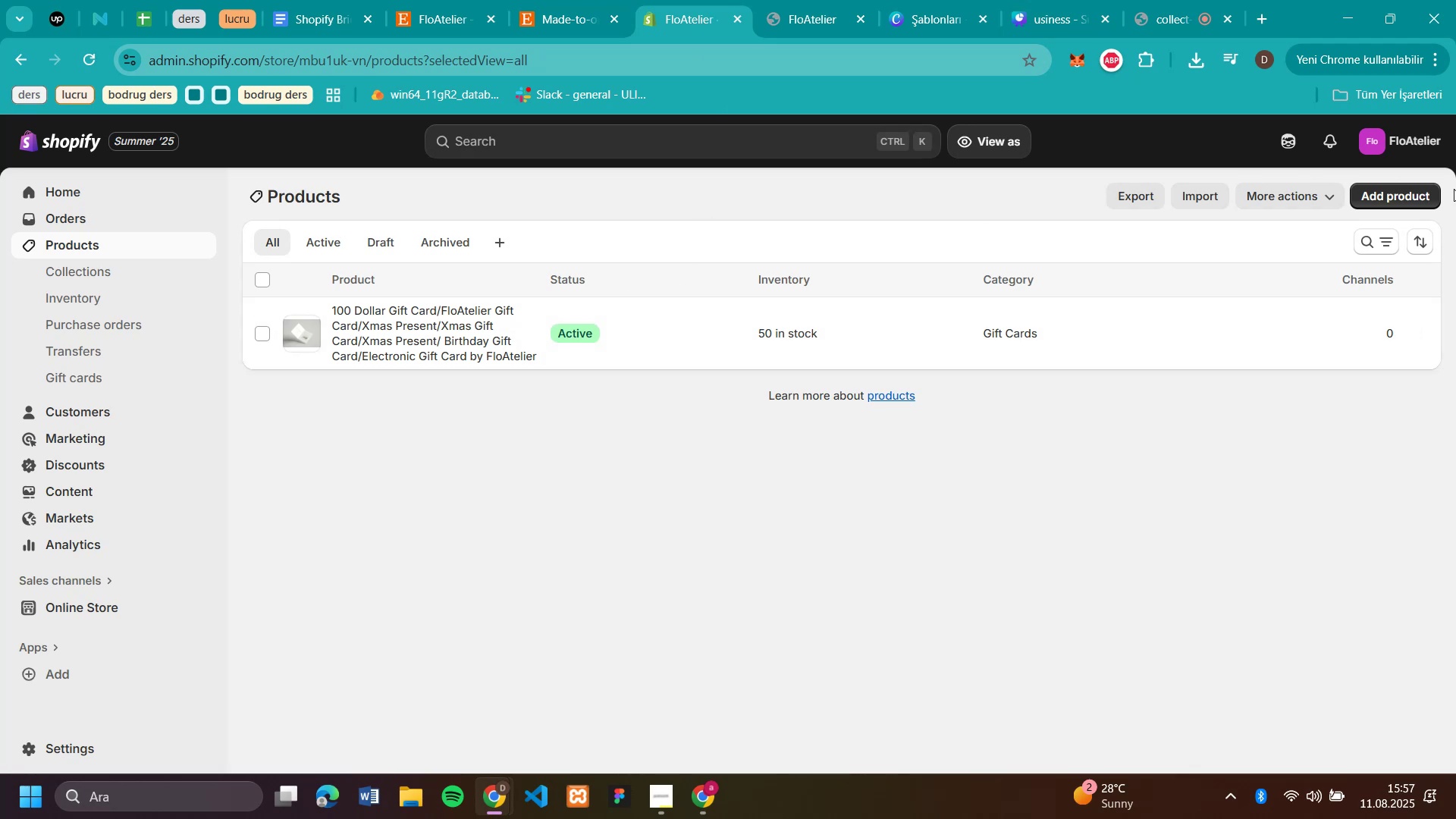 
left_click([1419, 190])
 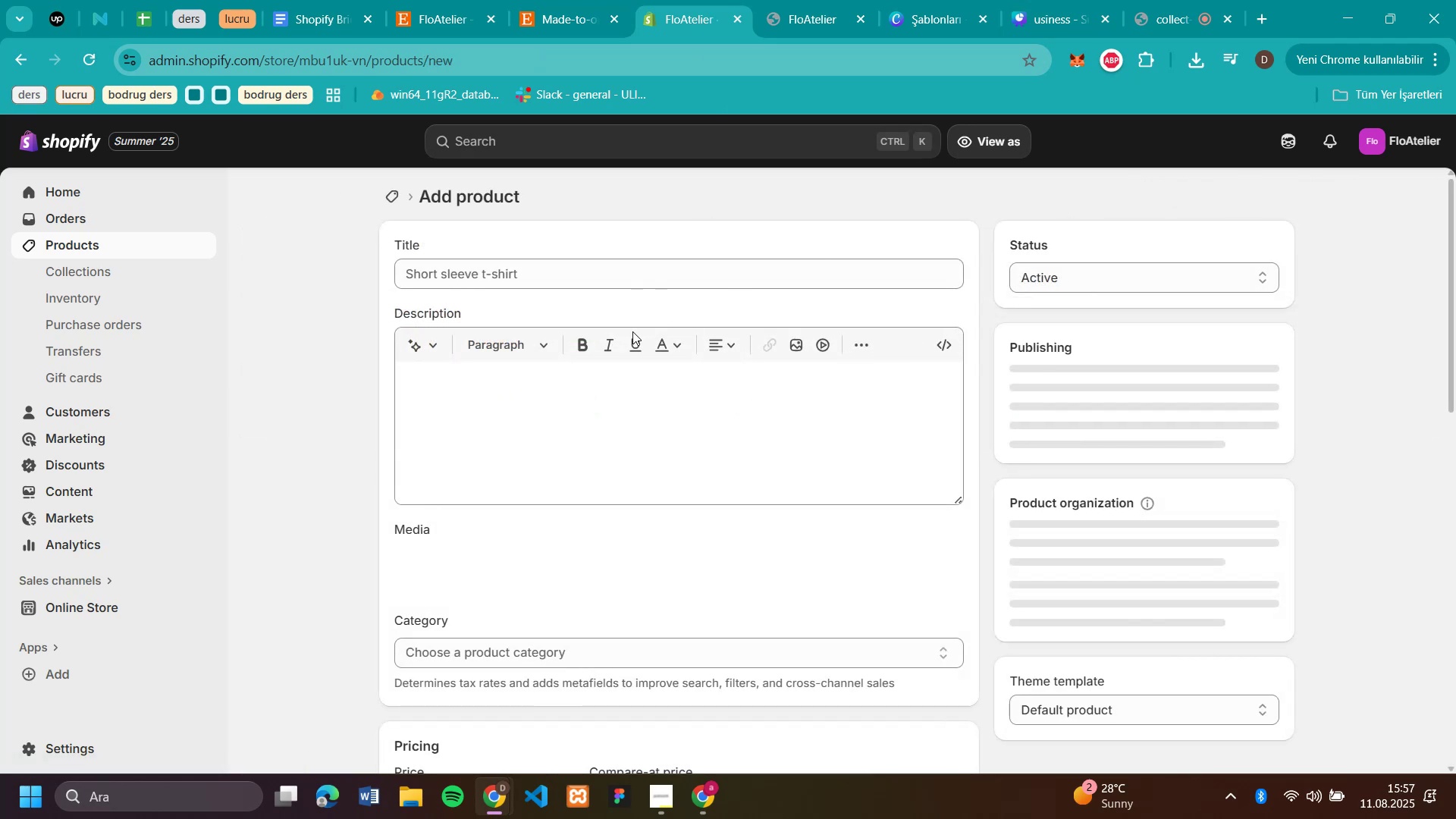 
left_click([598, 271])
 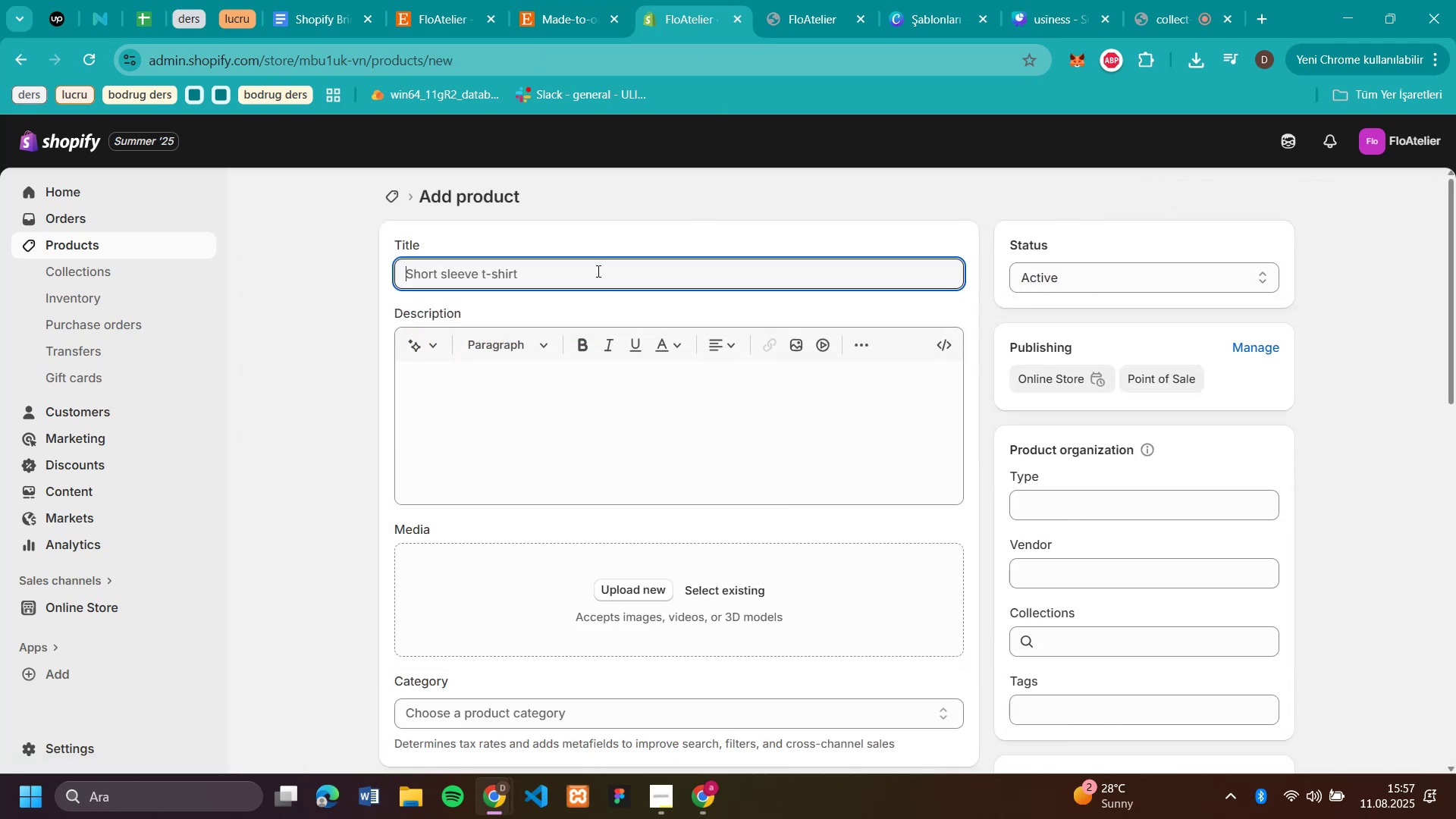 
key(Control+V)
 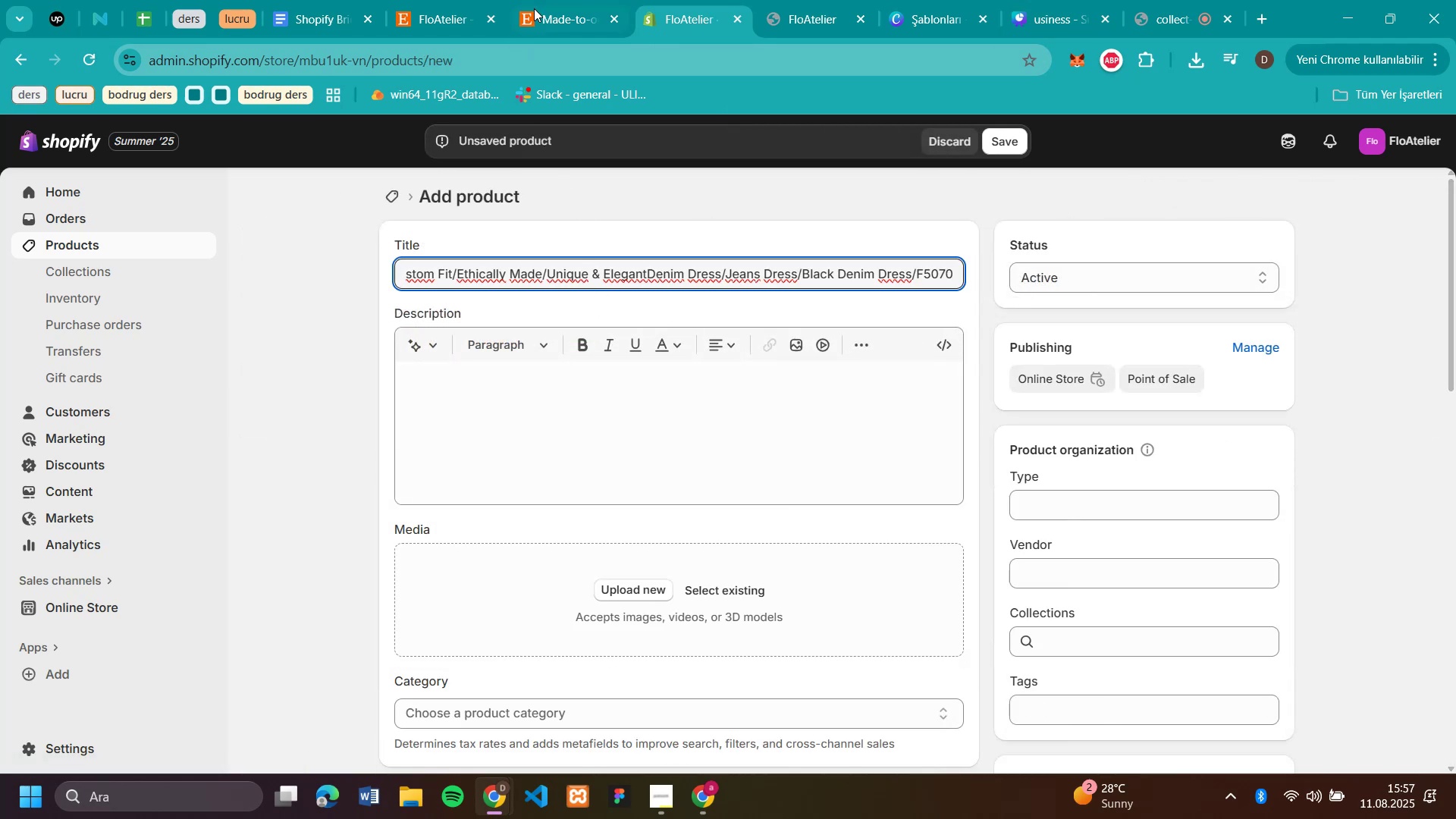 
left_click([552, 20])
 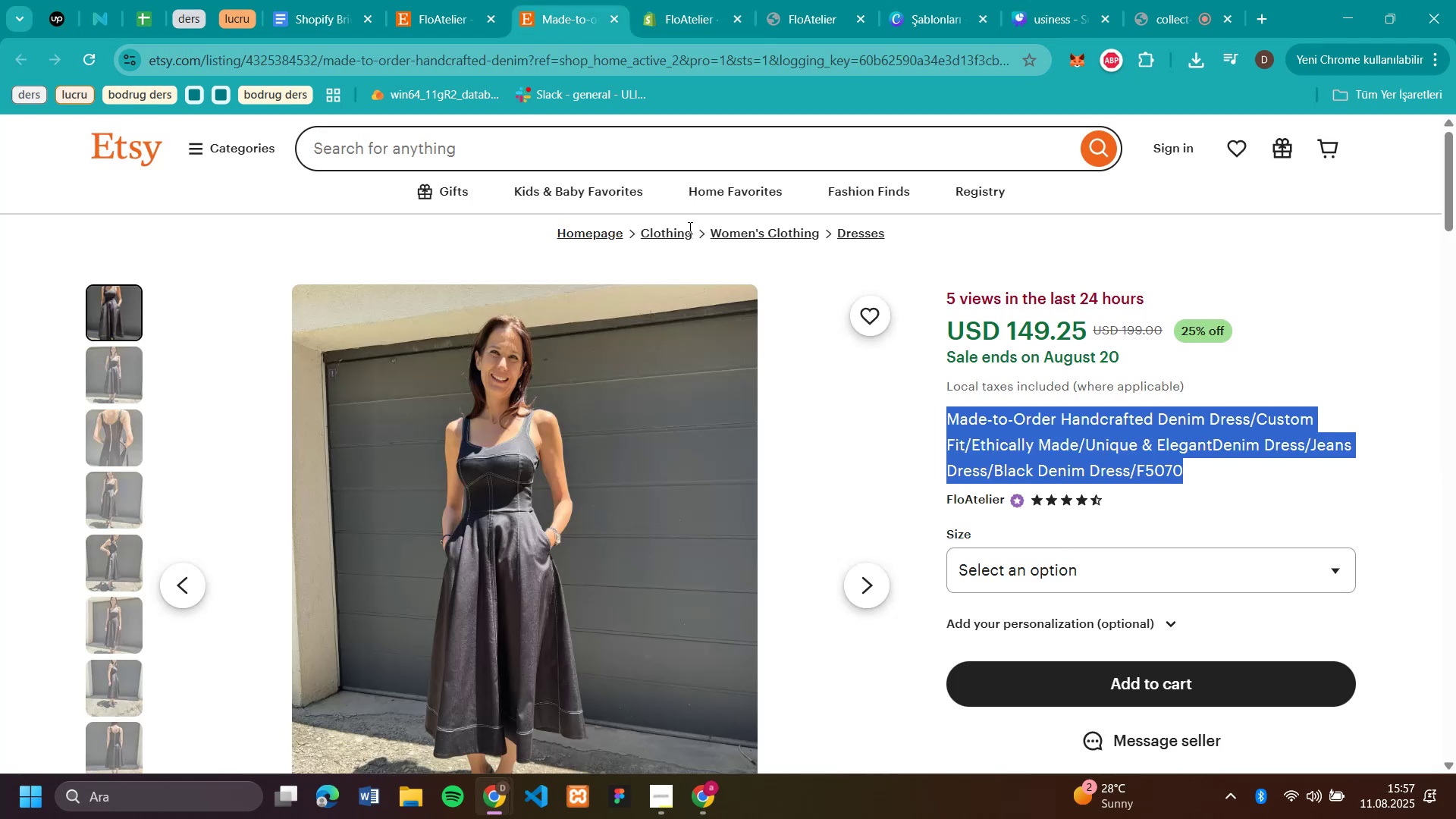 
scroll: coordinate [1172, 549], scroll_direction: down, amount: 7.0
 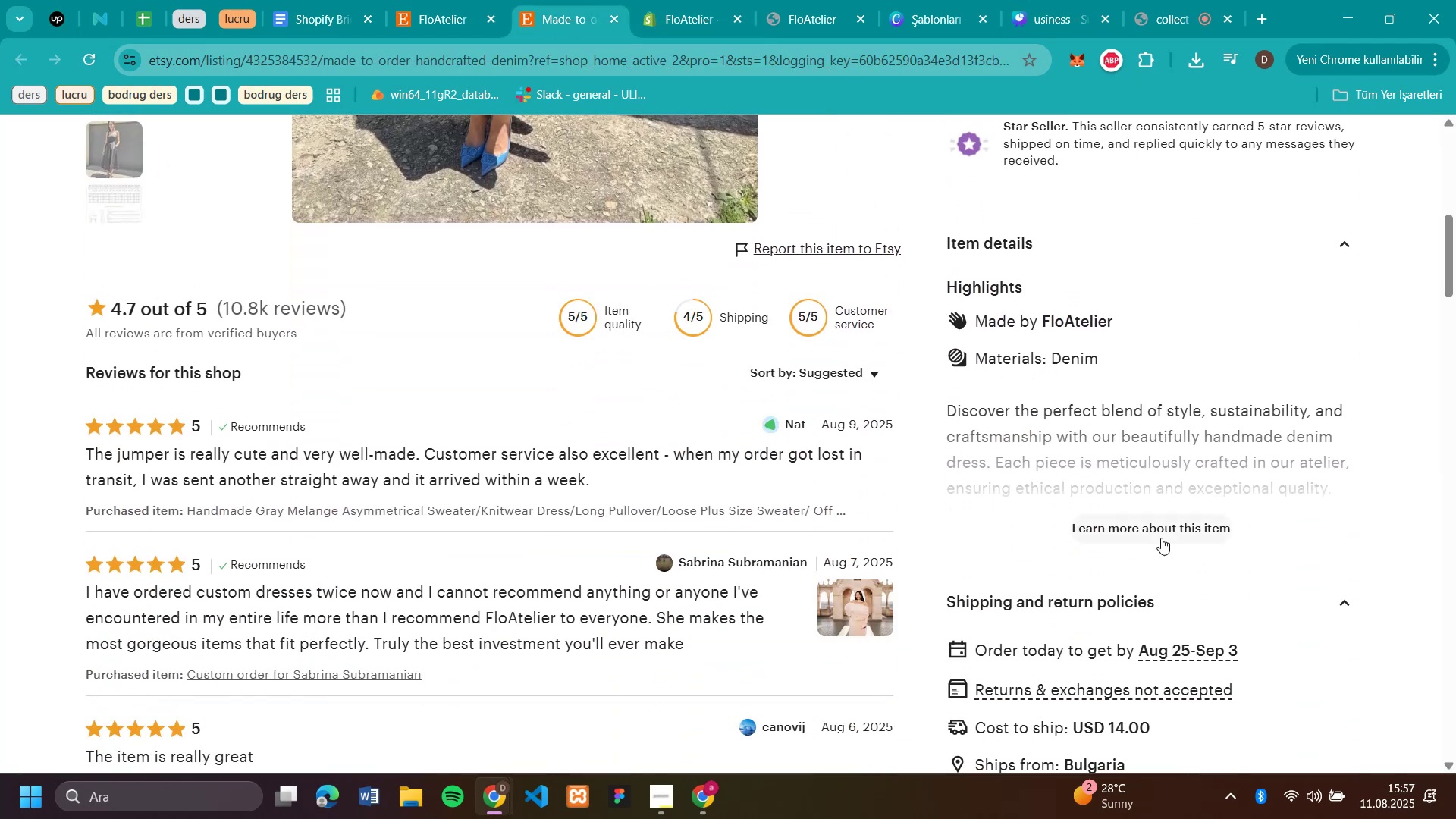 
left_click([1159, 530])
 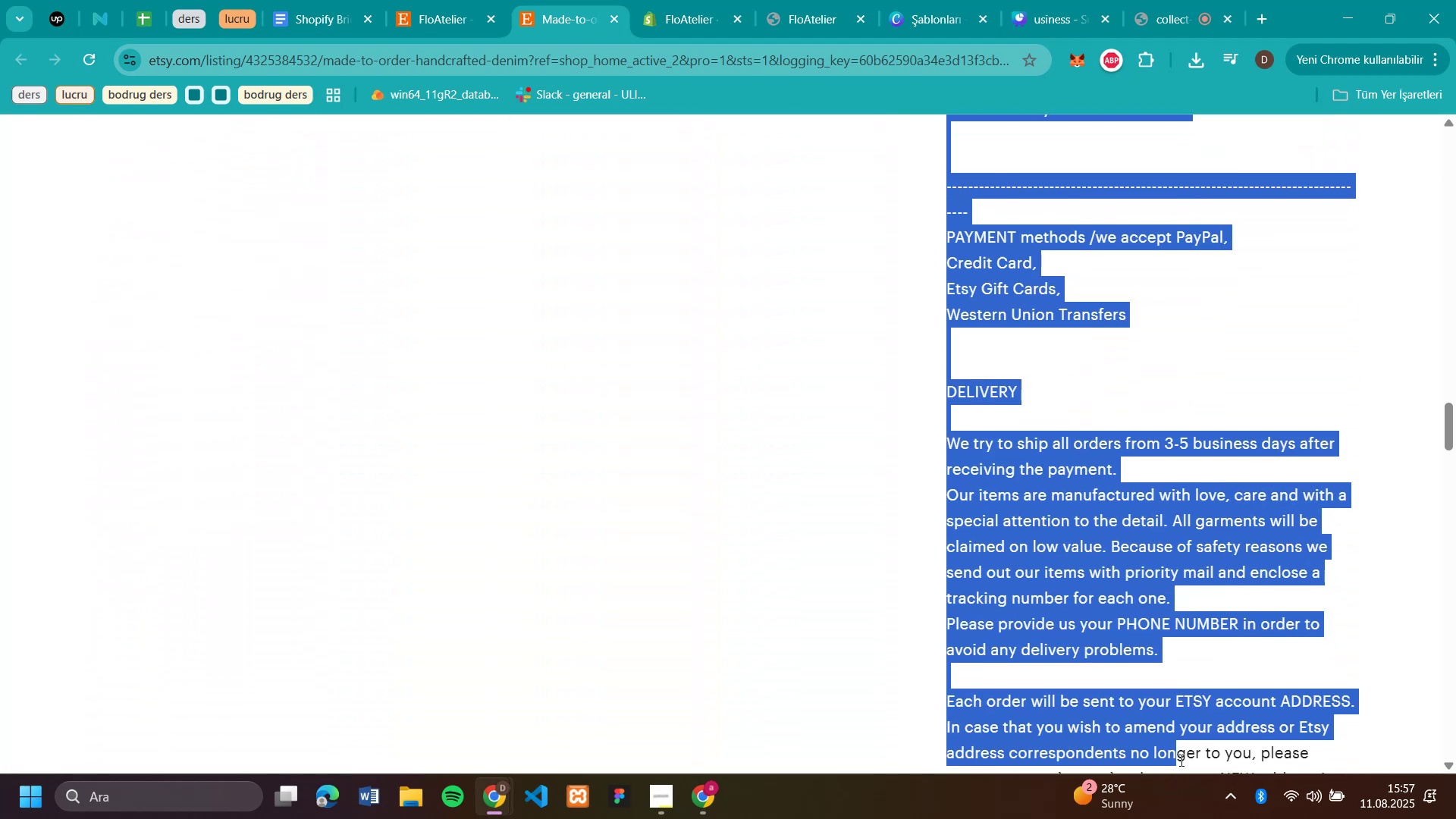 
wait(16.12)
 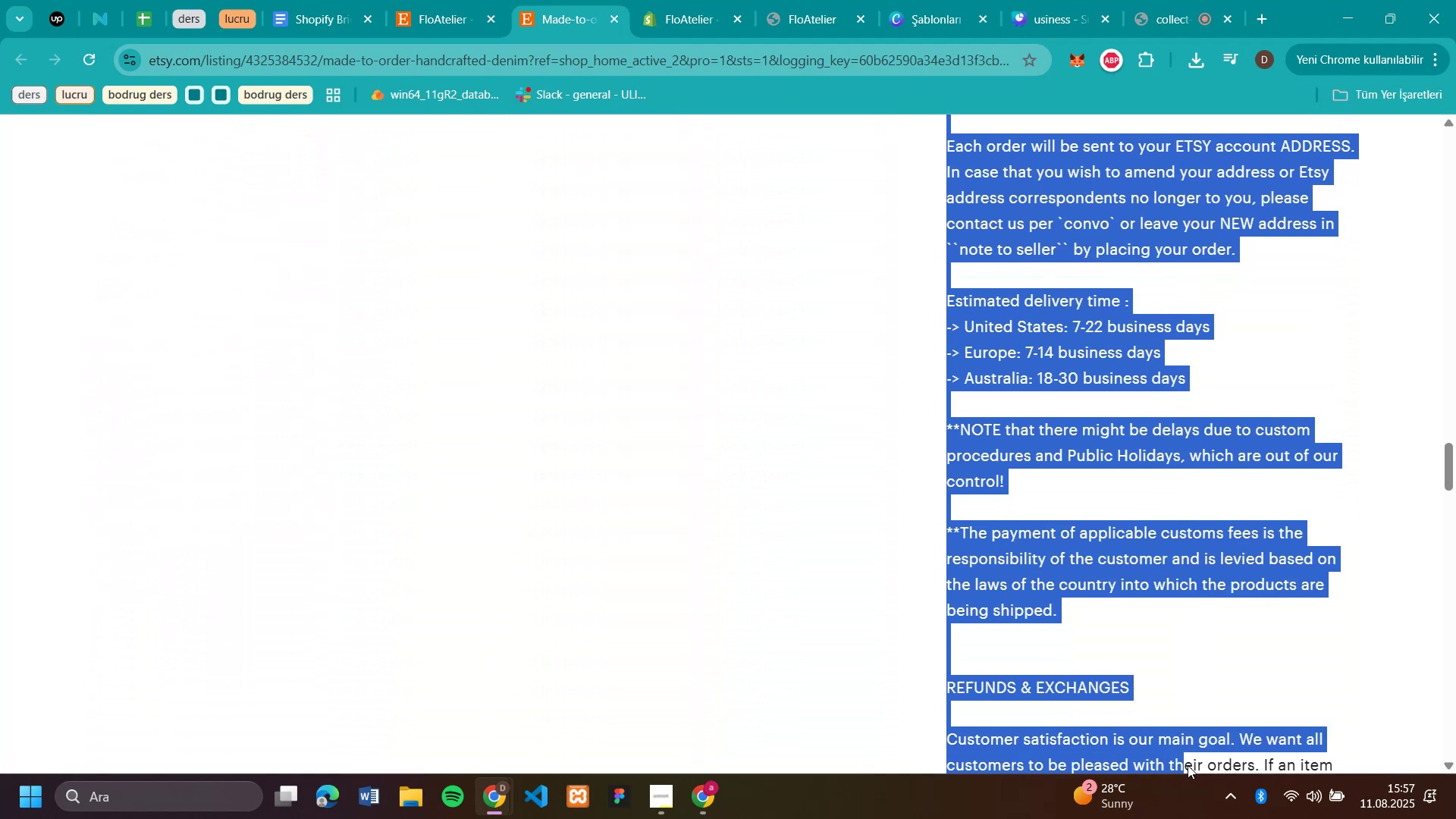 
key(Control+C)
 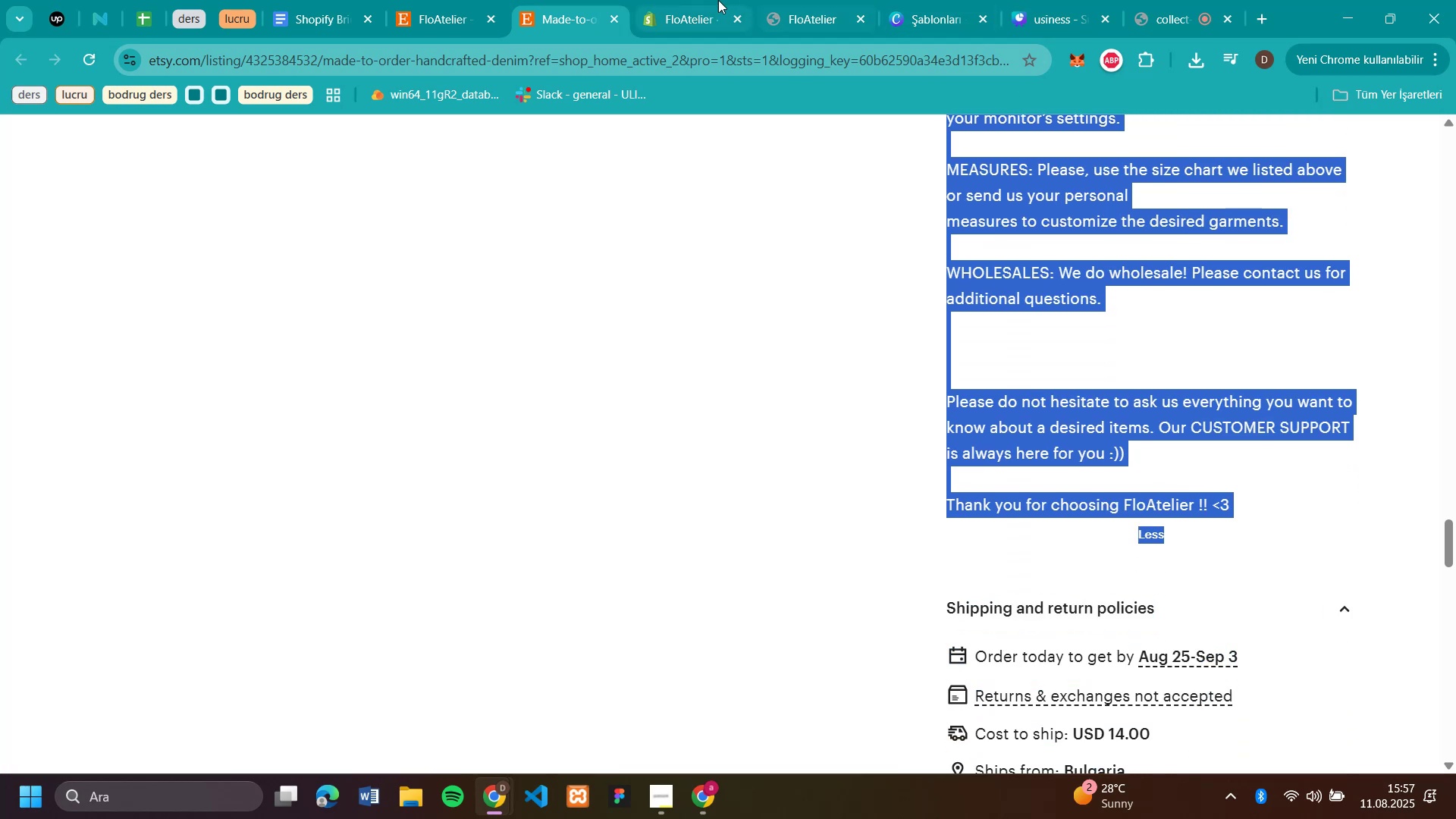 
left_click([686, 11])
 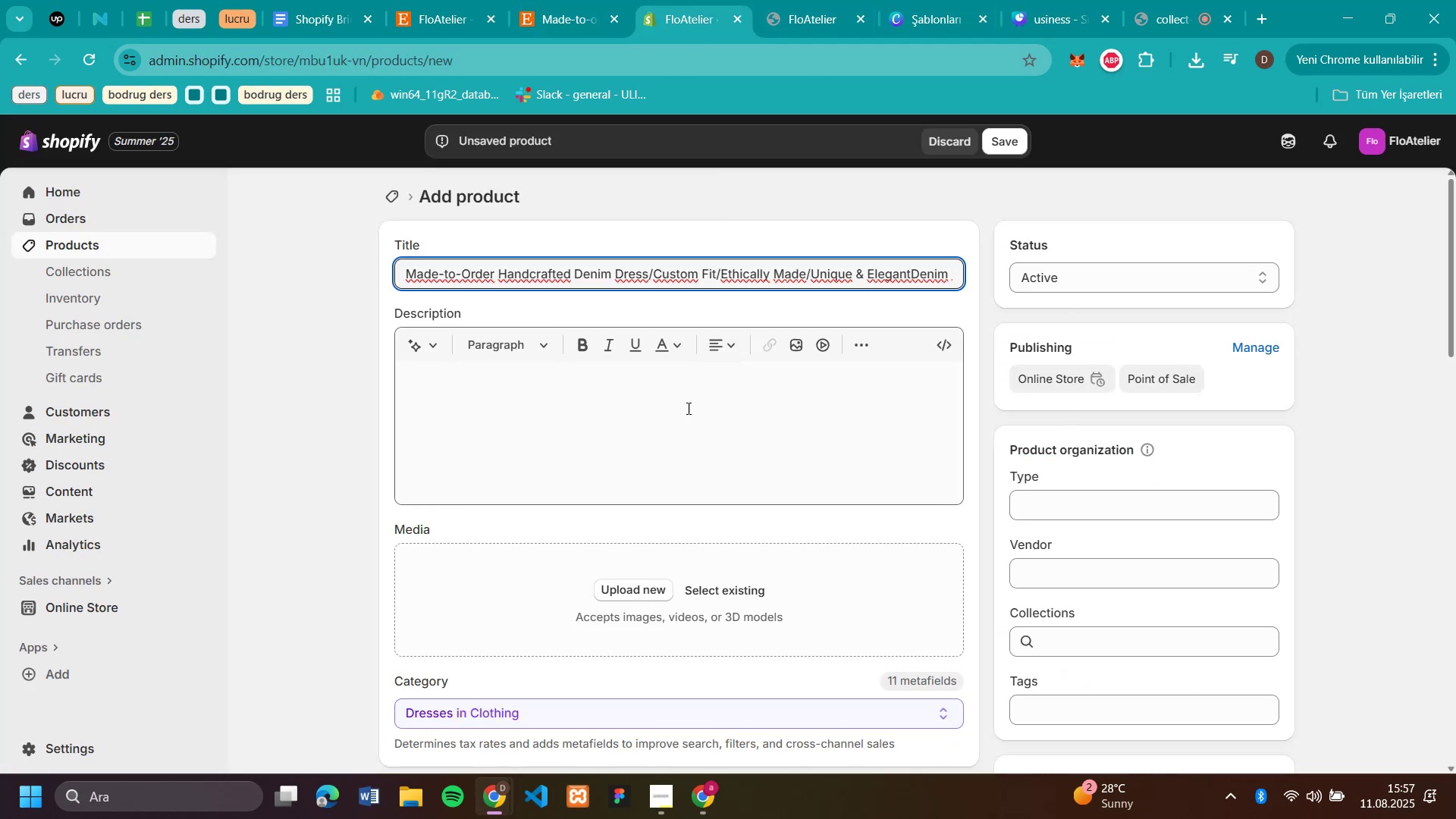 
key(Control+V)
 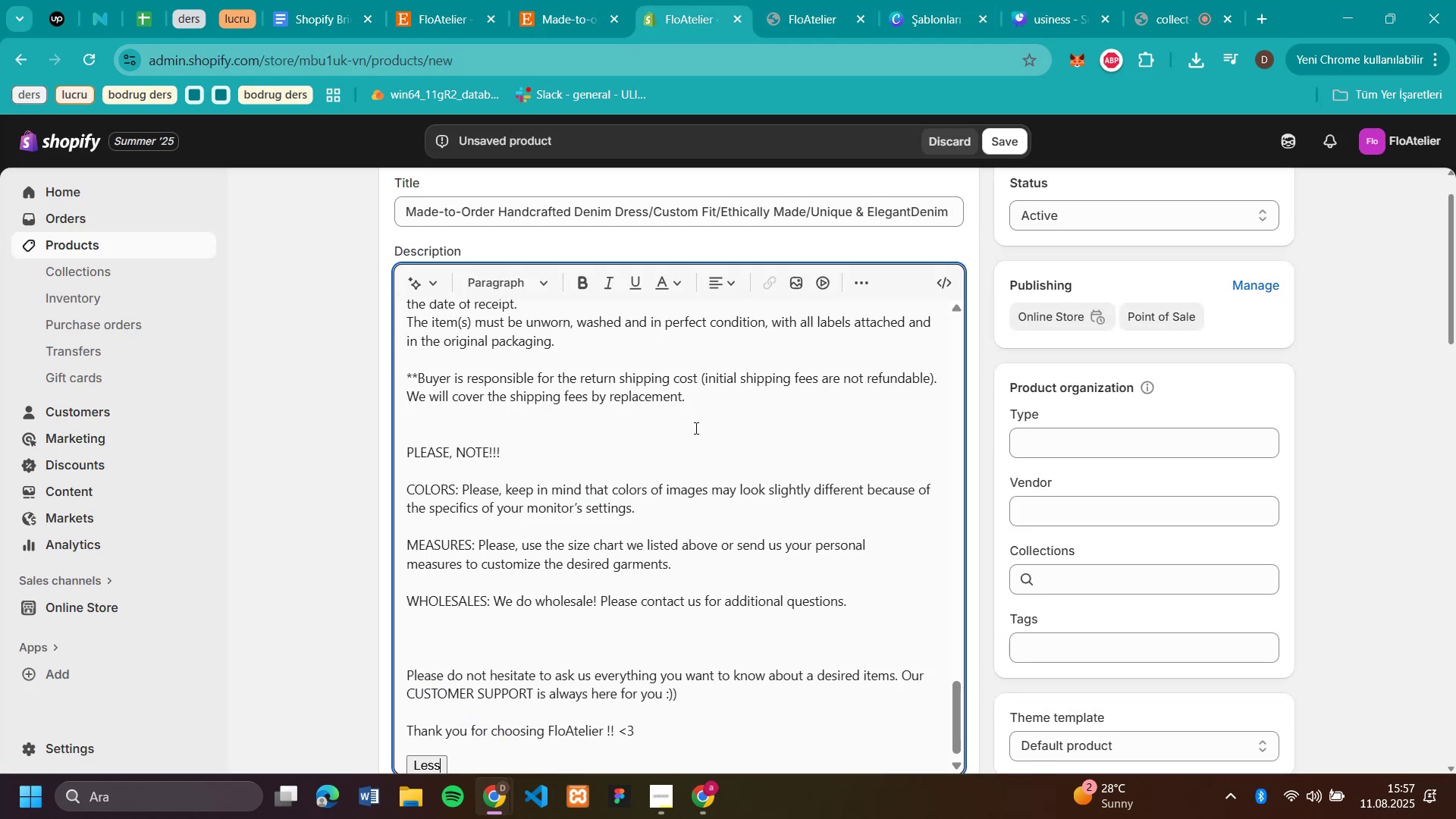 
scroll: coordinate [709, 428], scroll_direction: down, amount: 14.0
 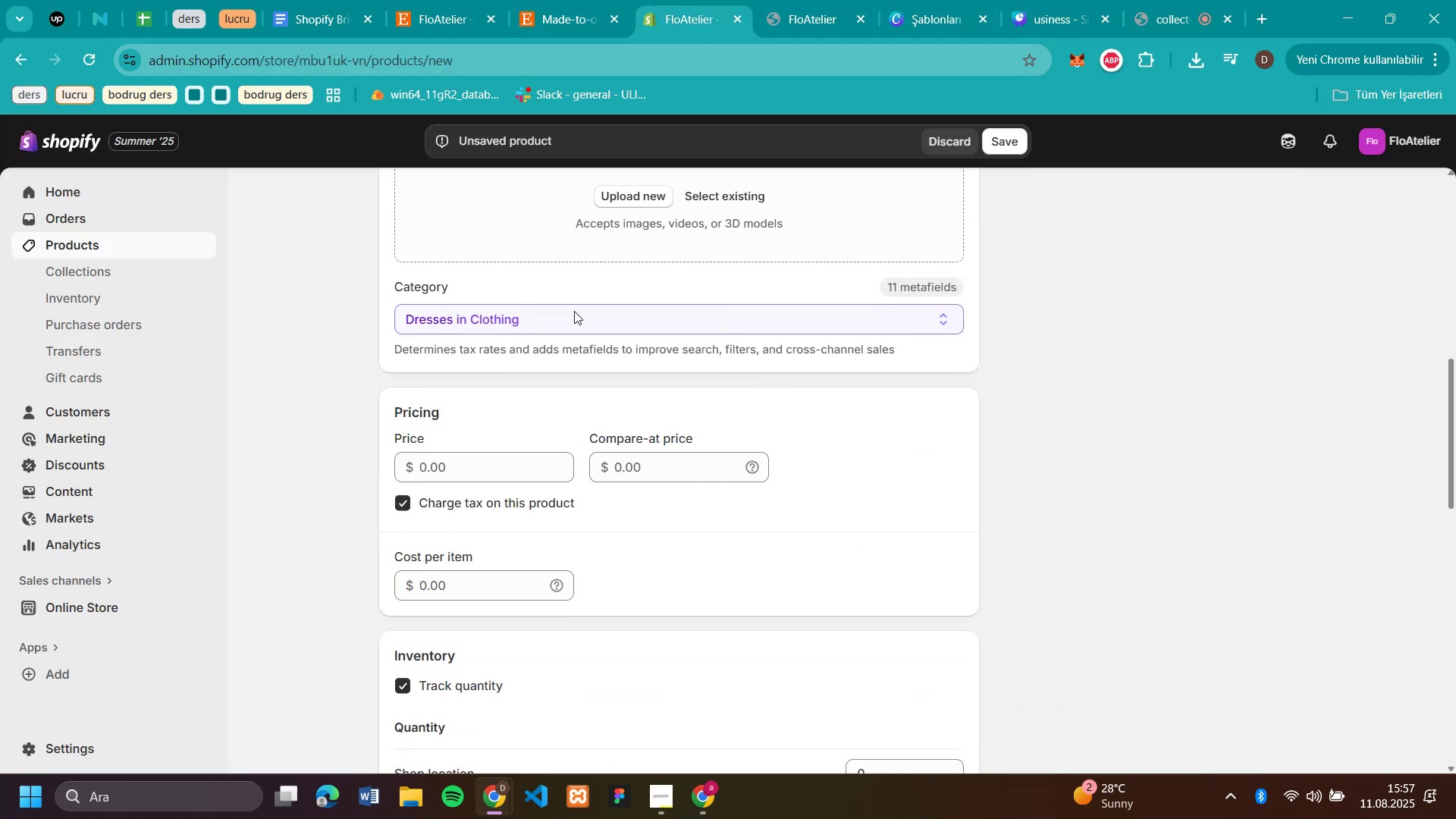 
scroll: coordinate [530, 254], scroll_direction: up, amount: 4.0
 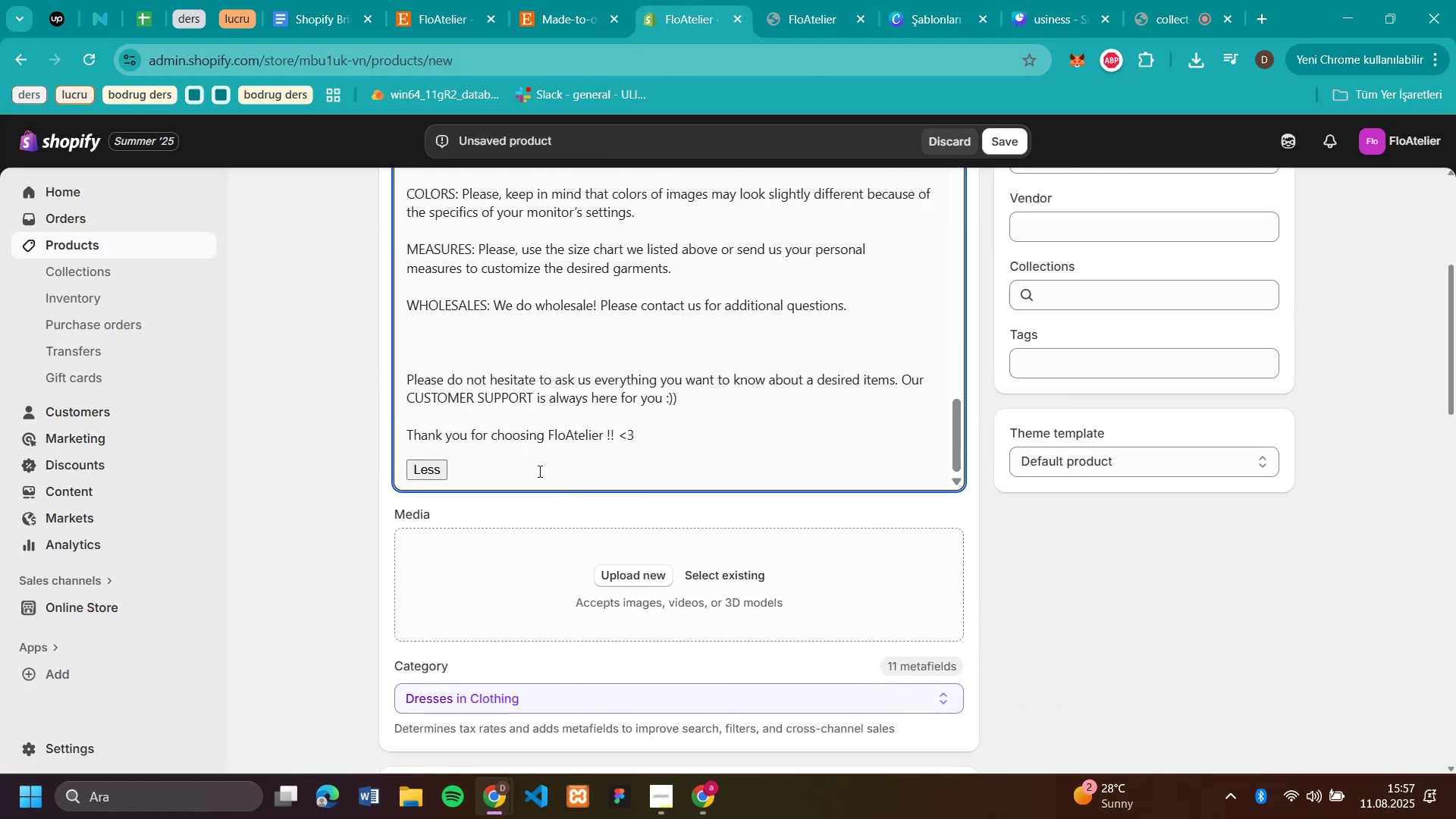 
key(Backspace)
 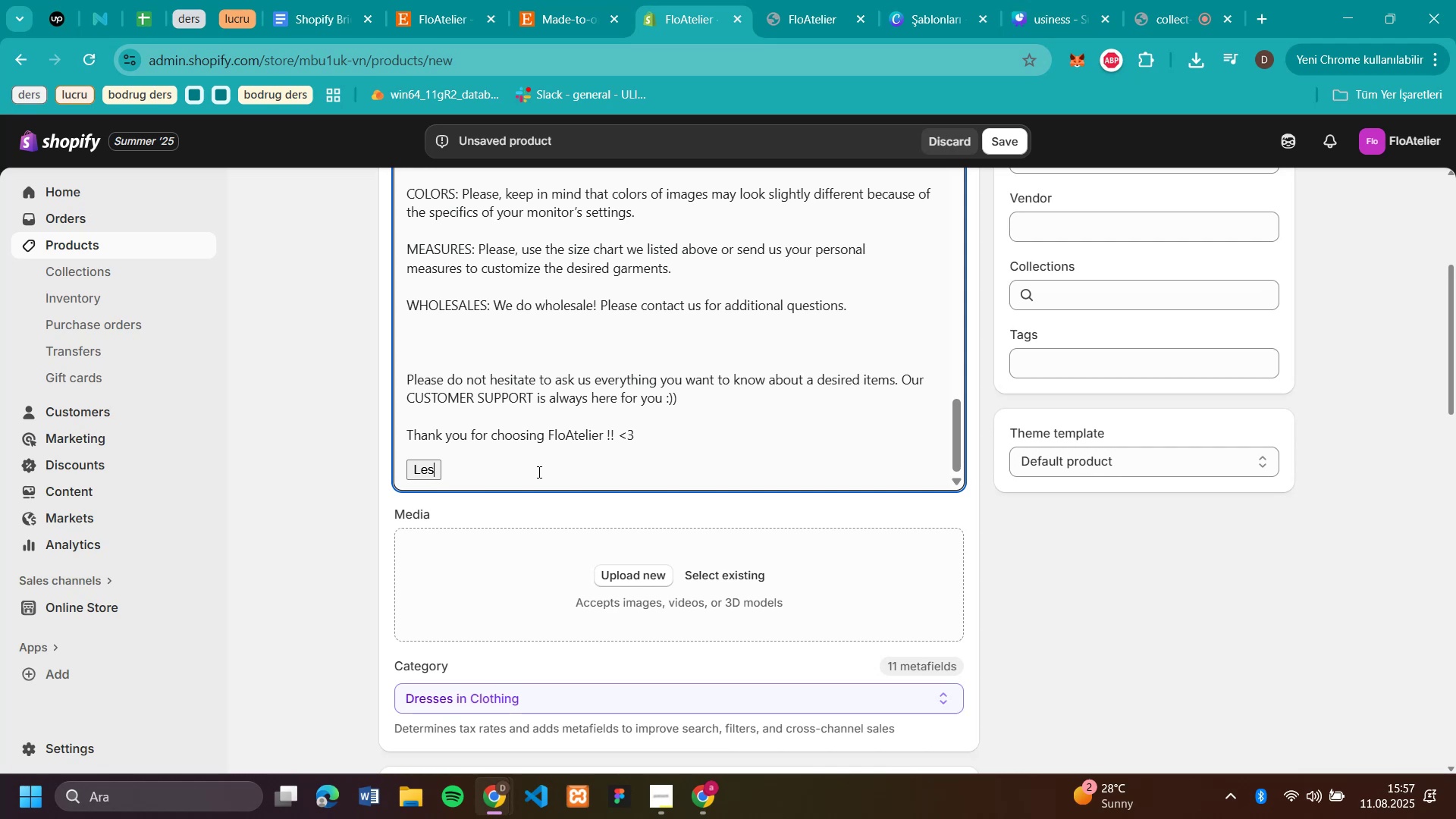 
key(Backspace)
 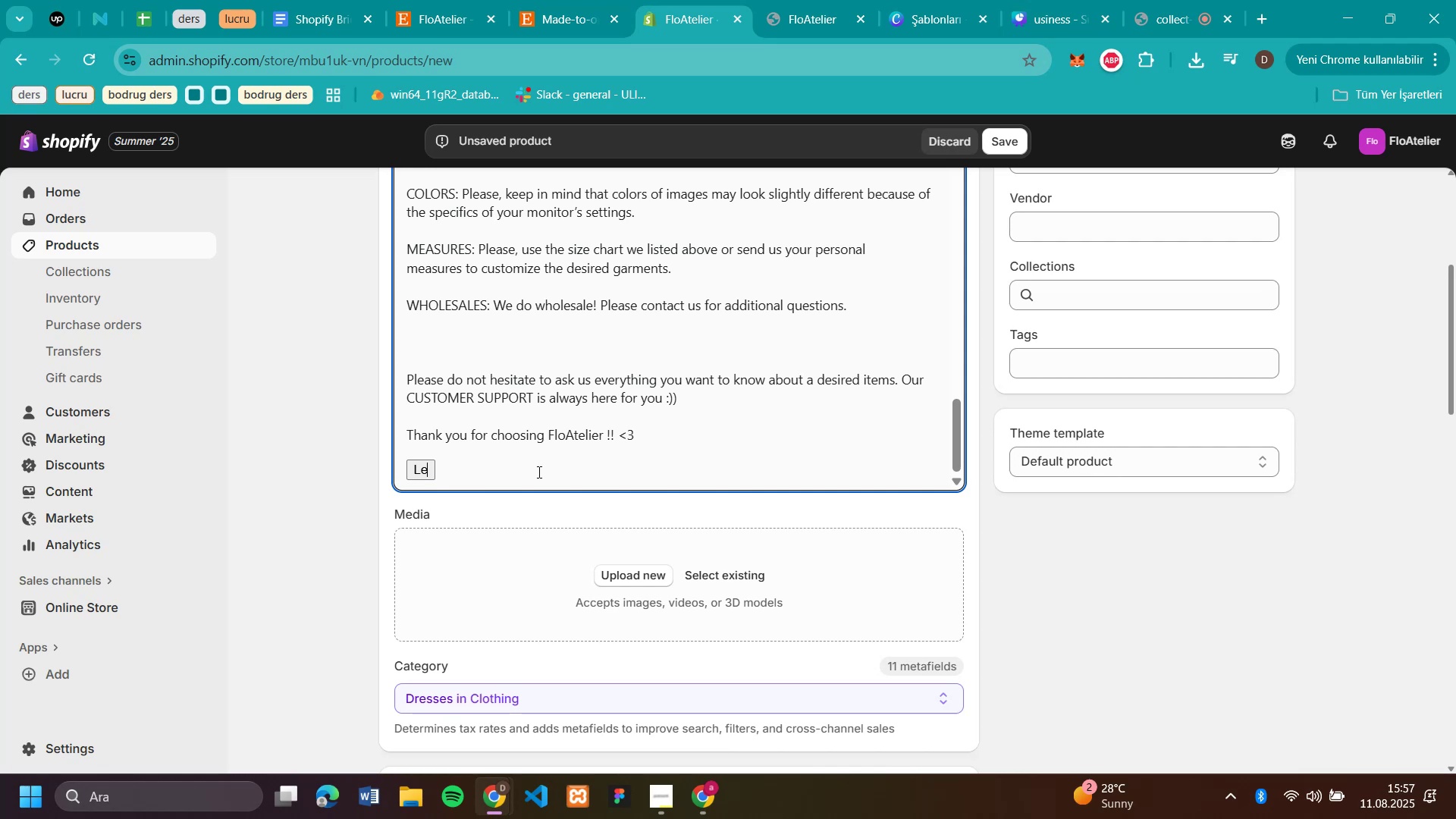 
key(Backspace)
 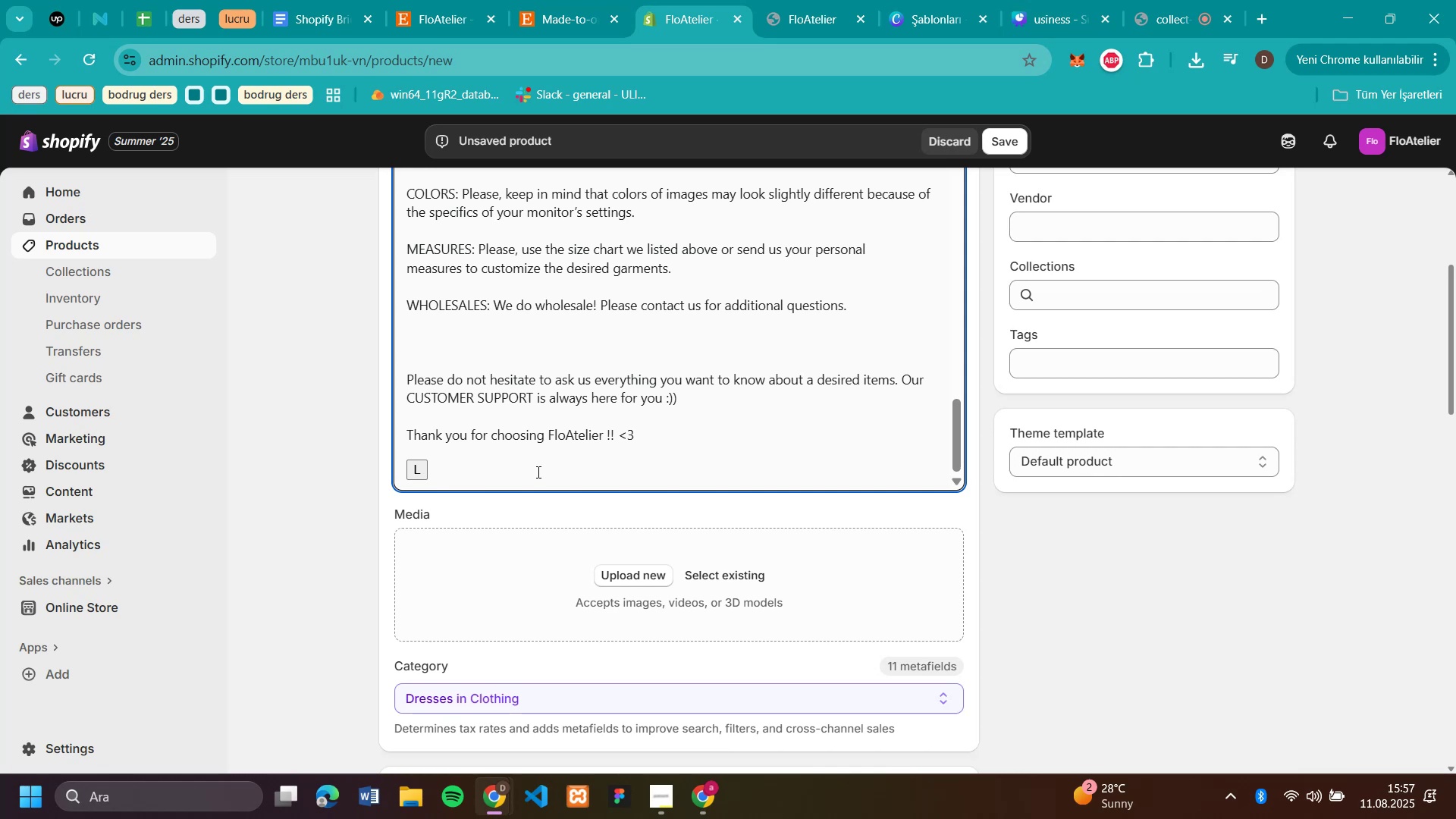 
key(Backspace)
 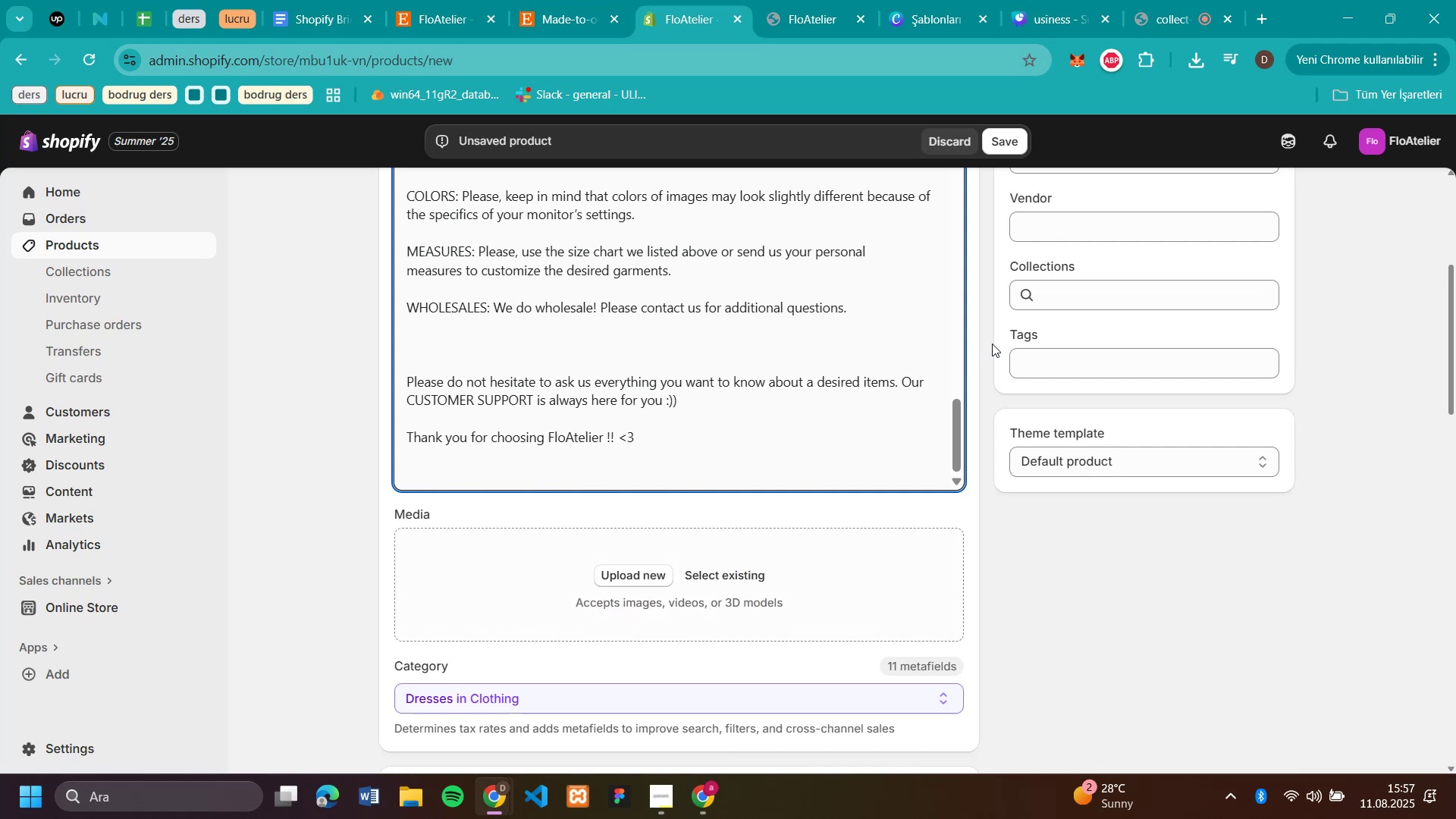 
left_click([1094, 289])
 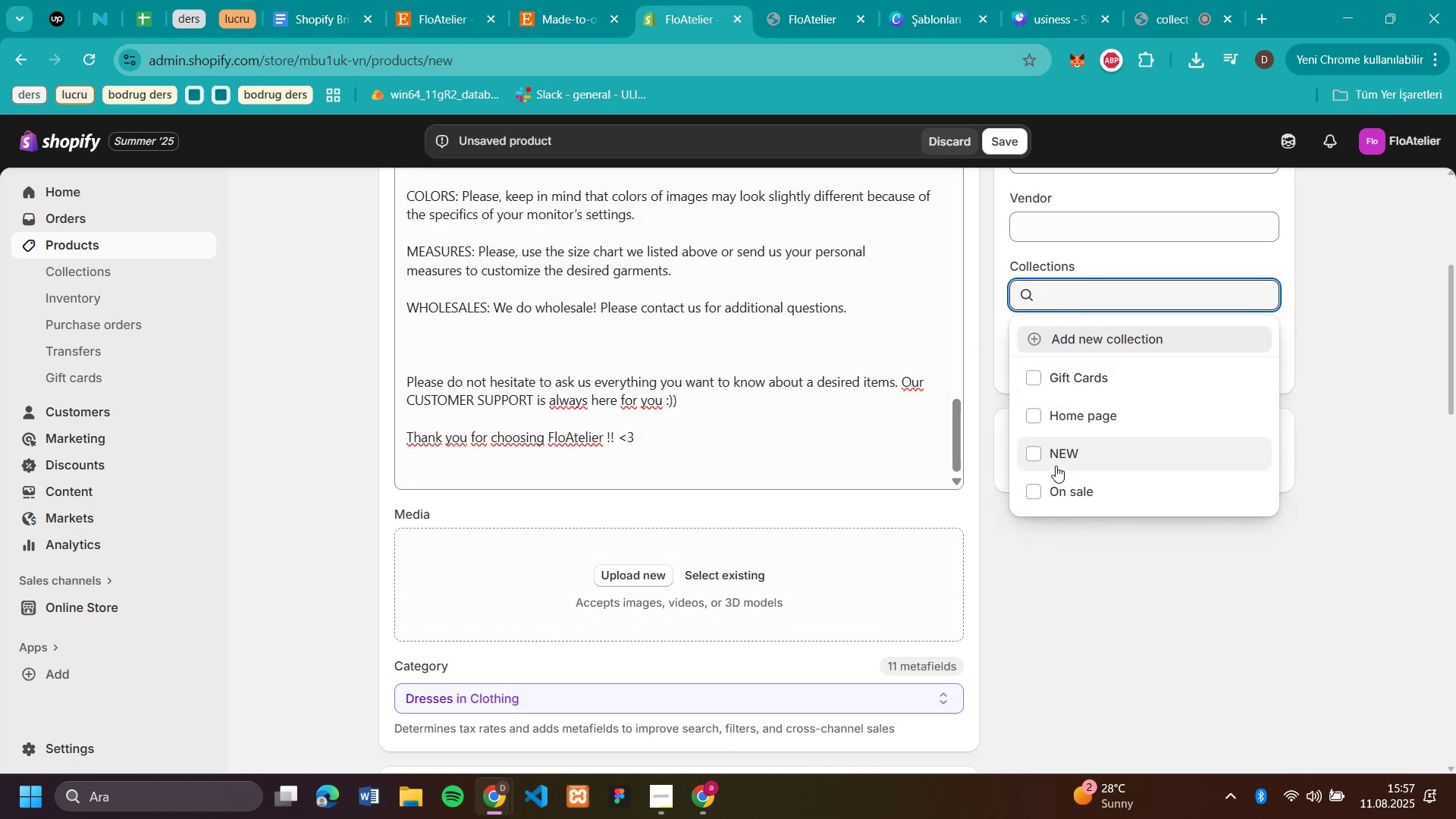 
left_click([1051, 453])
 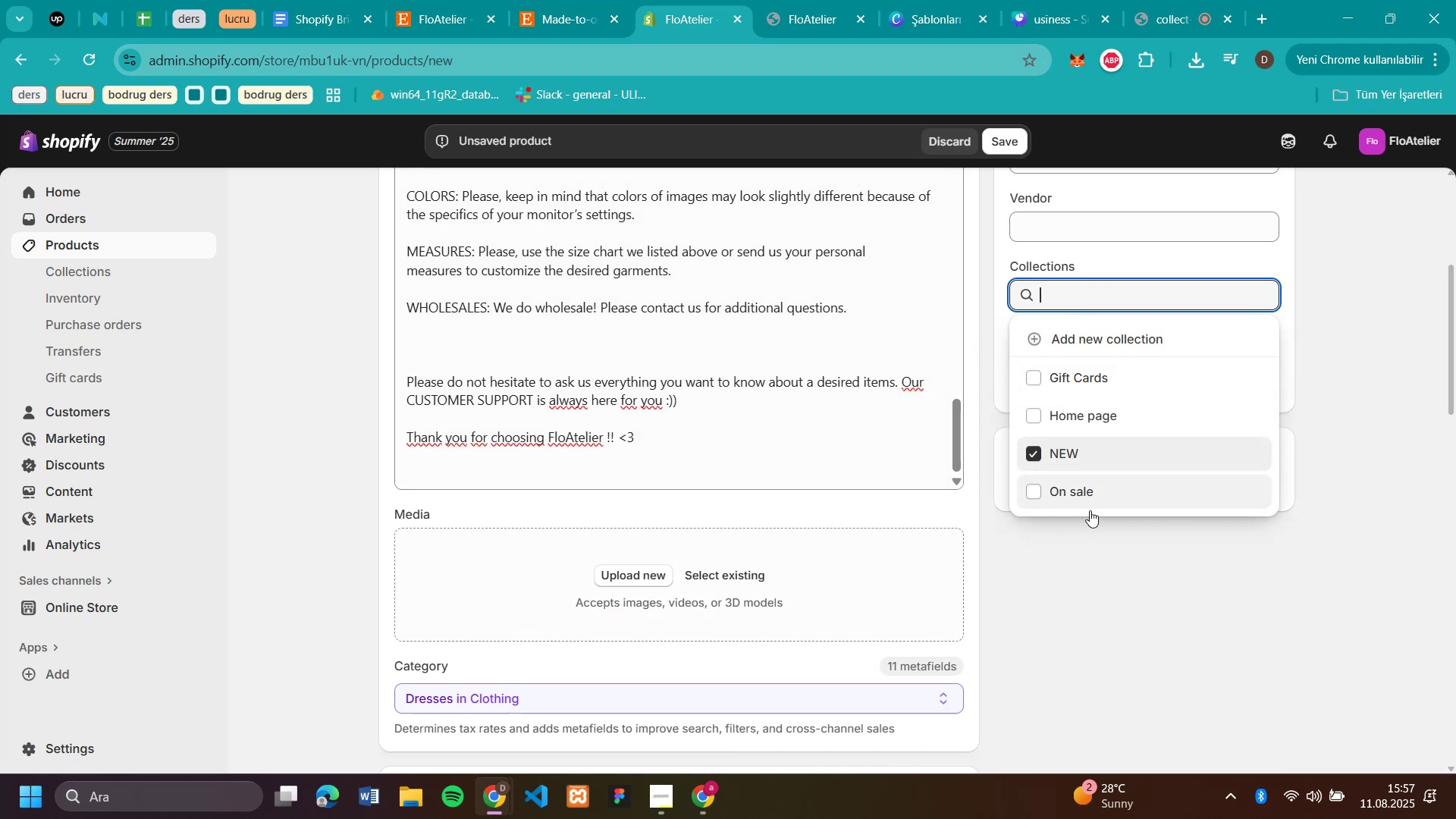 
scroll: coordinate [1111, 567], scroll_direction: down, amount: 4.0
 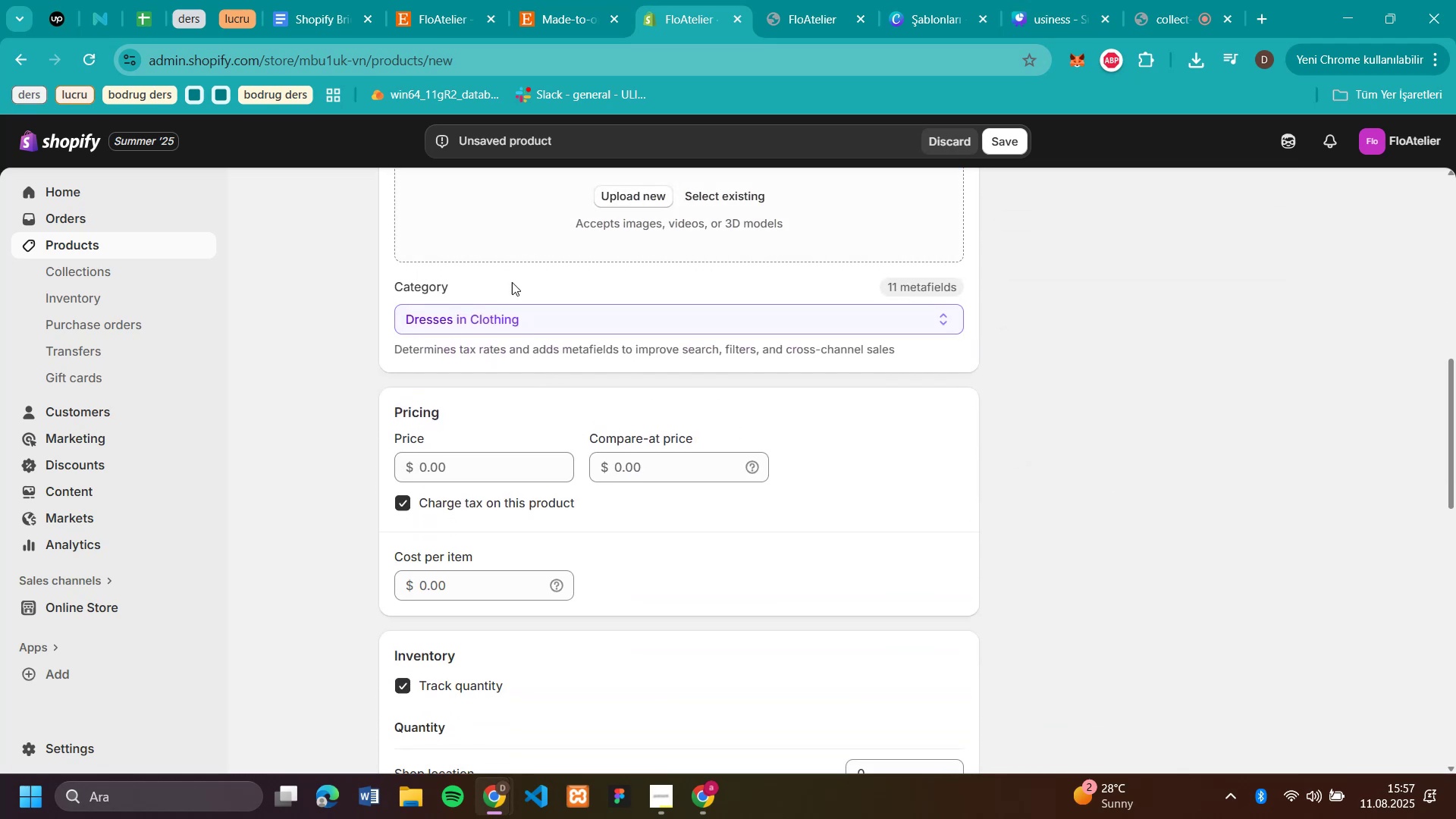 
left_click([576, 14])
 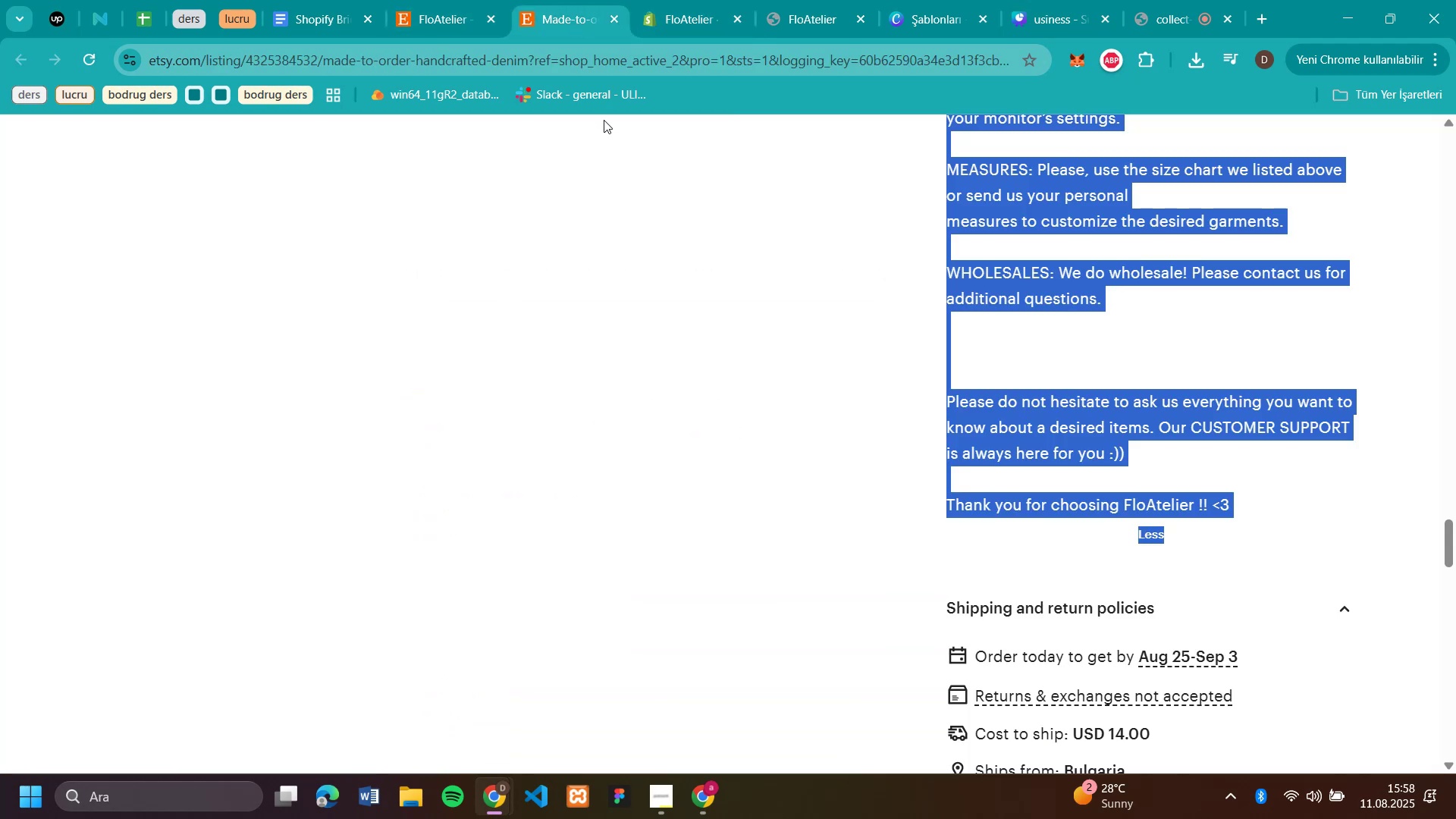 
scroll: coordinate [1062, 245], scroll_direction: up, amount: 58.0
 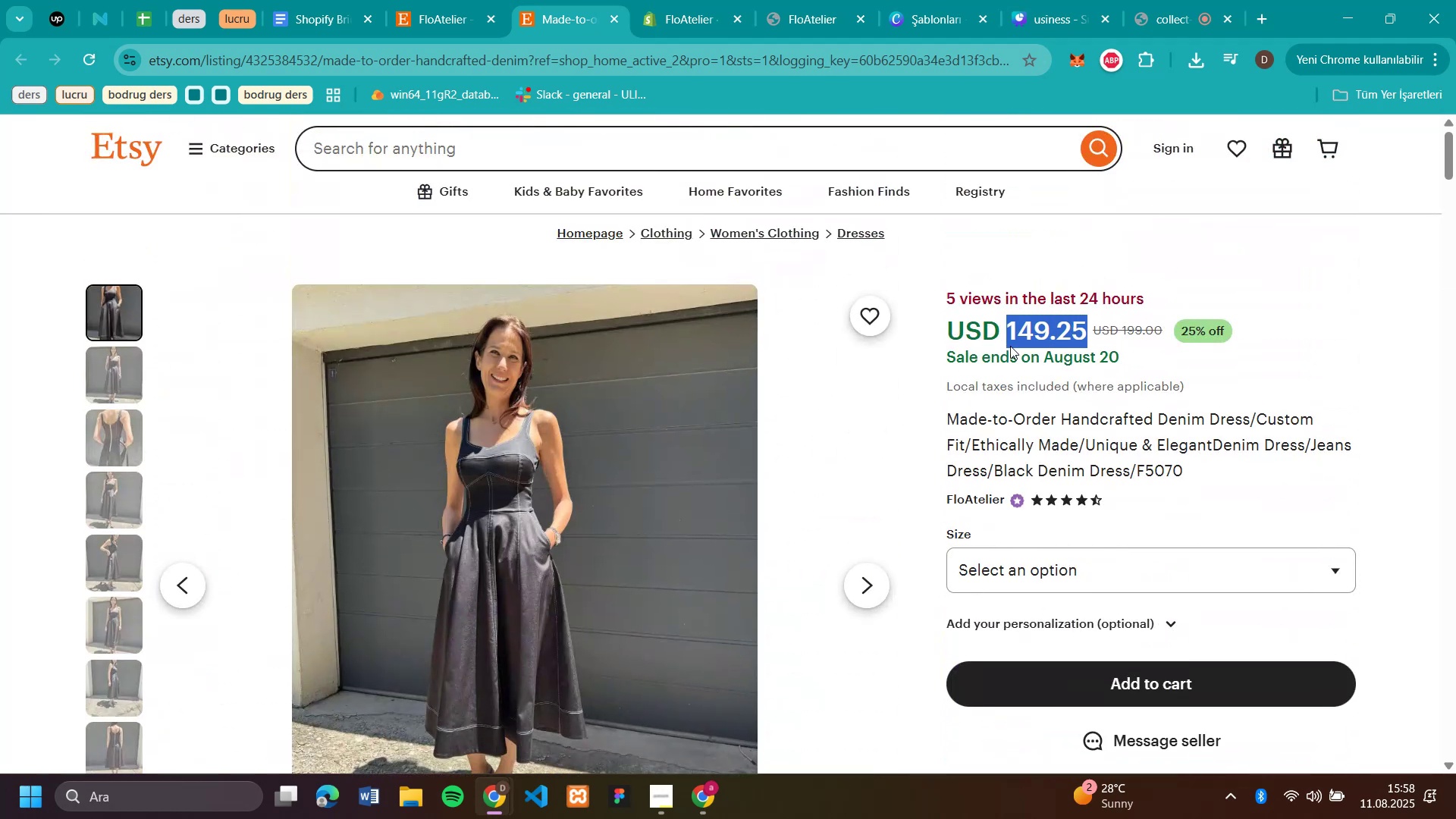 
key(Control+C)
 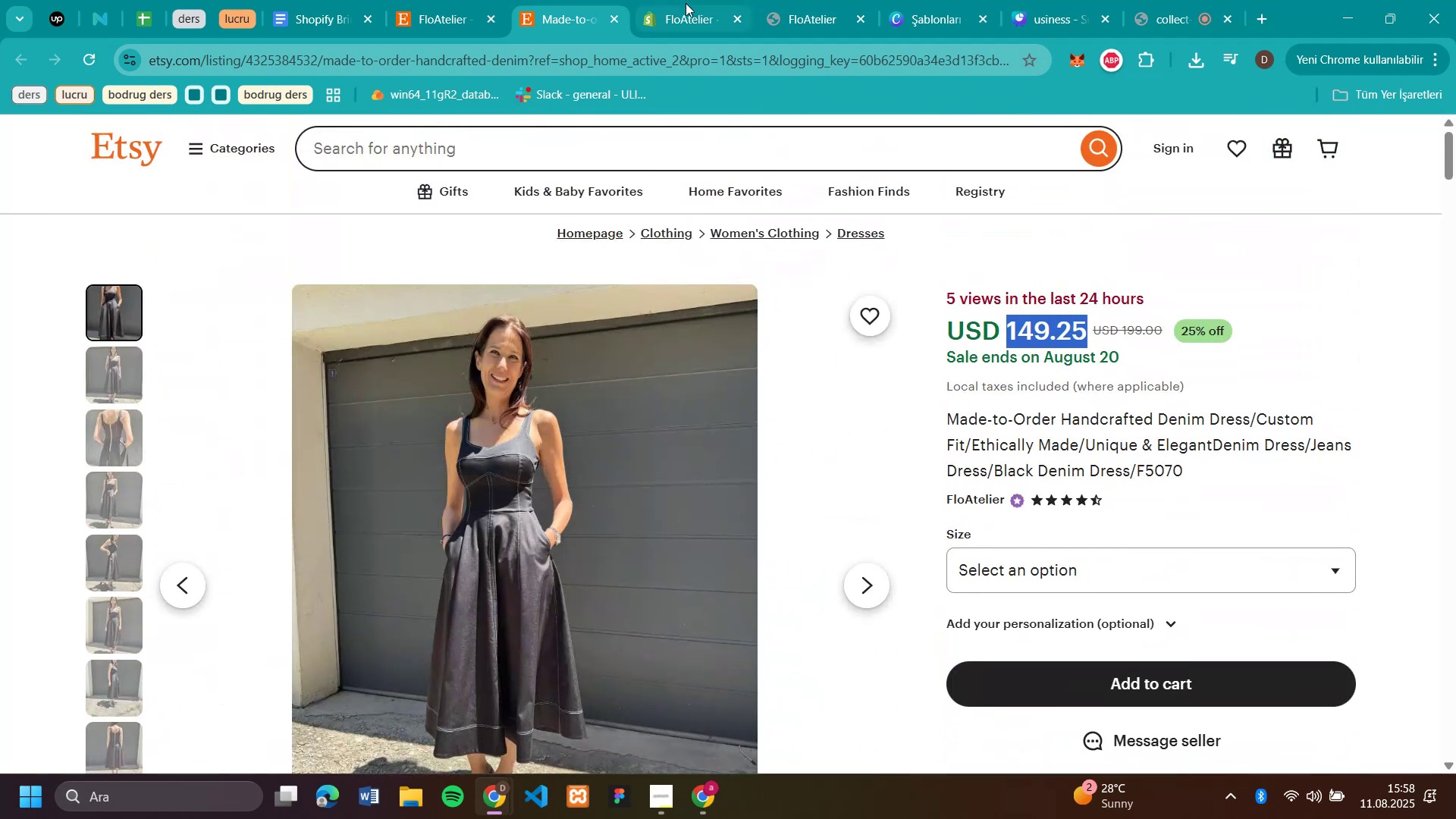 
left_click([683, 20])
 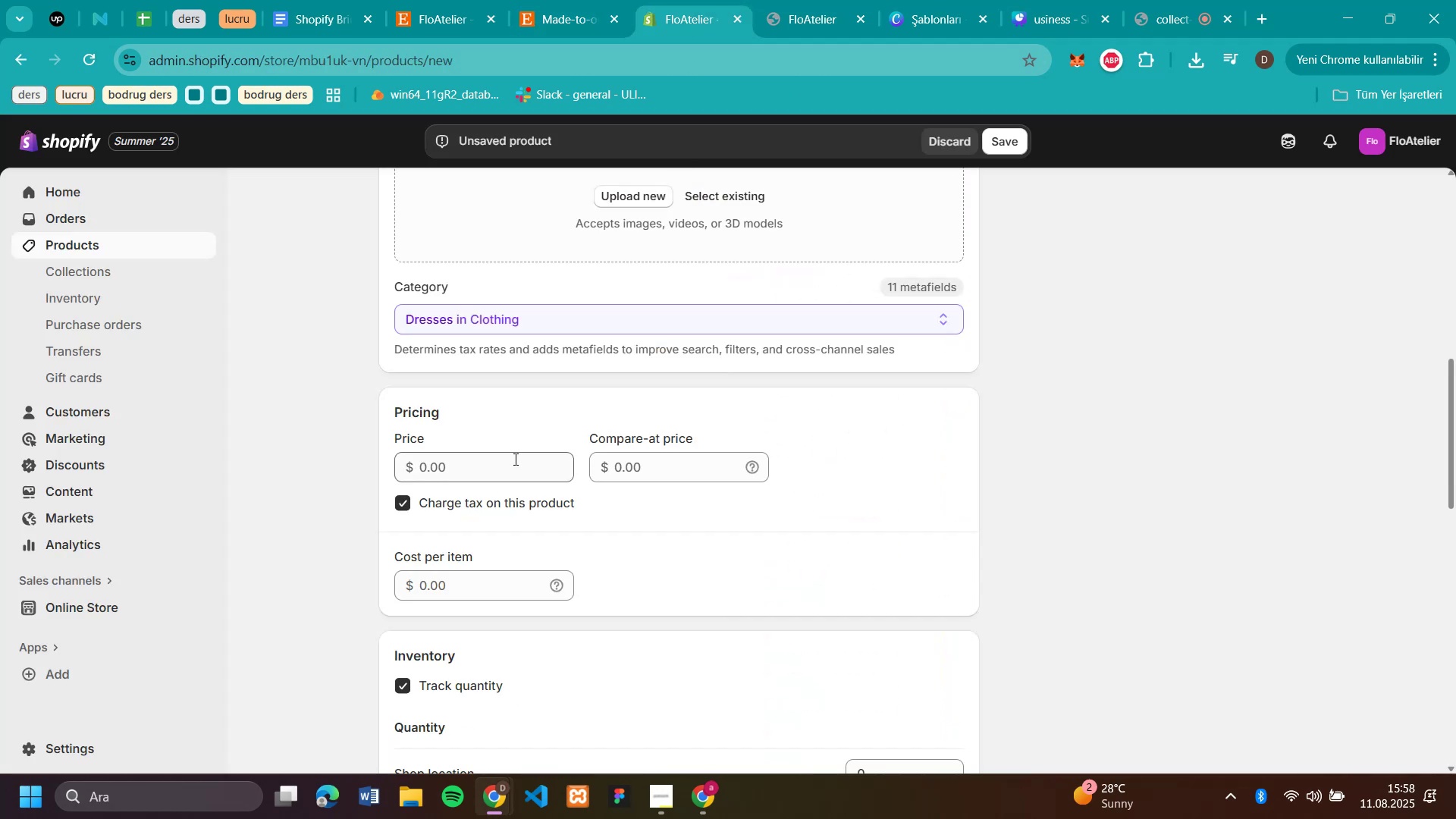 
left_click([517, 466])
 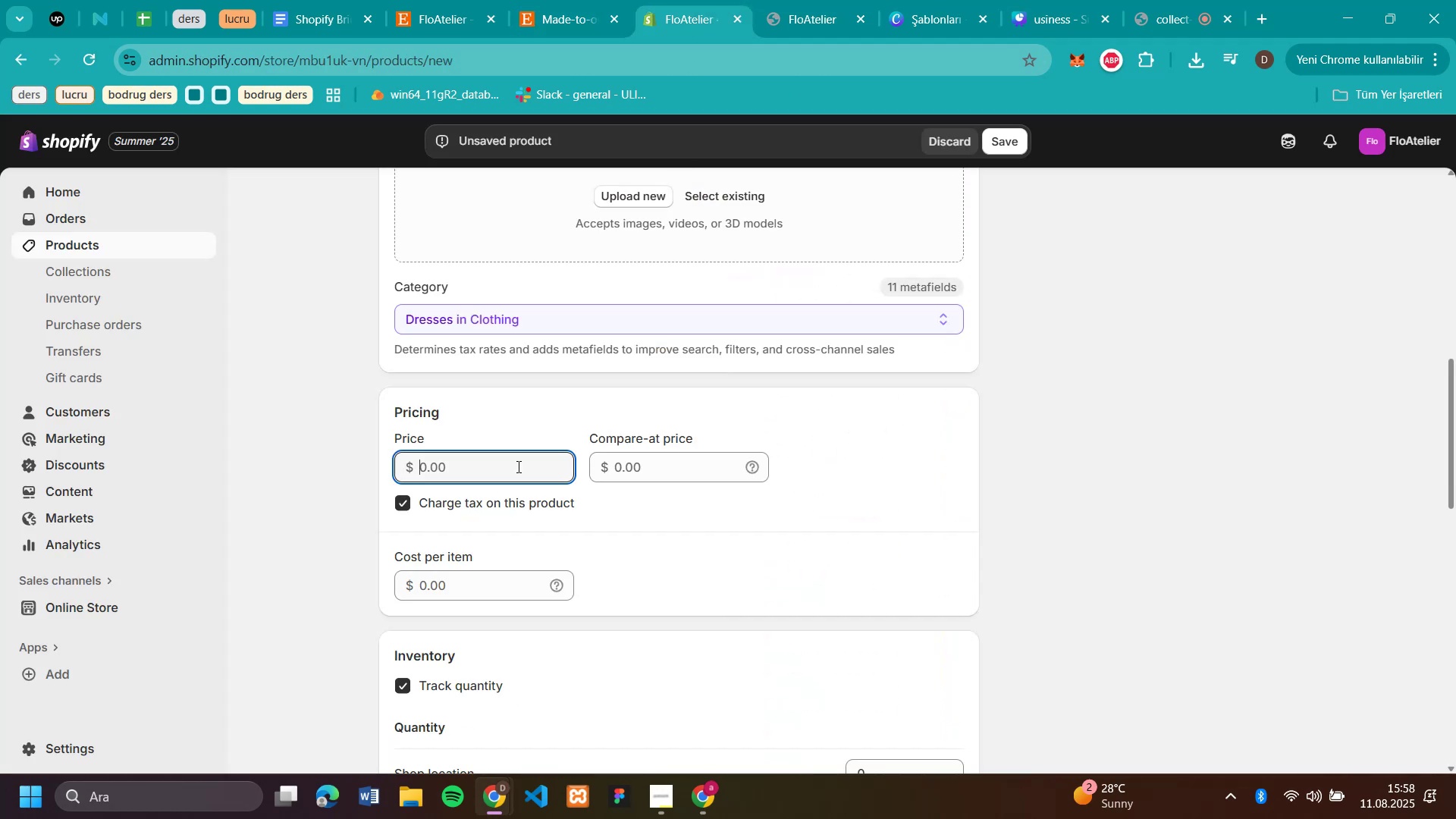 
key(Control+V)
 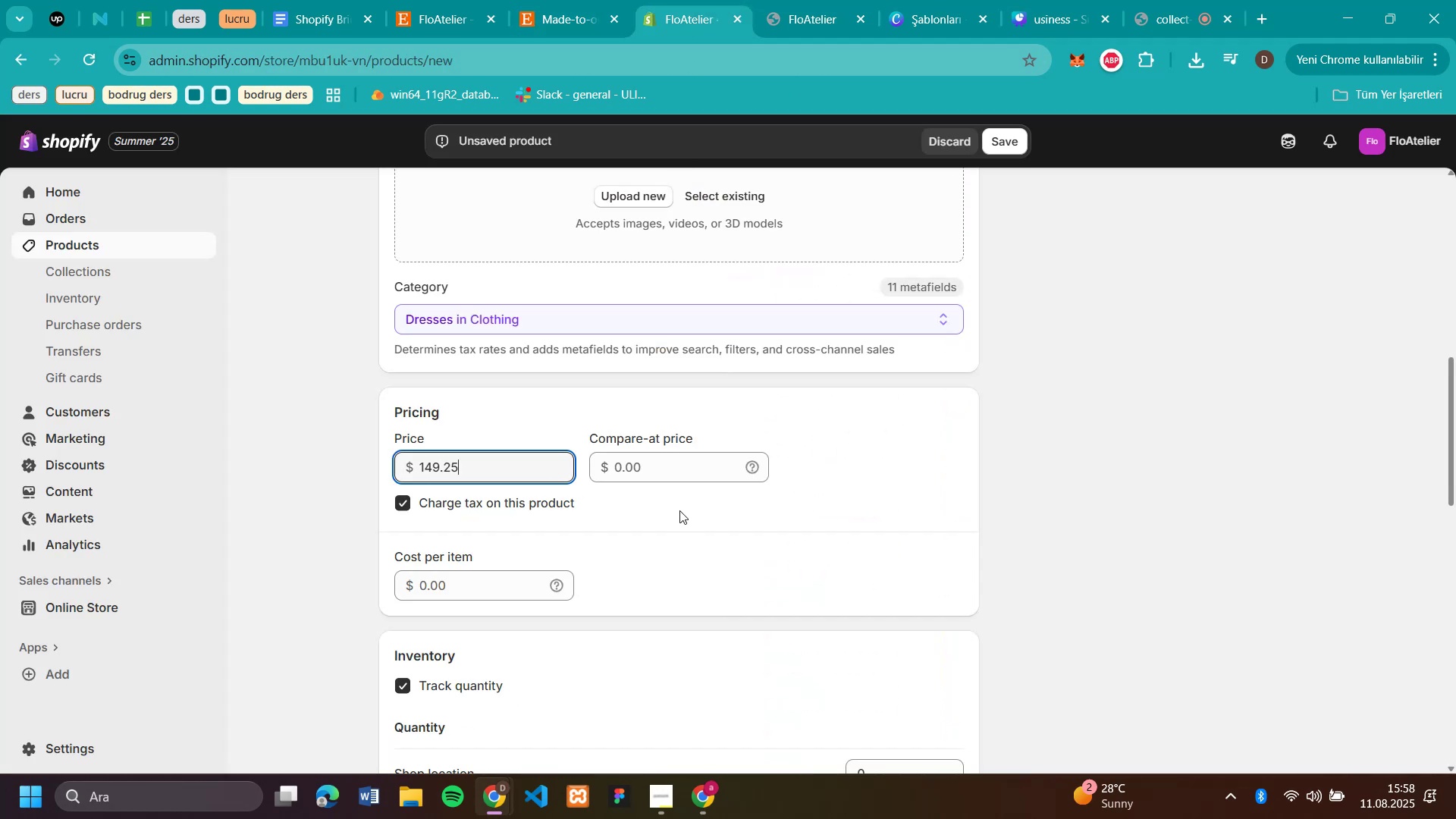 
scroll: coordinate [1107, 541], scroll_direction: down, amount: 4.0
 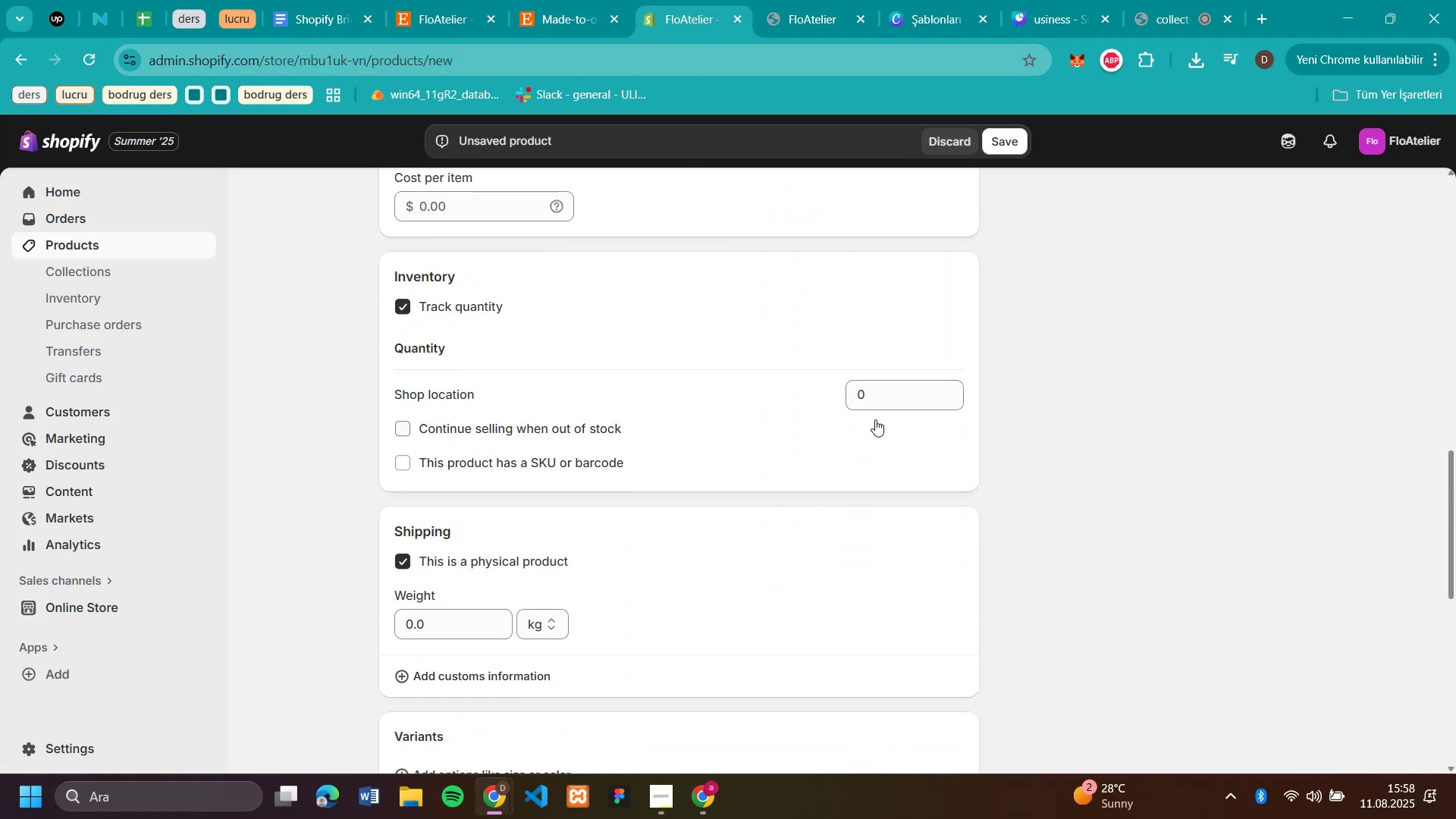 
left_click([883, 399])
 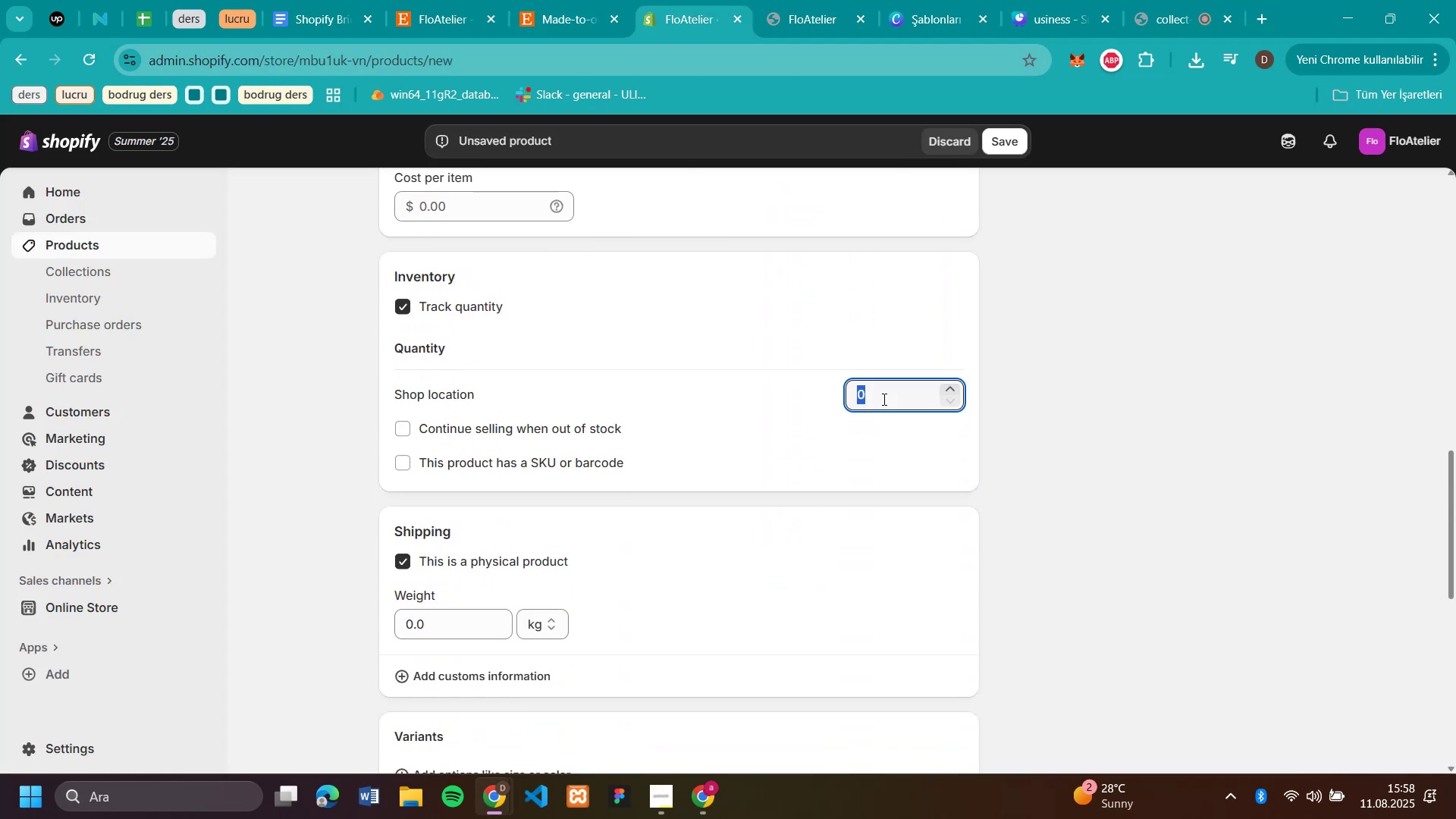 
type(50)
 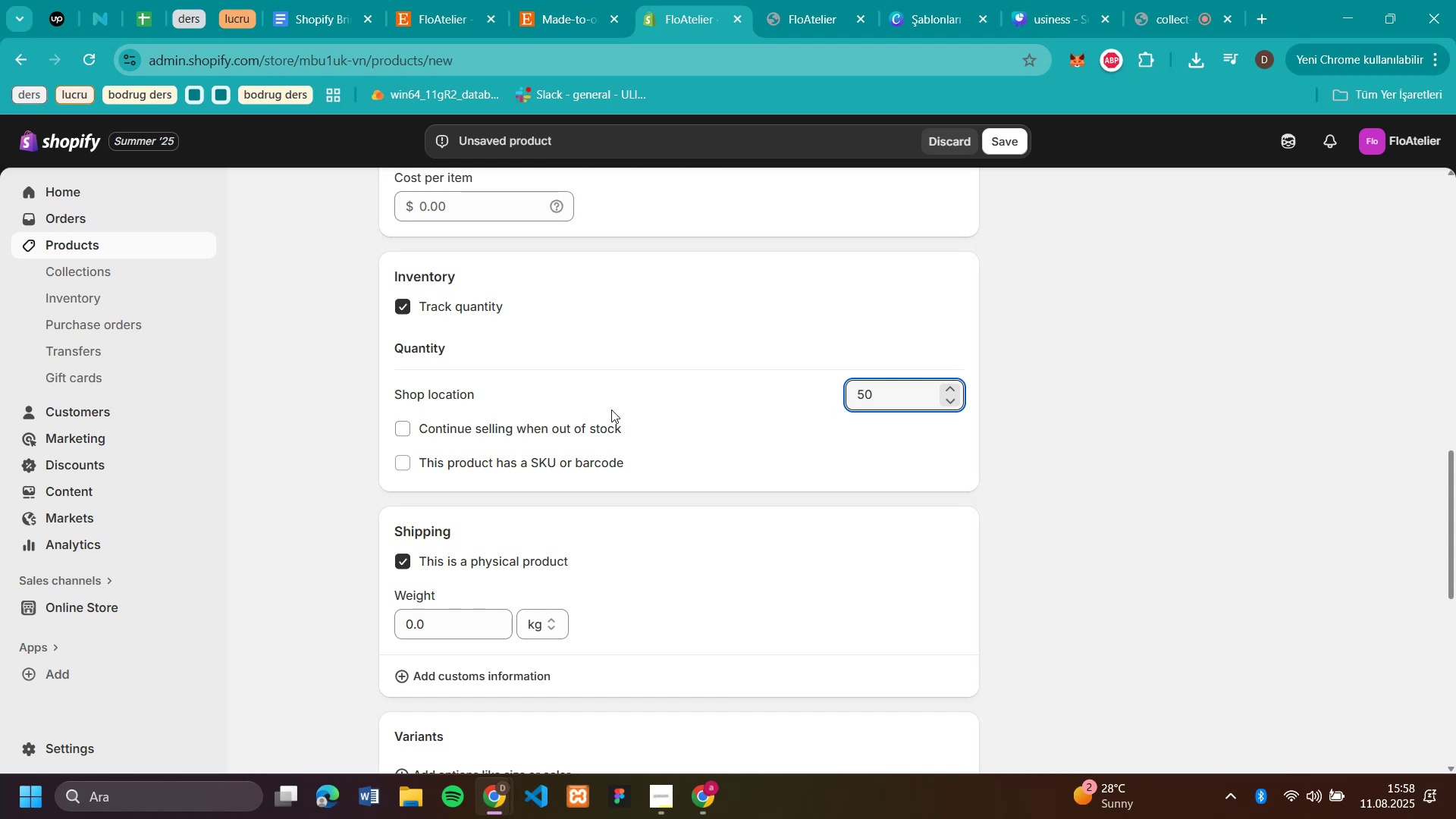 
scroll: coordinate [622, 483], scroll_direction: down, amount: 4.0
 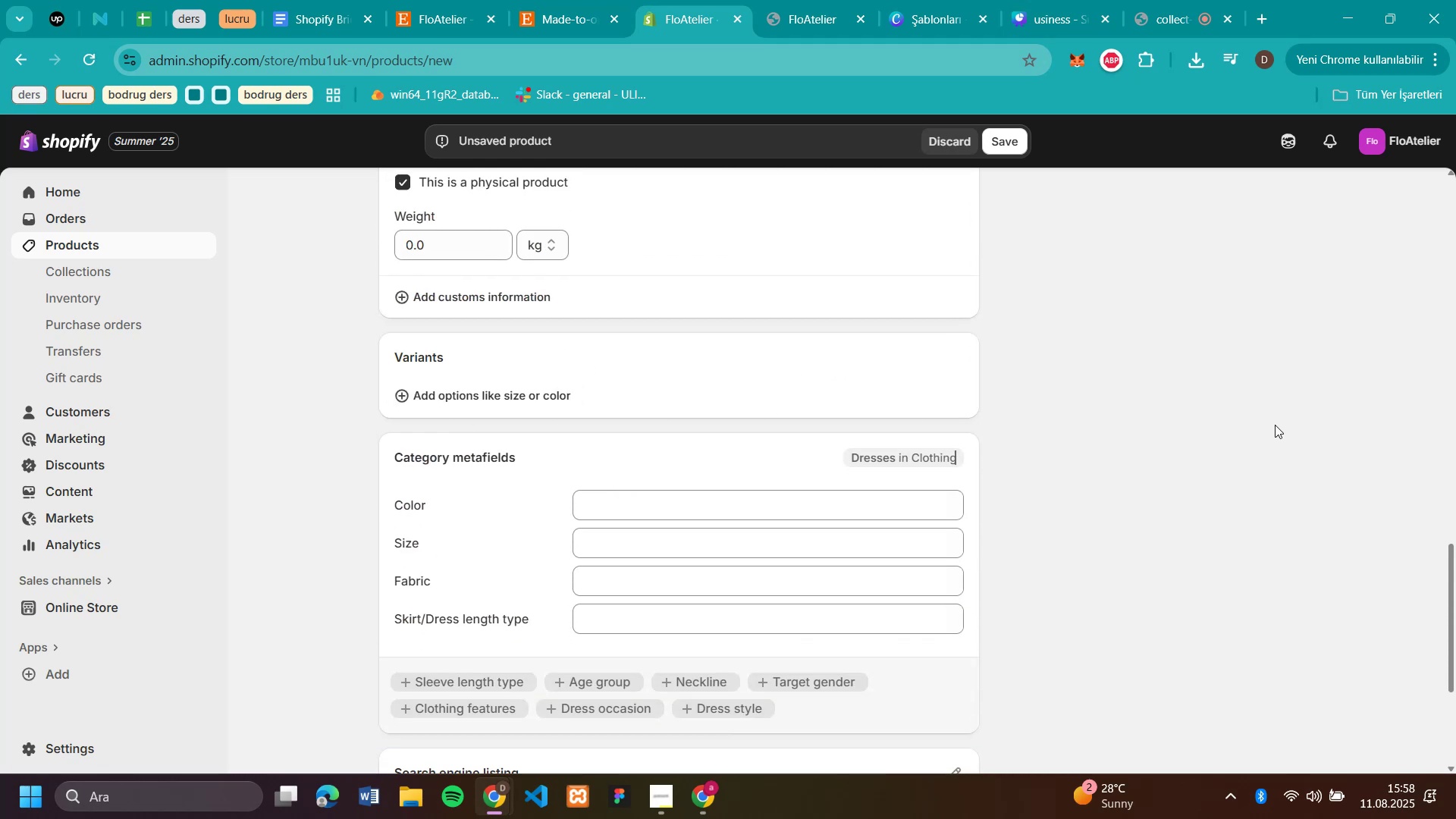 
left_click([521, 387])
 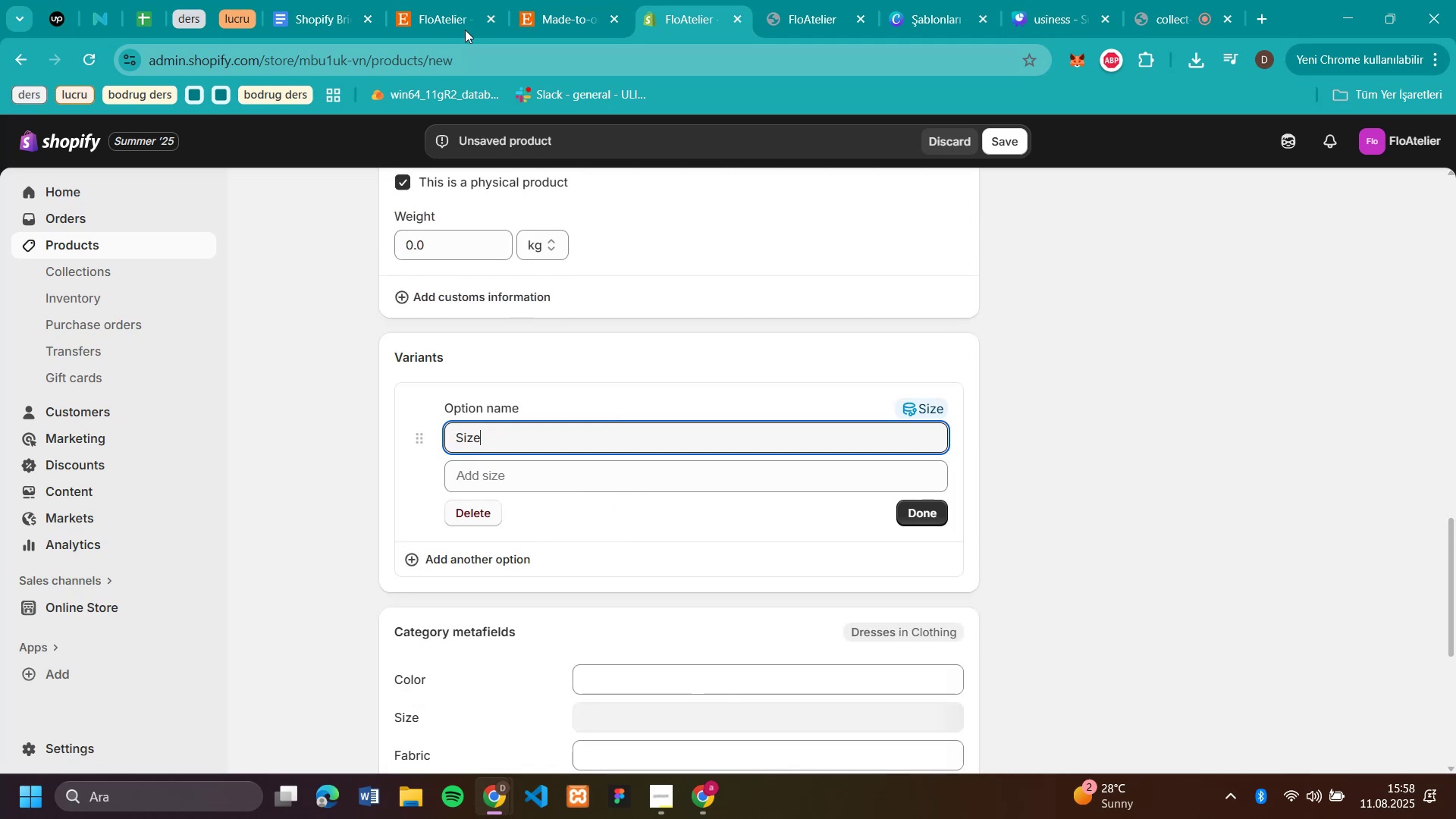 
left_click([545, 23])
 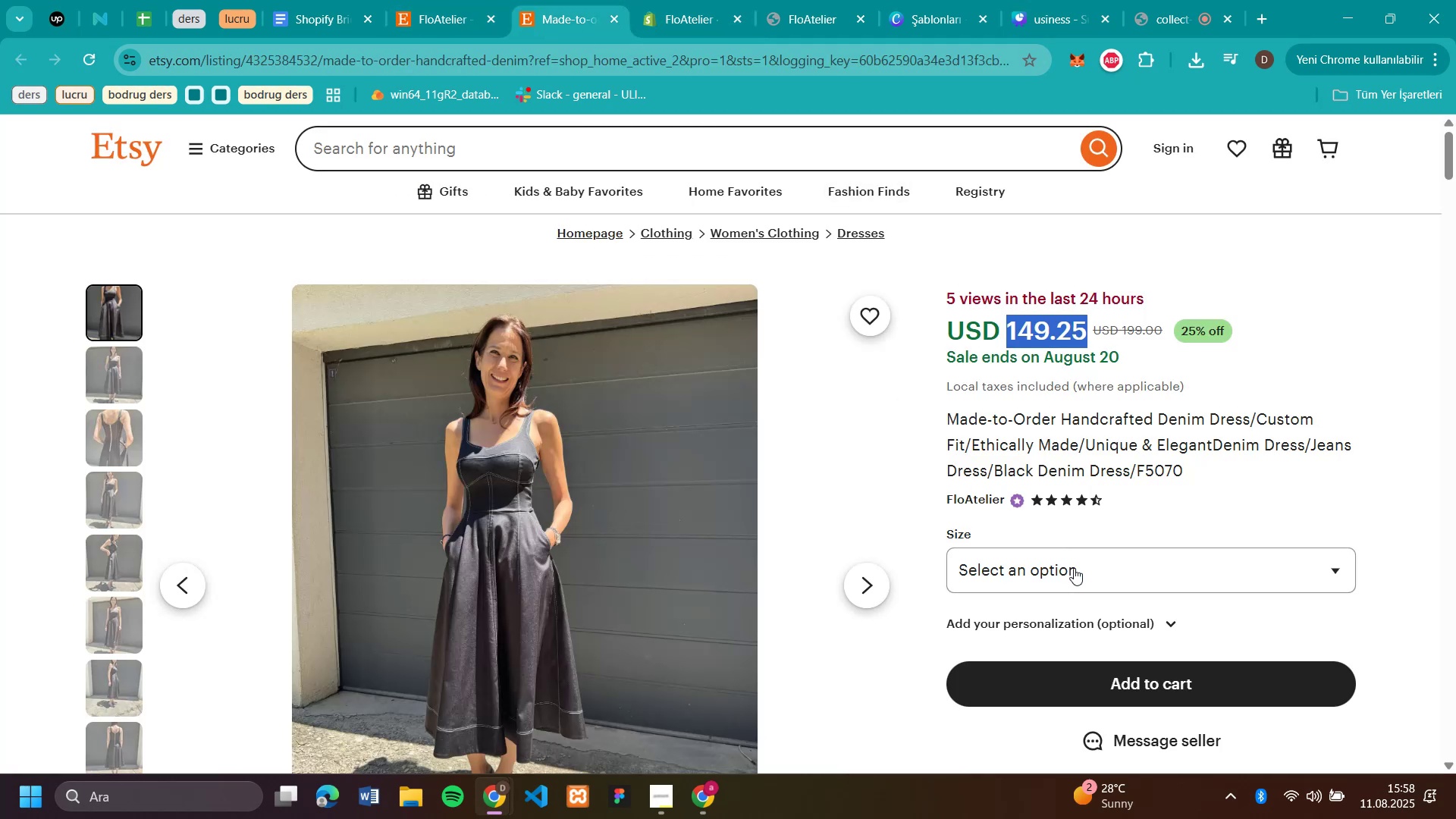 
left_click([1074, 573])
 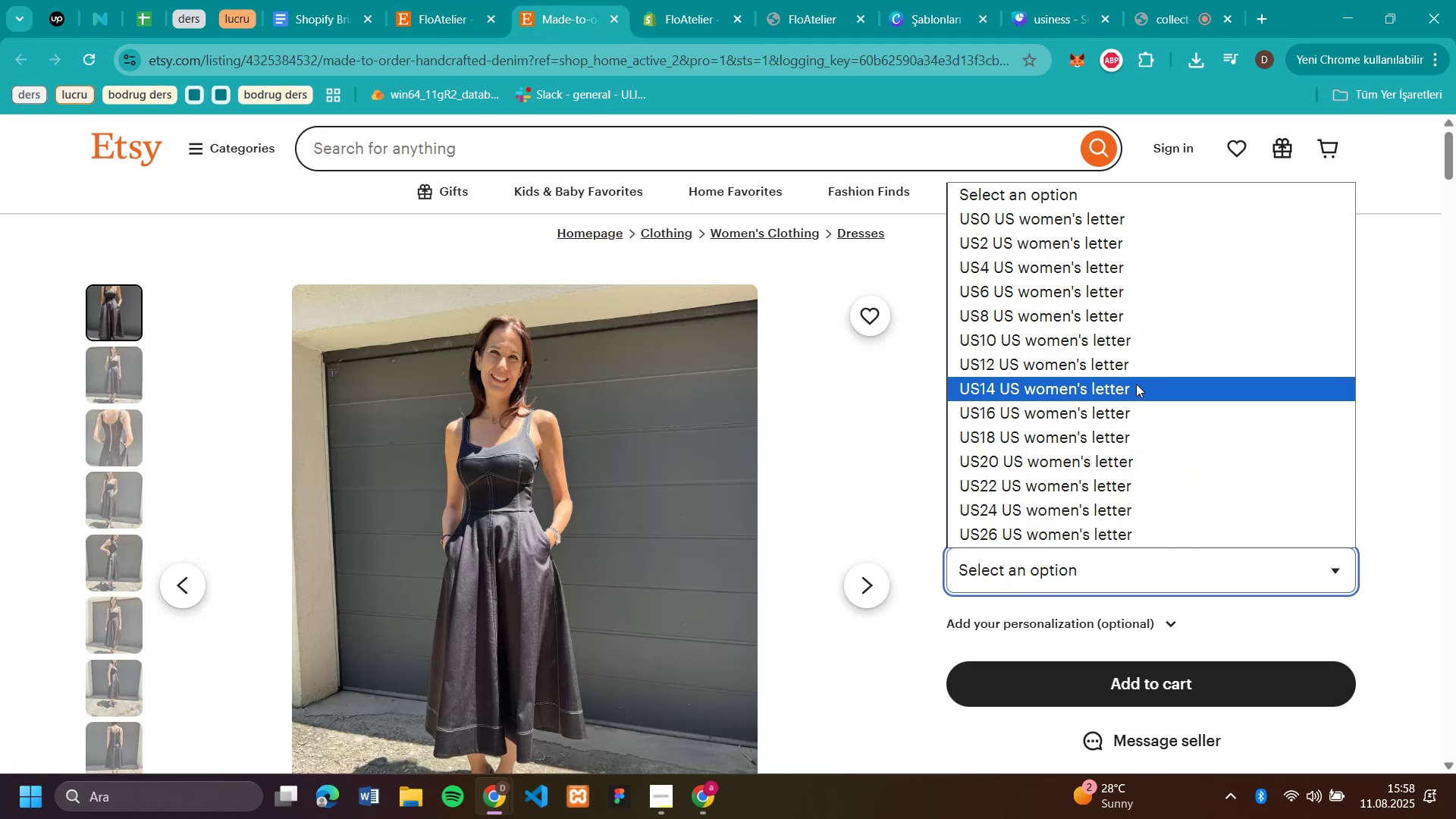 
scroll: coordinate [1139, 375], scroll_direction: none, amount: 0.0
 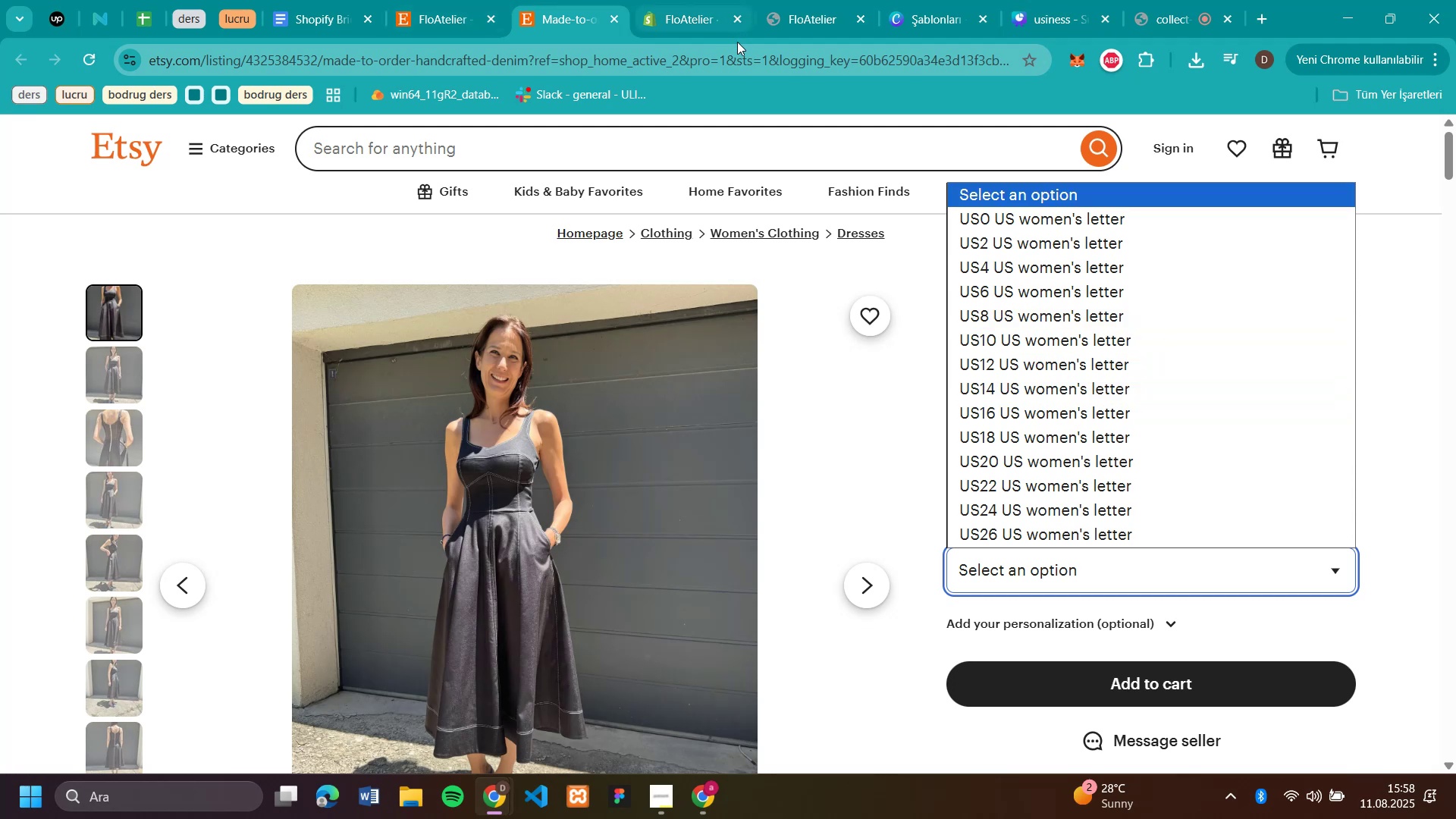 
left_click([673, 20])
 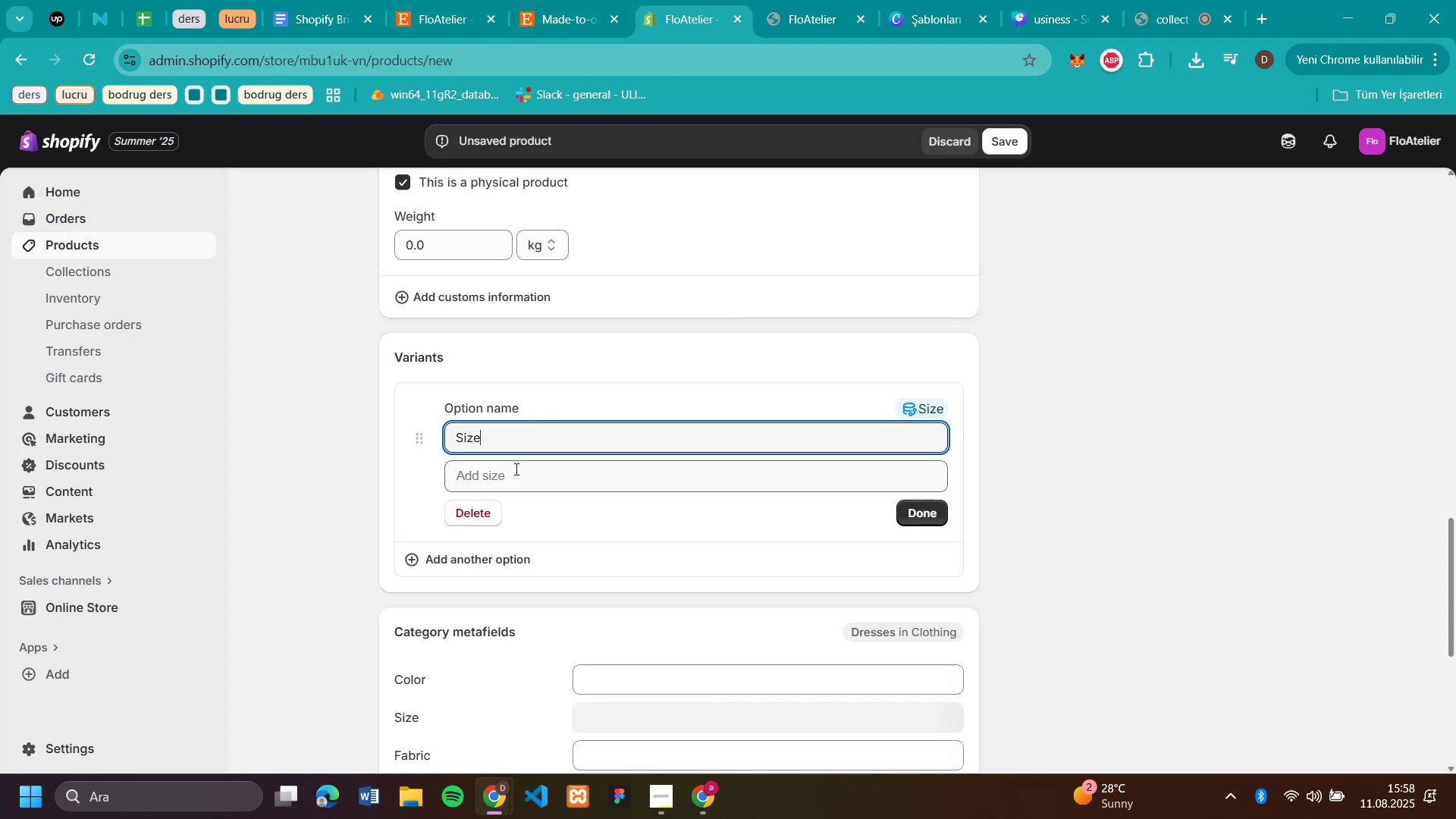 
left_click([516, 474])
 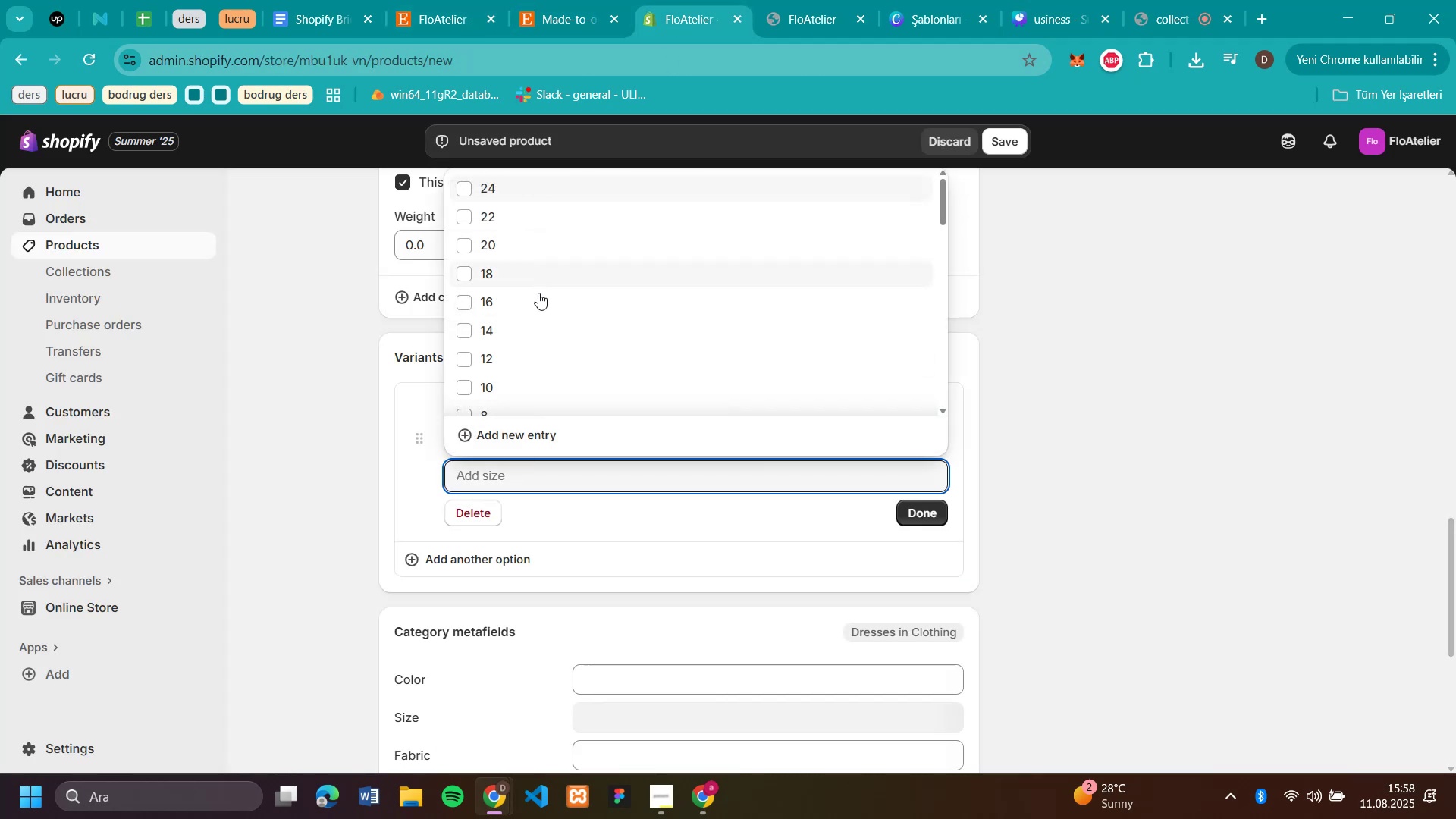 
scroll: coordinate [1194, 472], scroll_direction: up, amount: 3.0
 